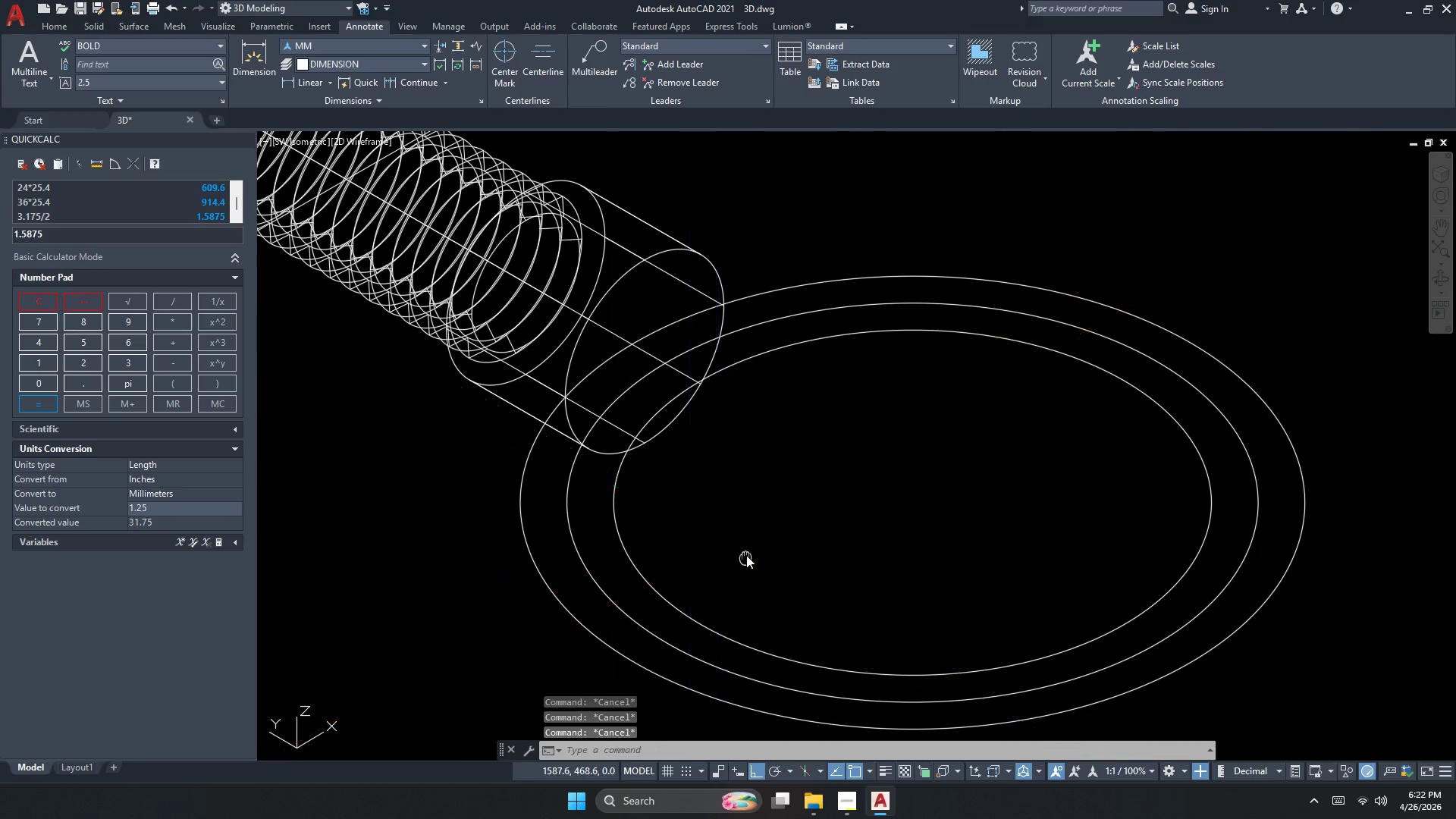 
key(Escape)
 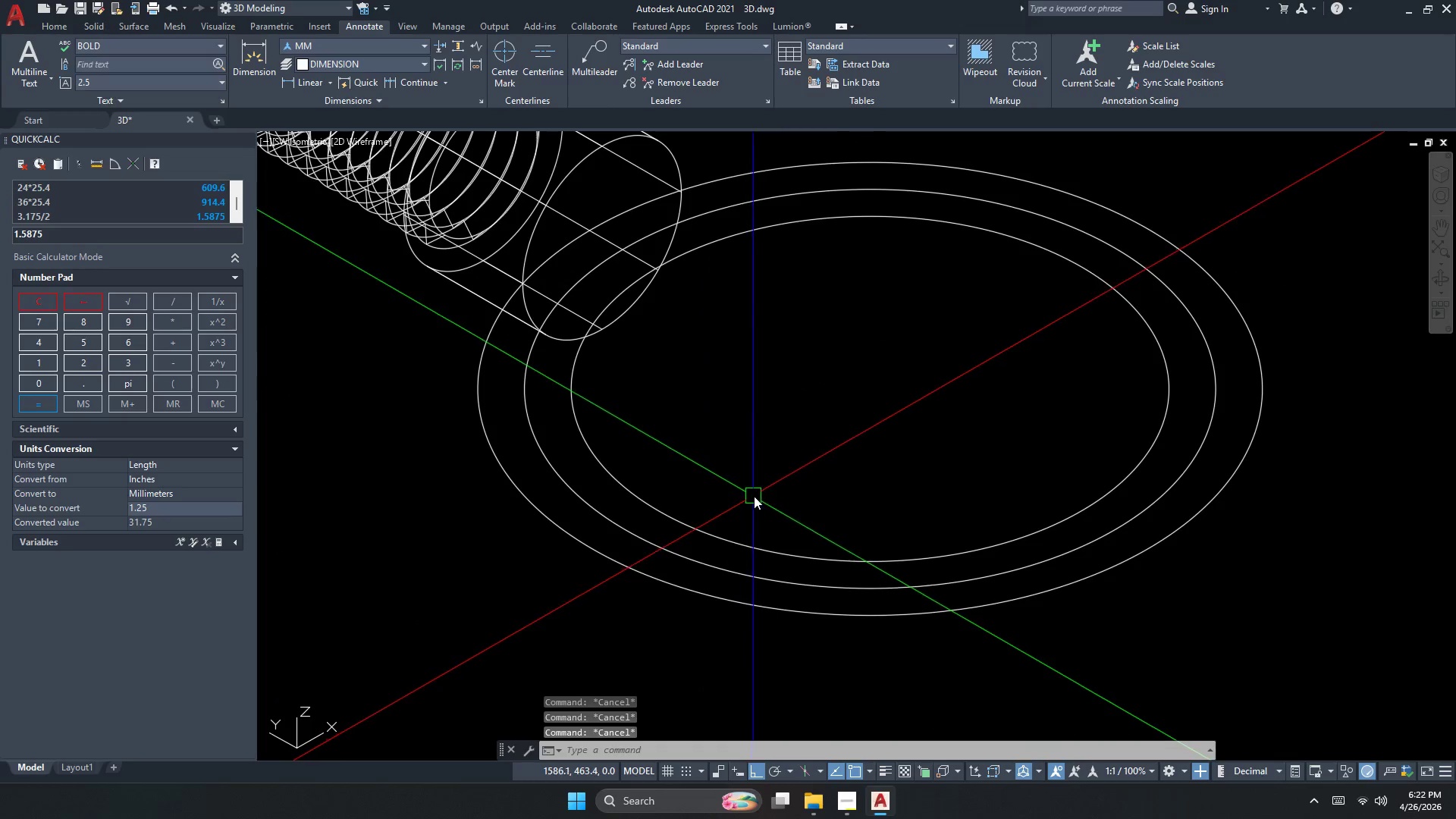 
key(C)
 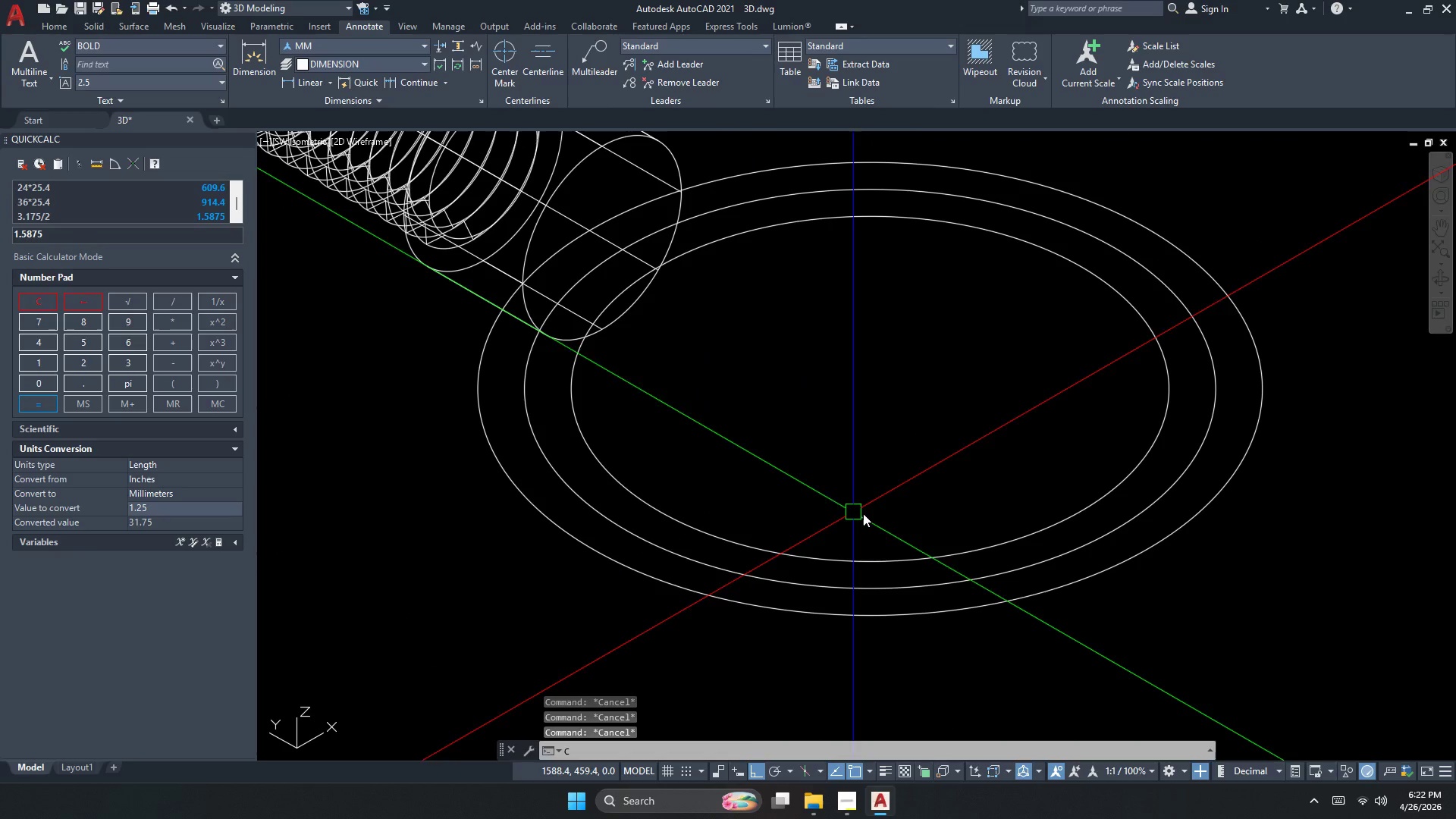 
key(Space)
 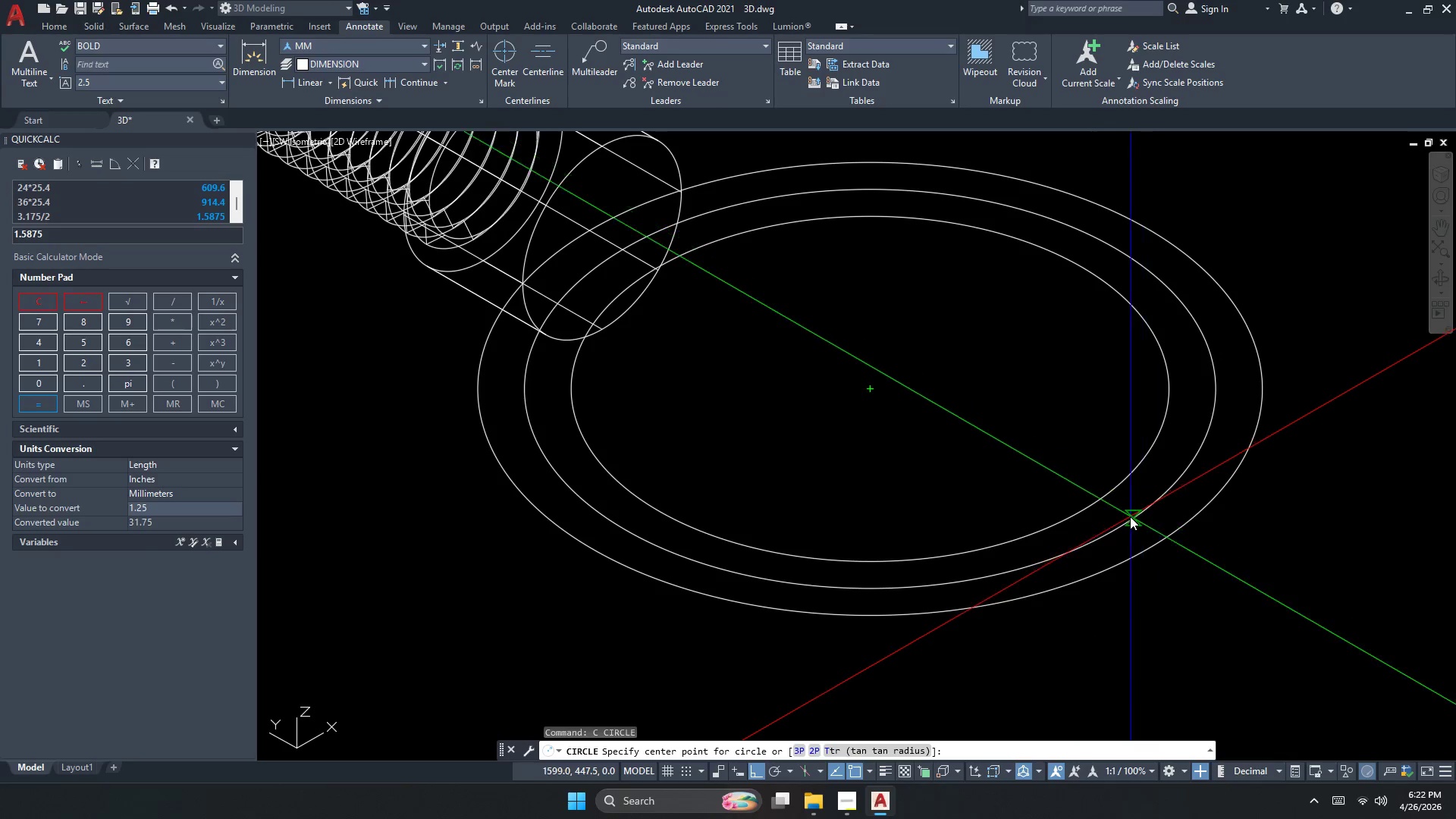 
left_click([1118, 529])
 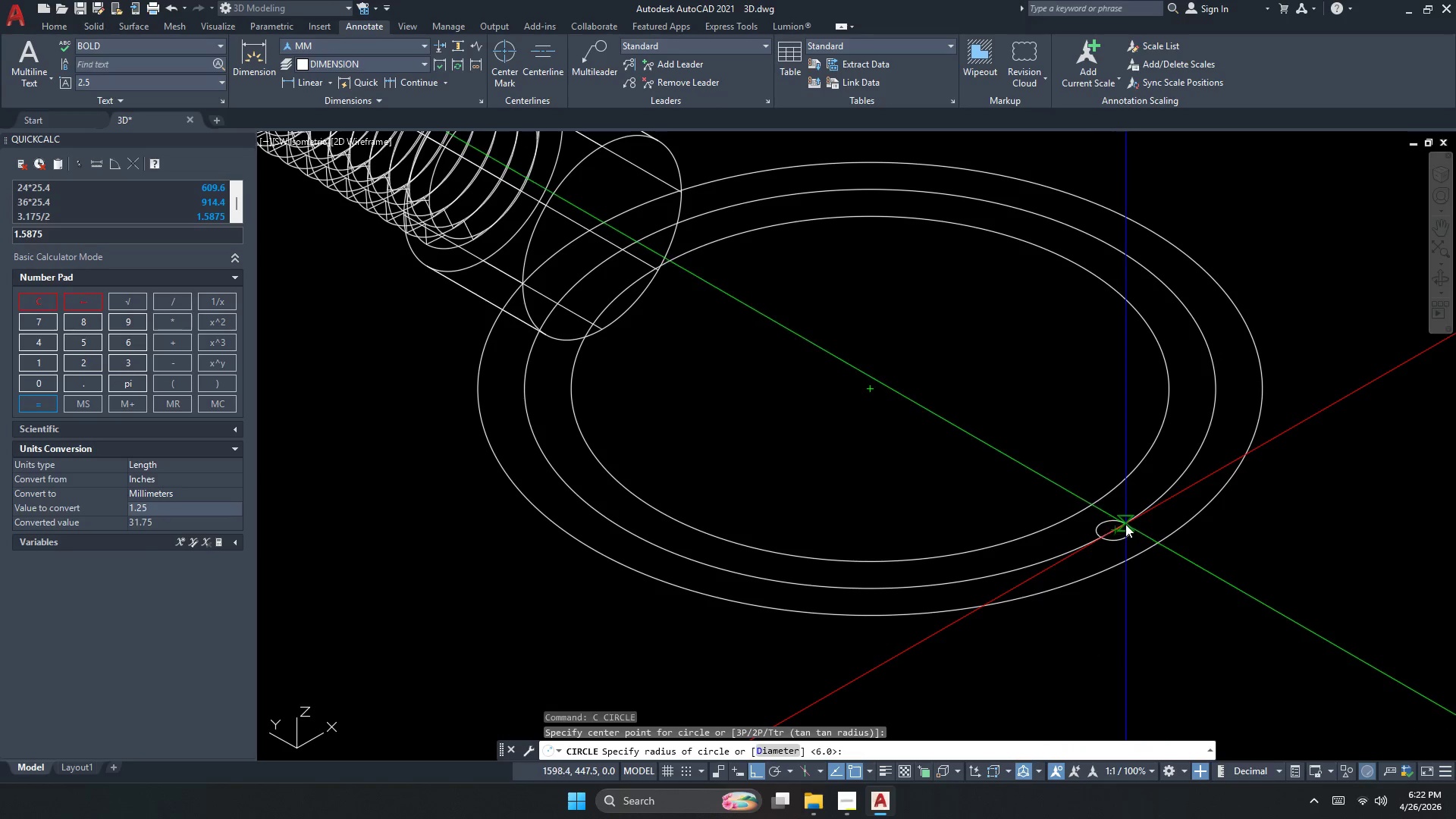 
key(Escape)
 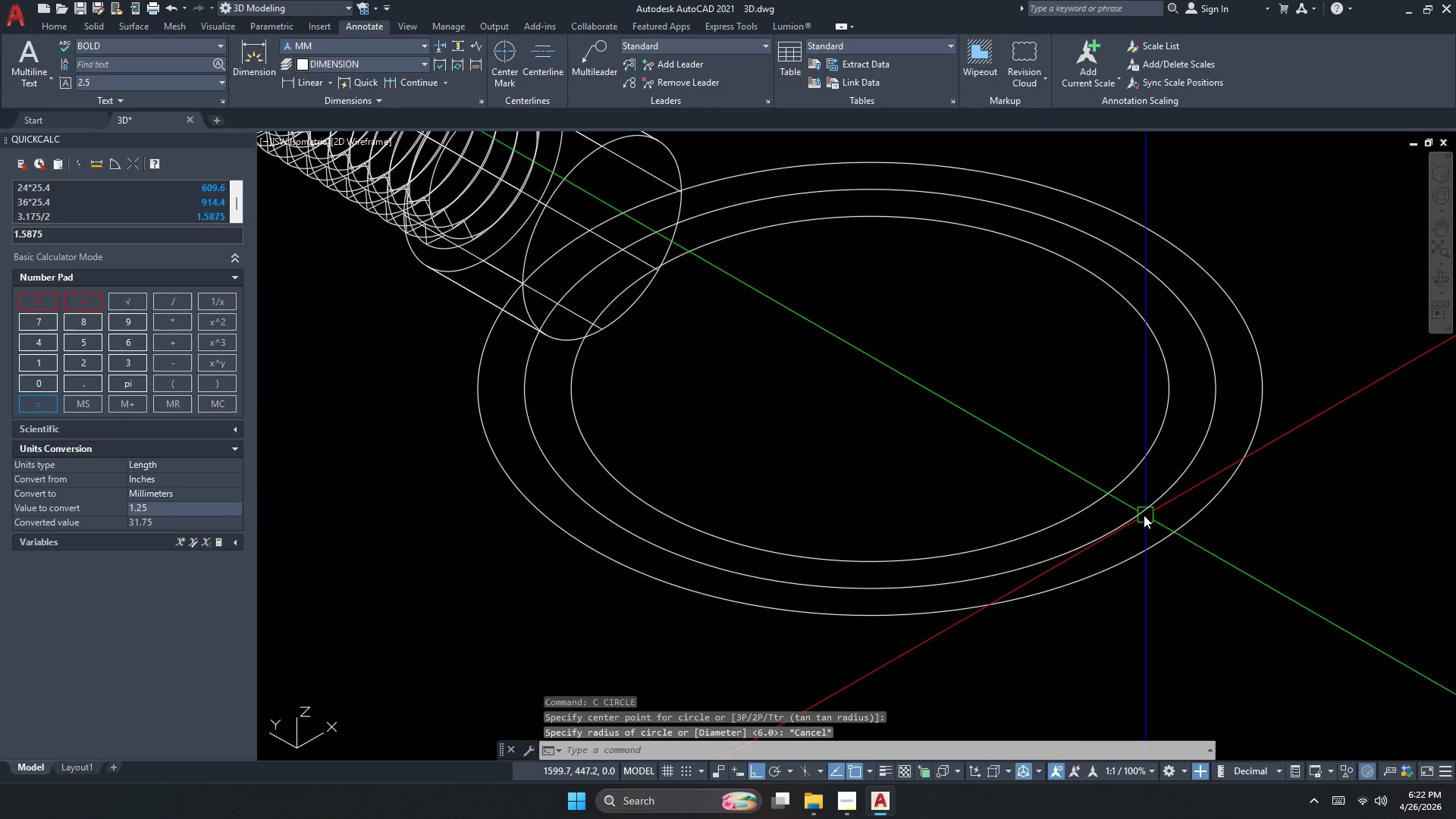 
key(Space)
 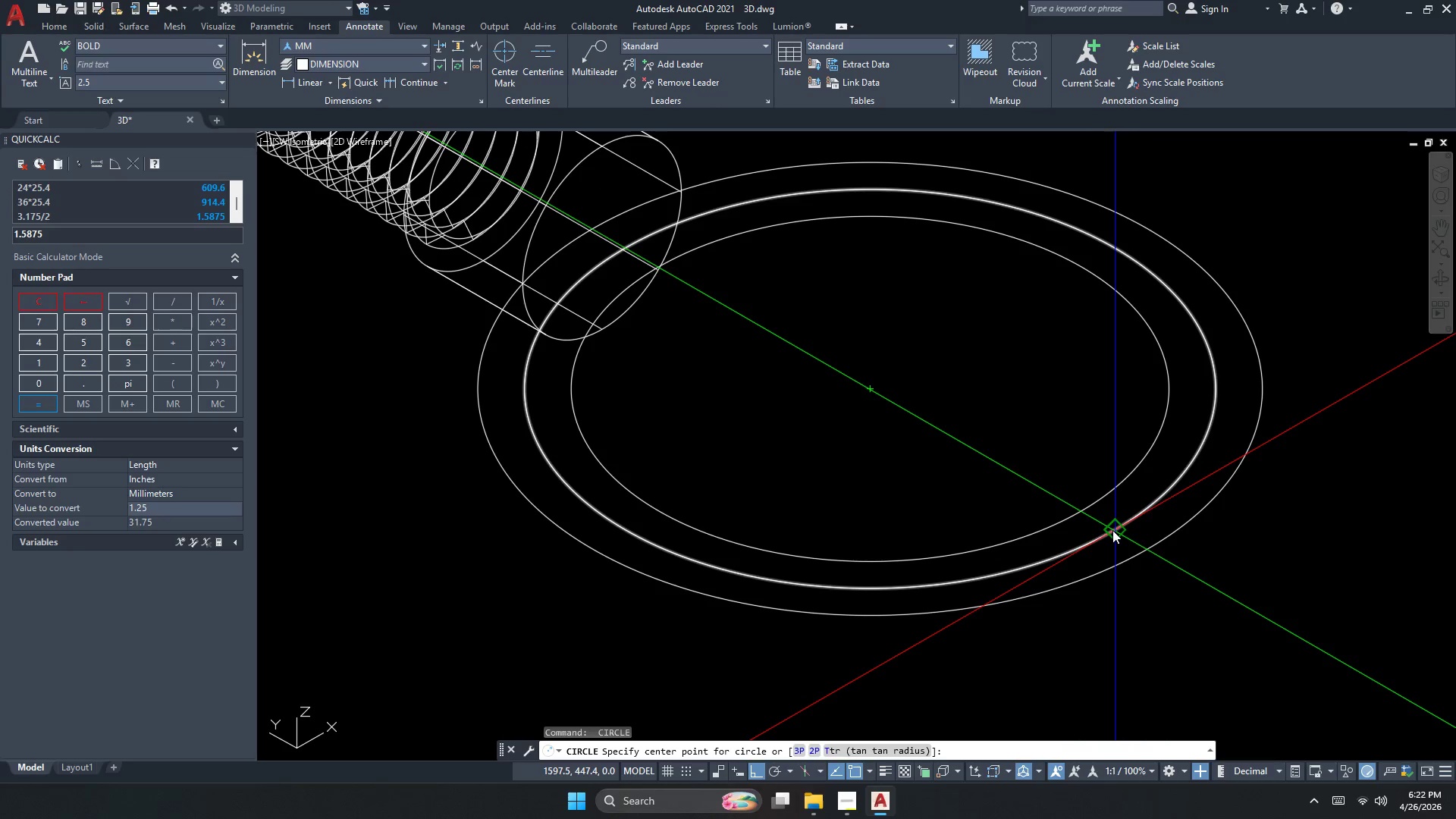 
left_click_drag(start_coordinate=[1112, 530], to_coordinate=[1099, 516])
 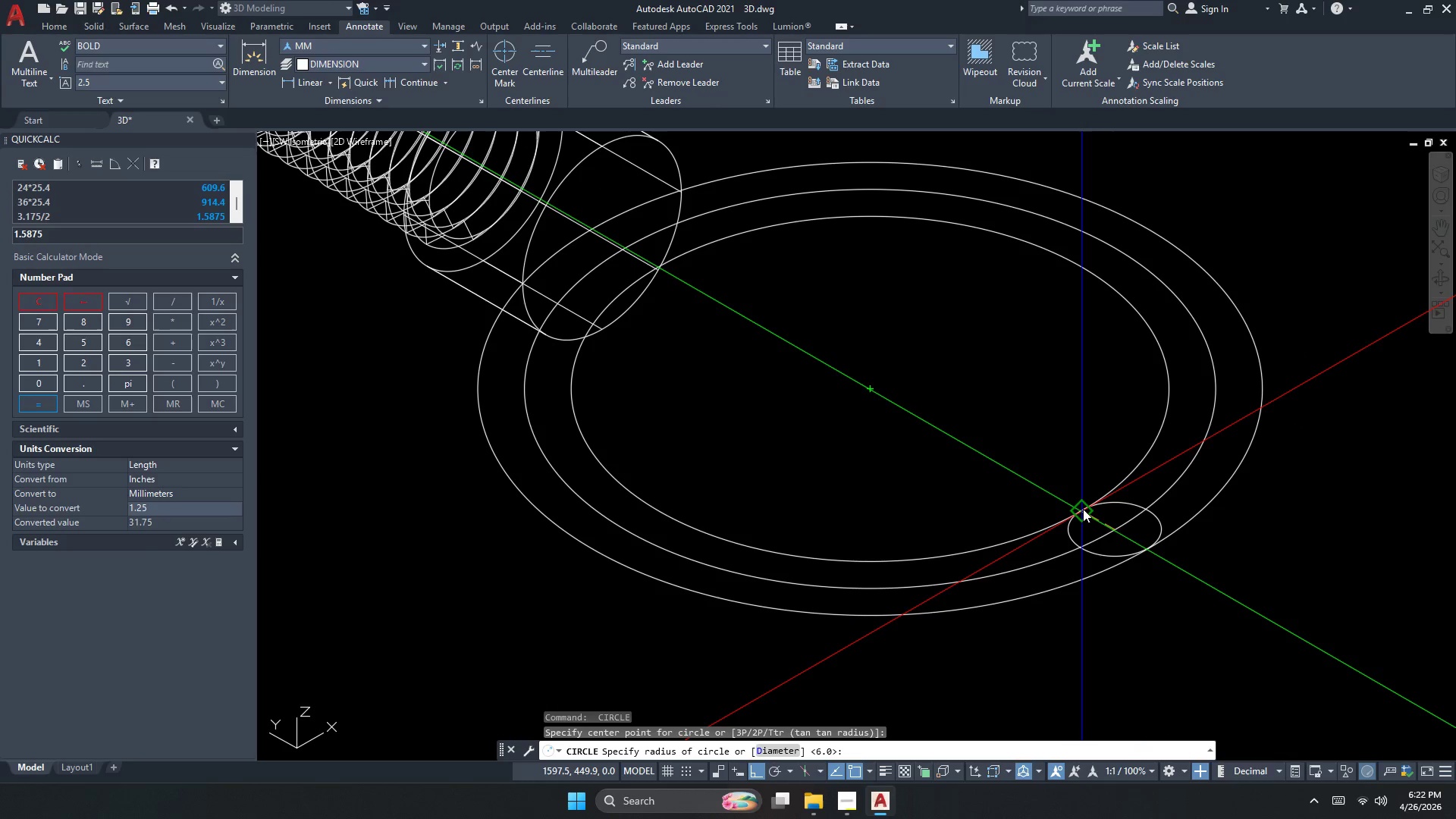 
left_click([1081, 509])
 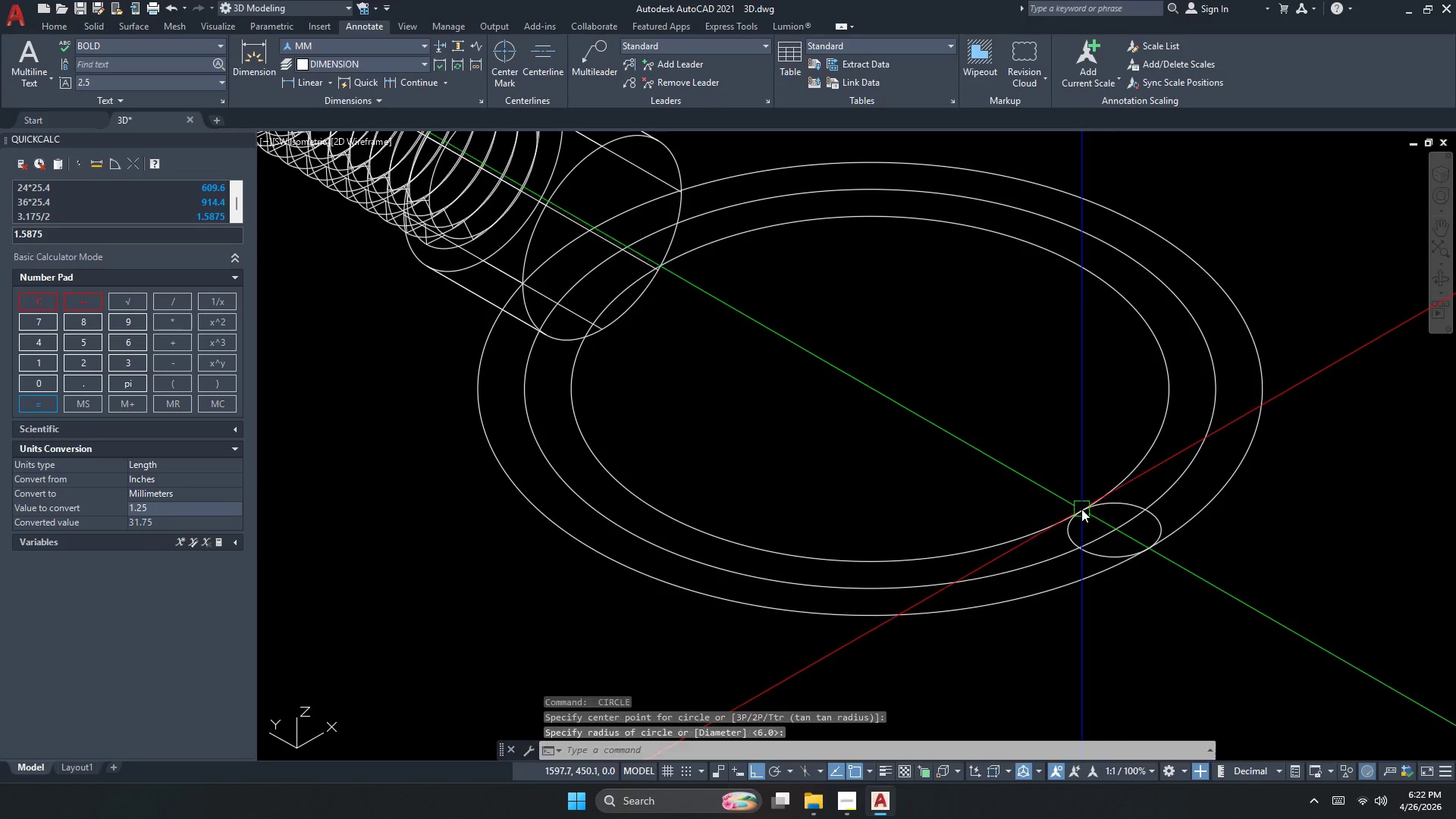 
key(Escape)
 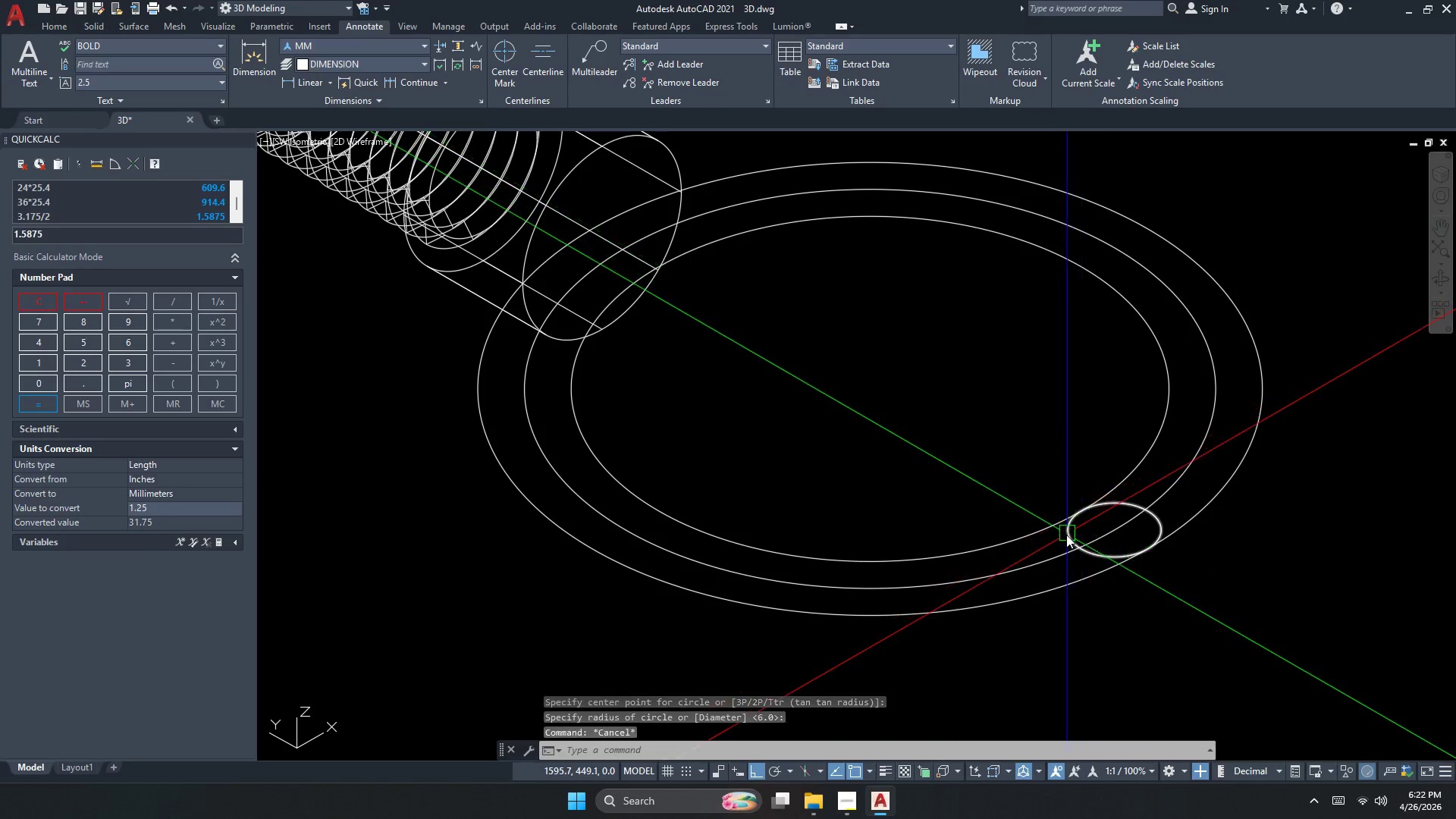 
double_click([1066, 535])
 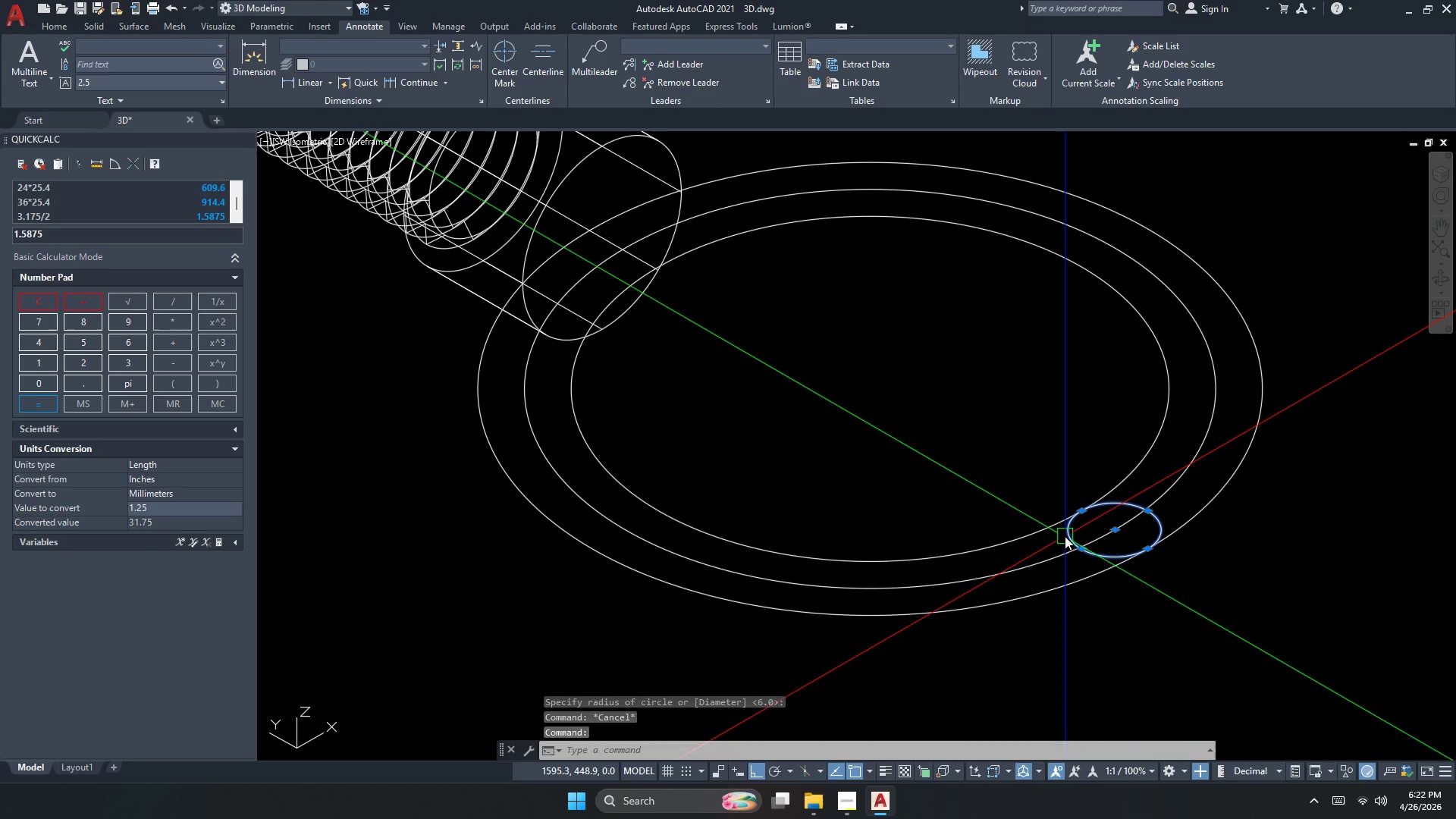 
type(swe)
 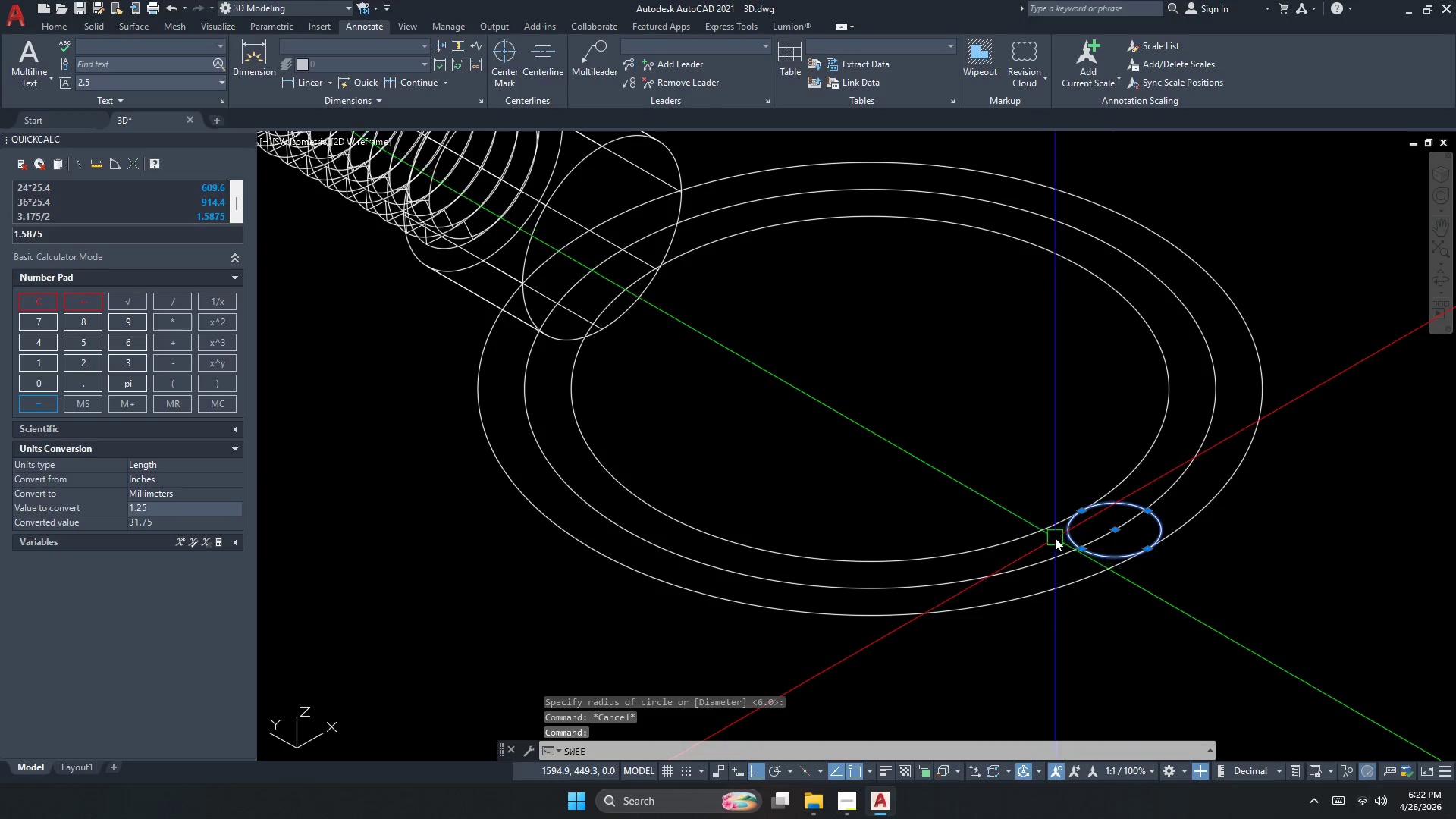 
key(E)
 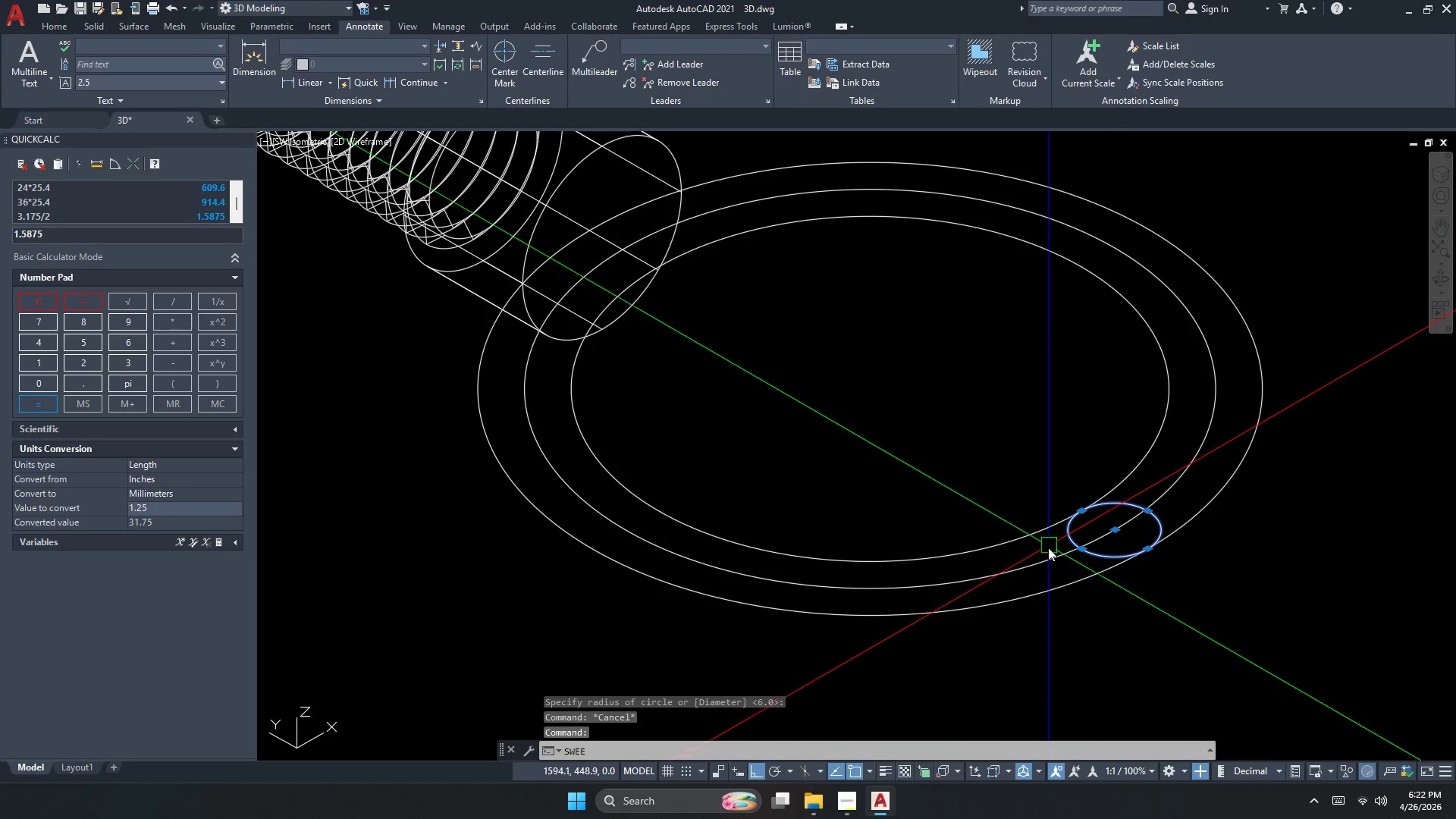 
key(Space)
 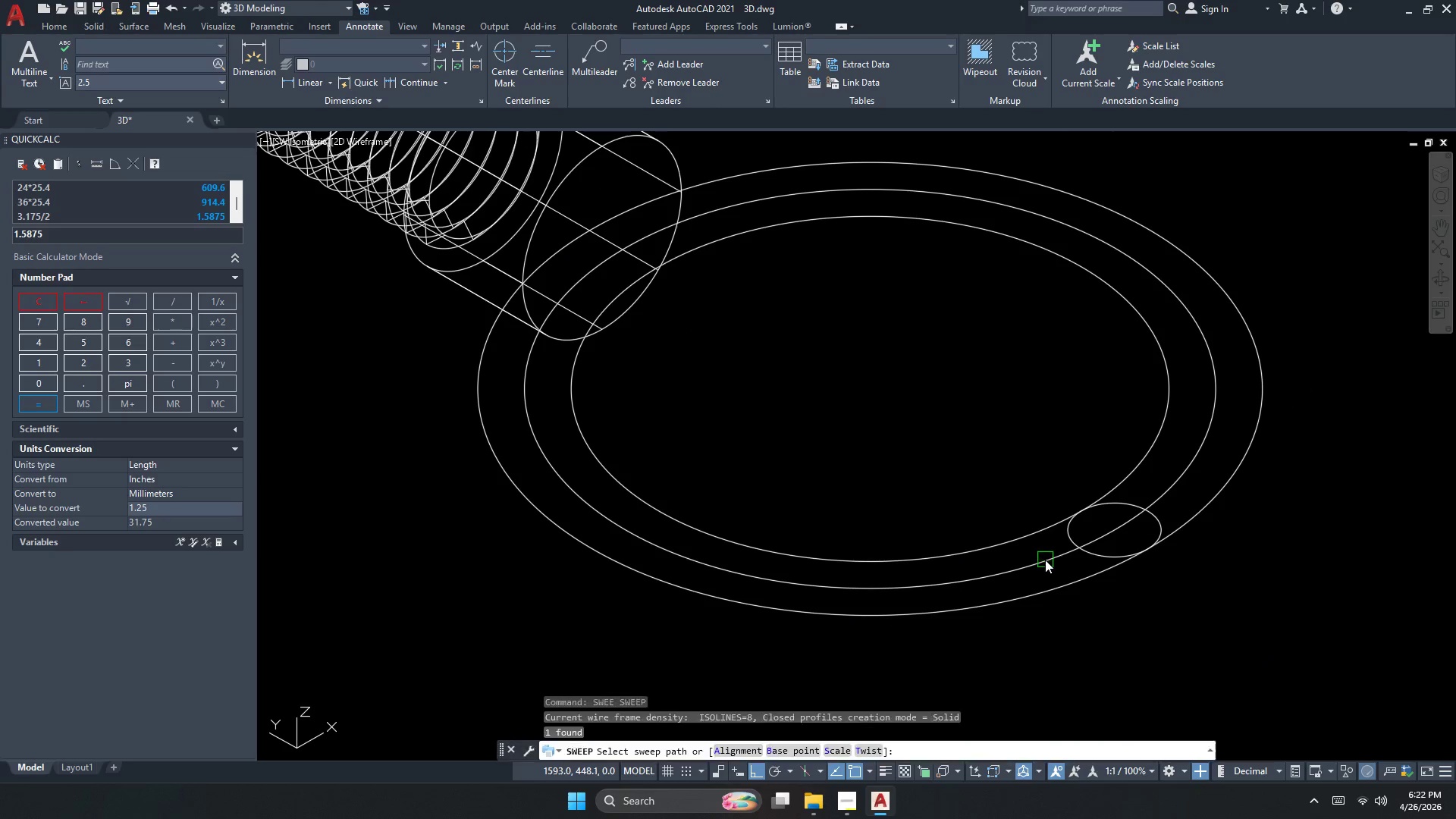 
left_click([1045, 560])
 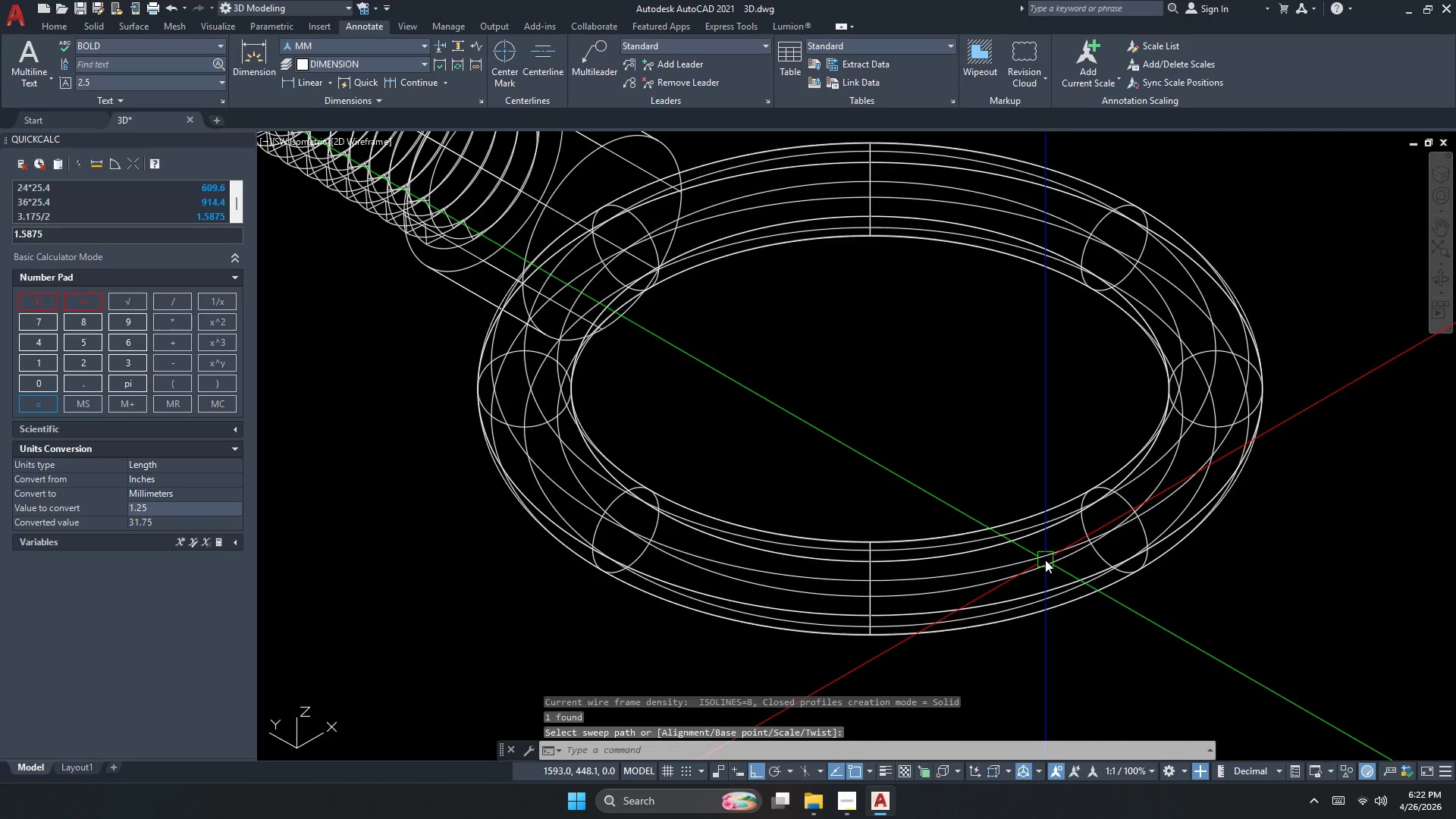 
key(Escape)
 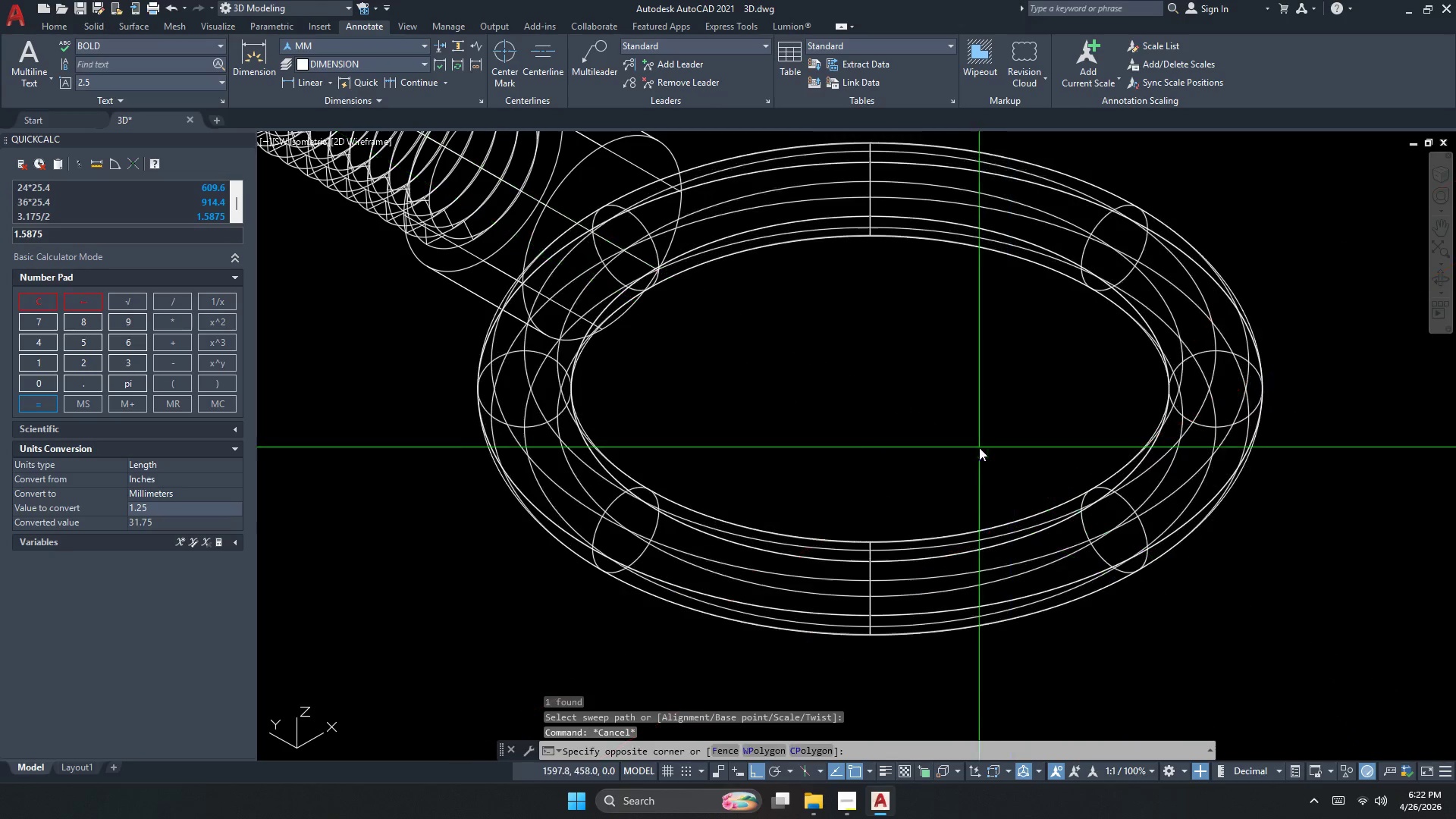 
left_click_drag(start_coordinate=[979, 447], to_coordinate=[976, 518])
 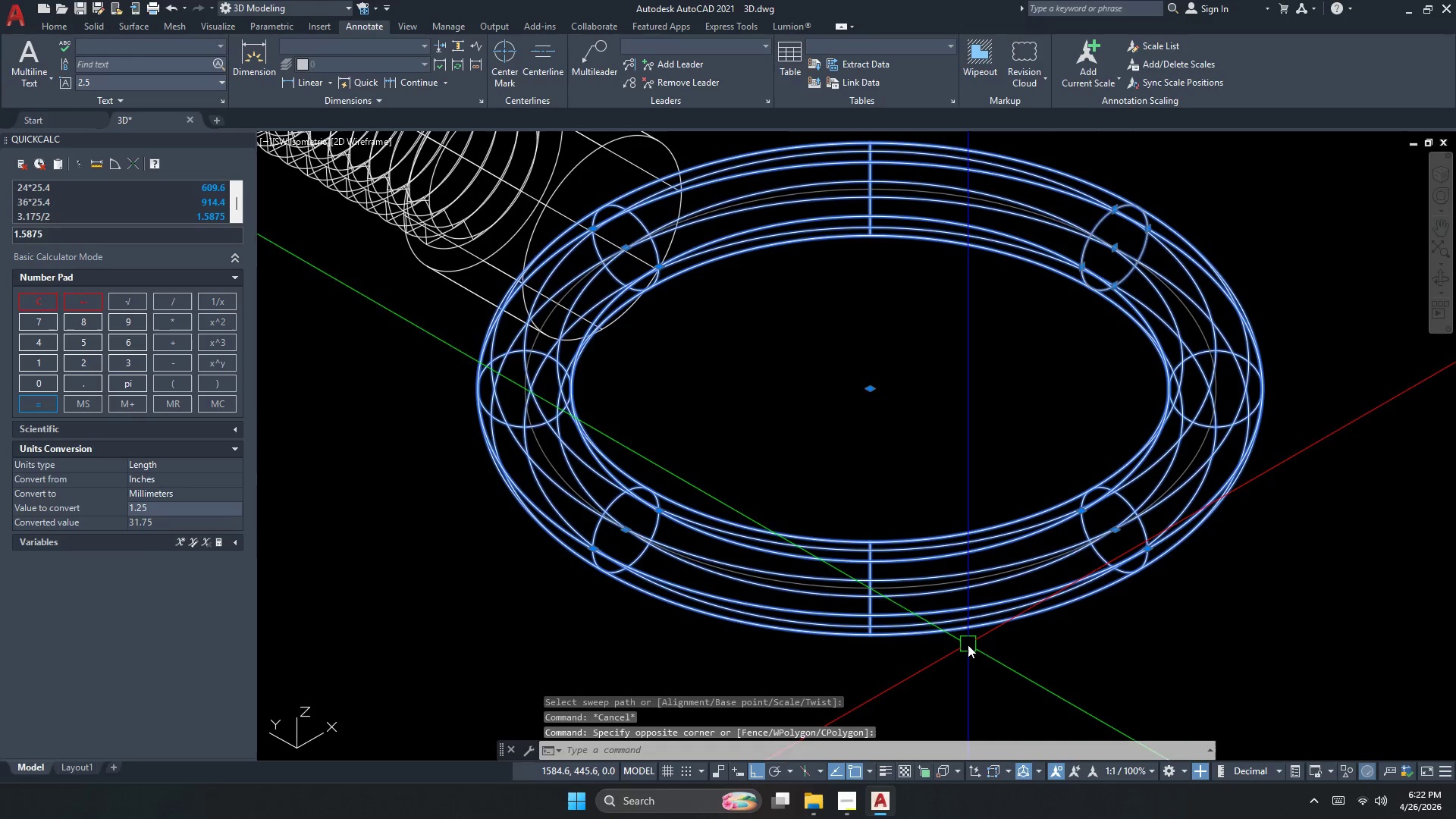 
left_click_drag(start_coordinate=[968, 623], to_coordinate=[968, 651])
 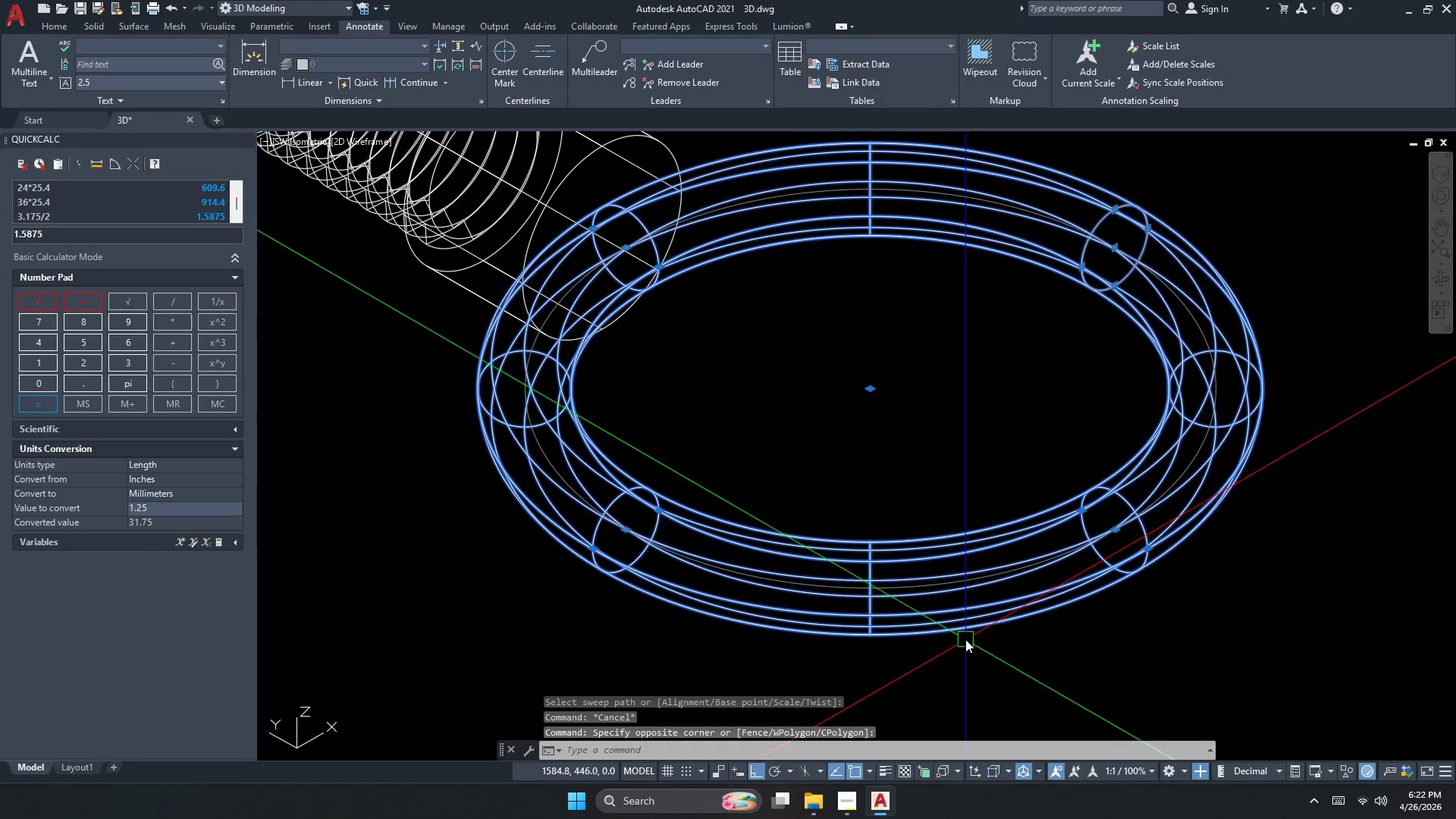 
key(Escape)
 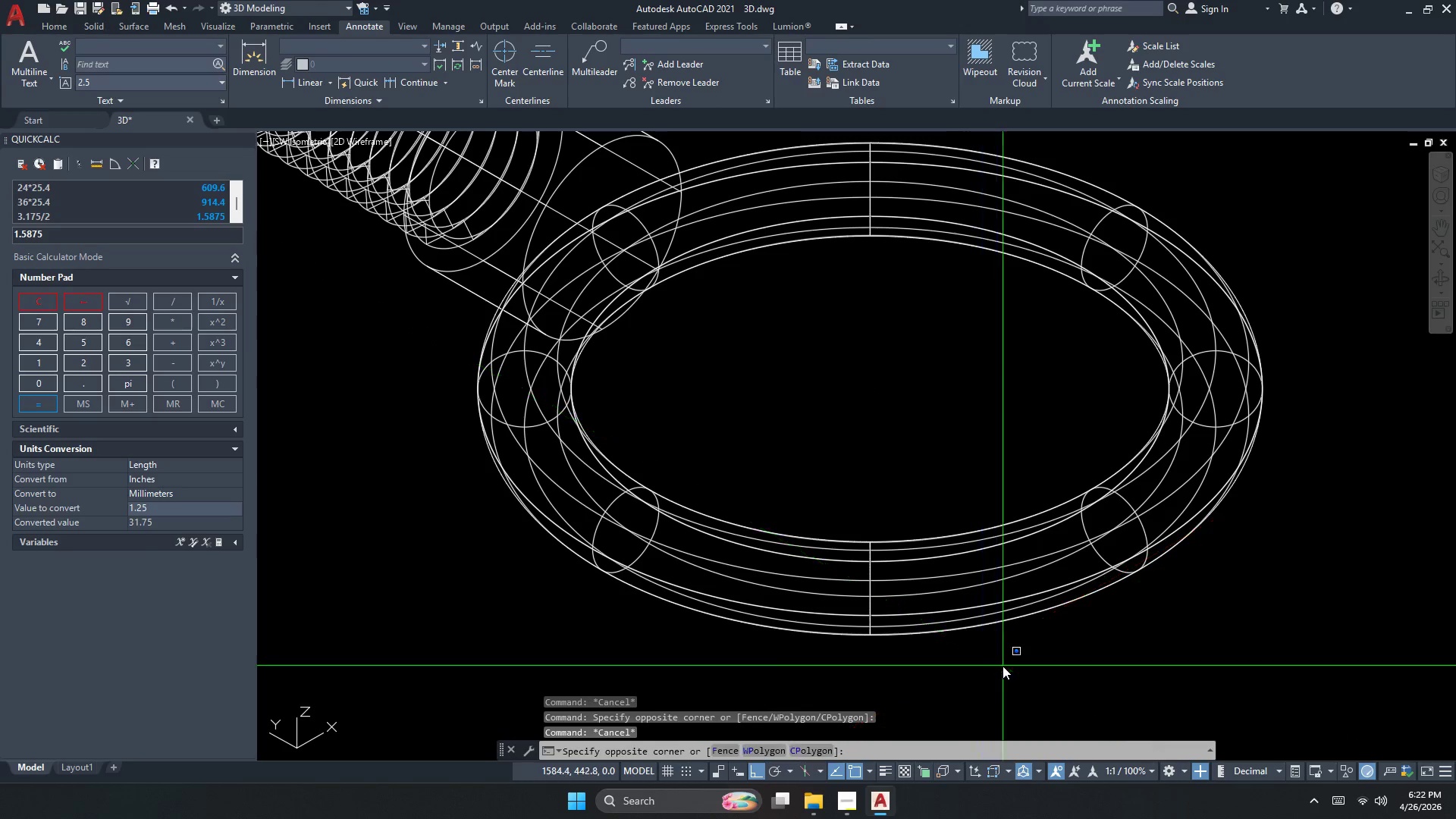 
left_click_drag(start_coordinate=[1002, 666], to_coordinate=[985, 637])
 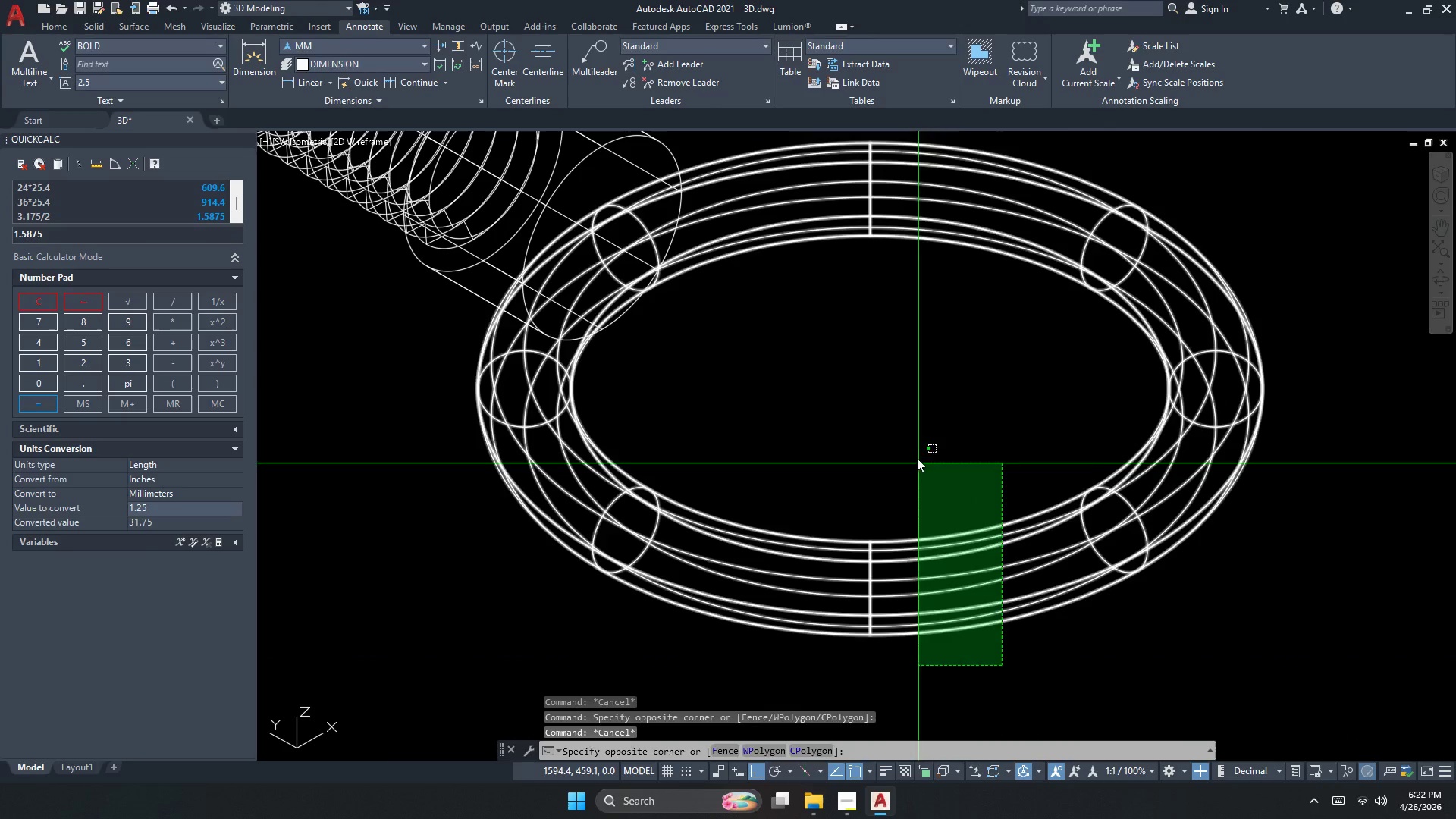 
double_click([915, 452])
 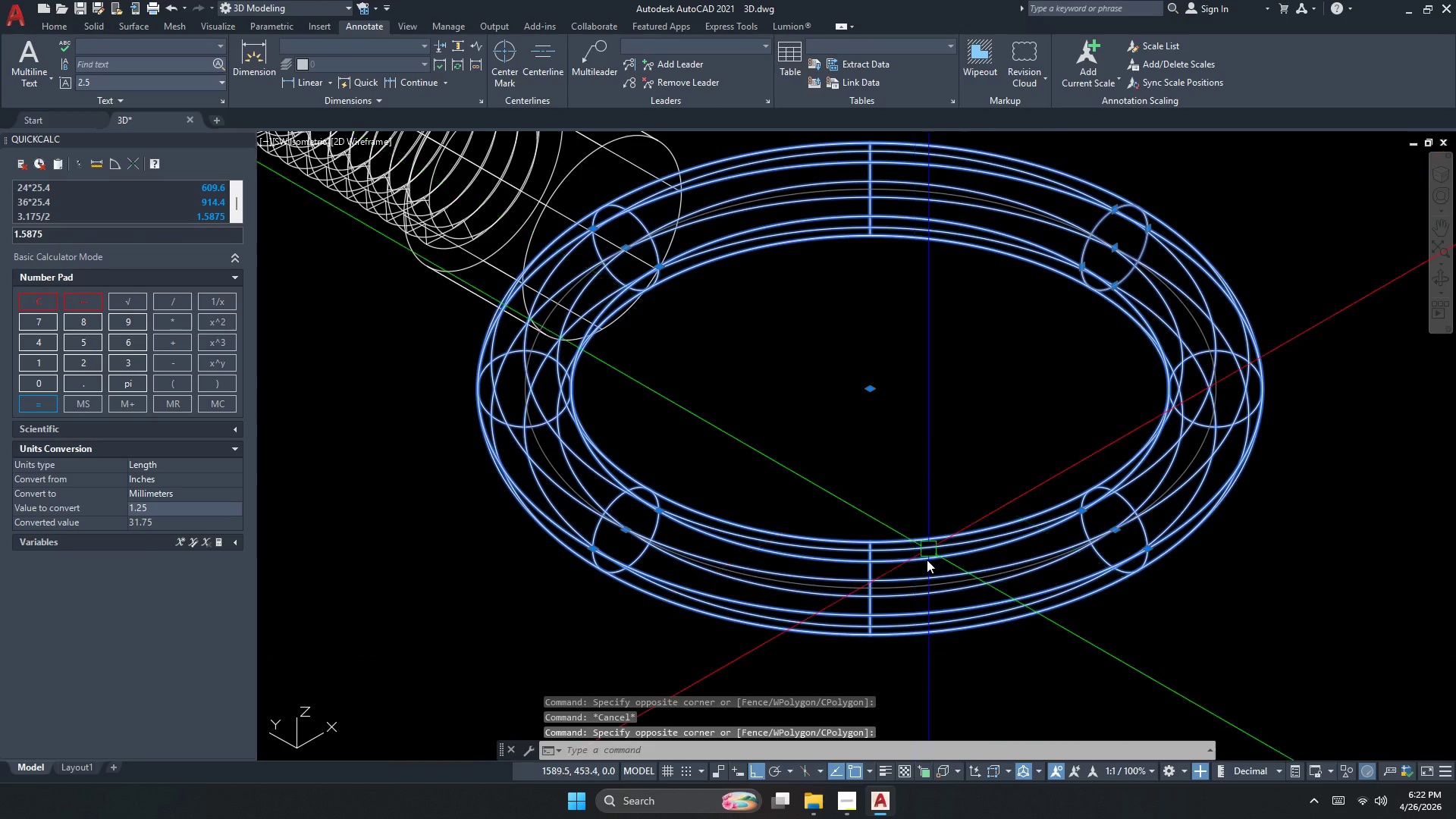 
hold_key(key=ShiftLeft, duration=1.67)
left_click([1137, 502])
 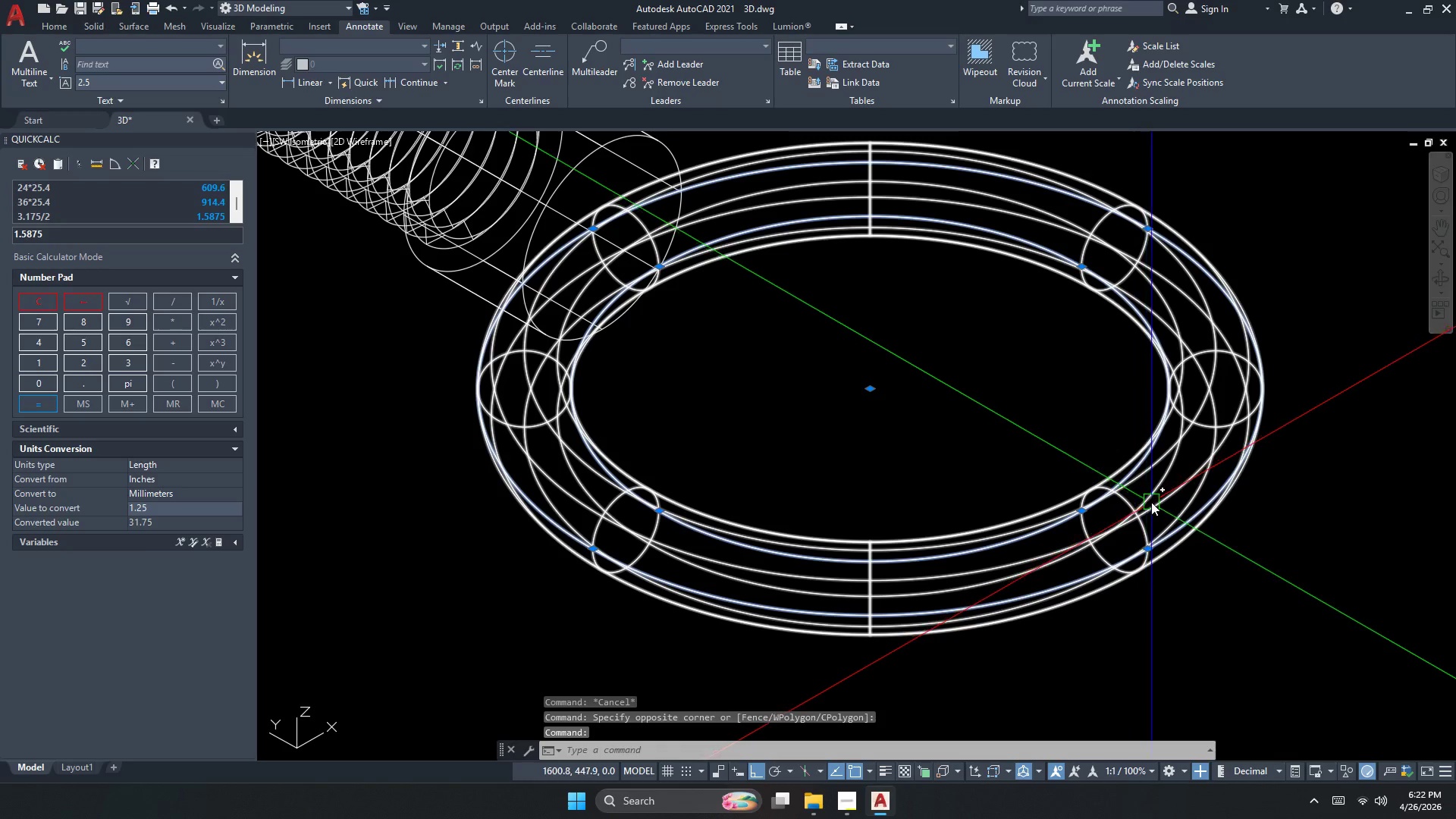 
key(E)
 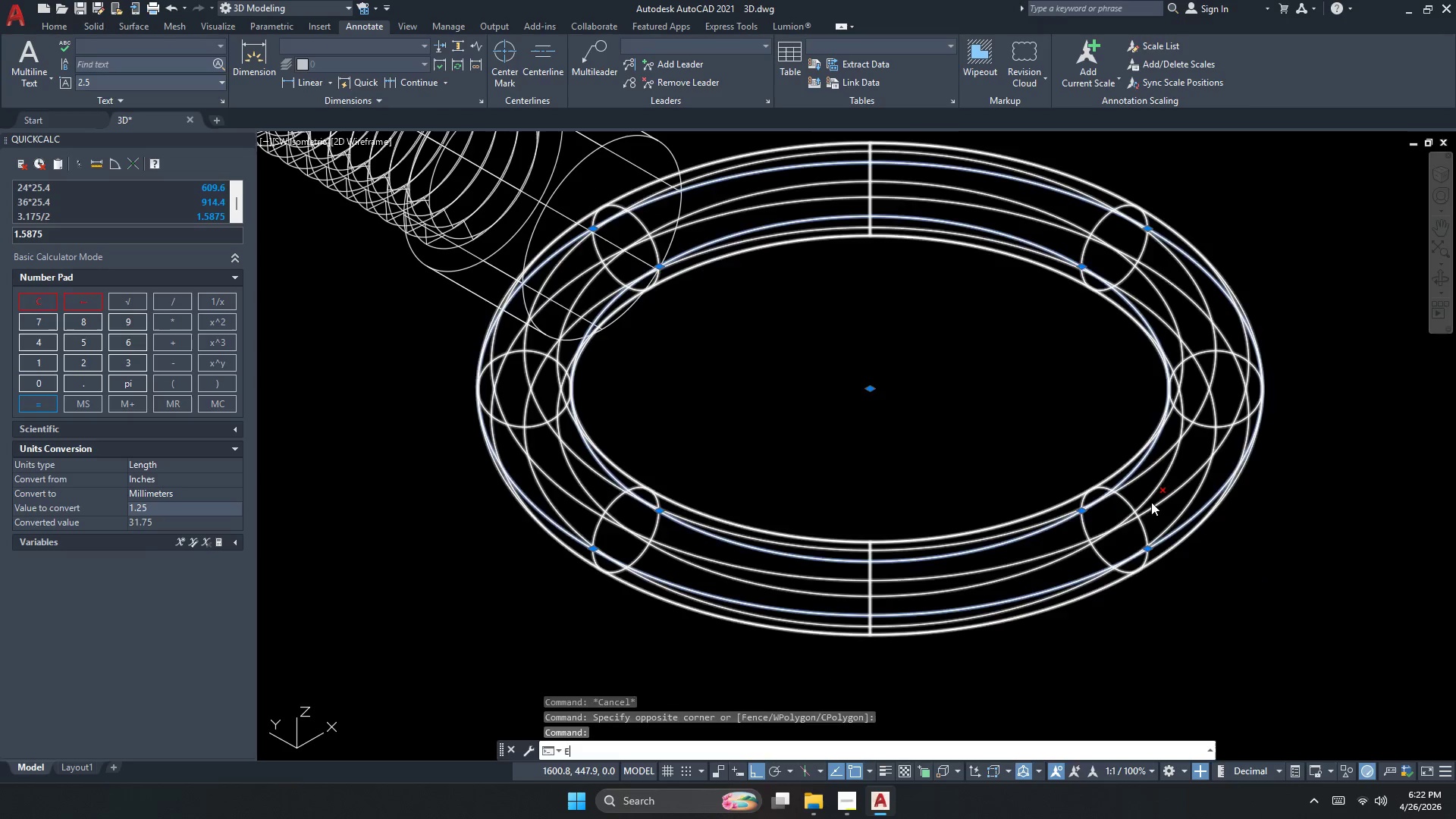 
key(Space)
 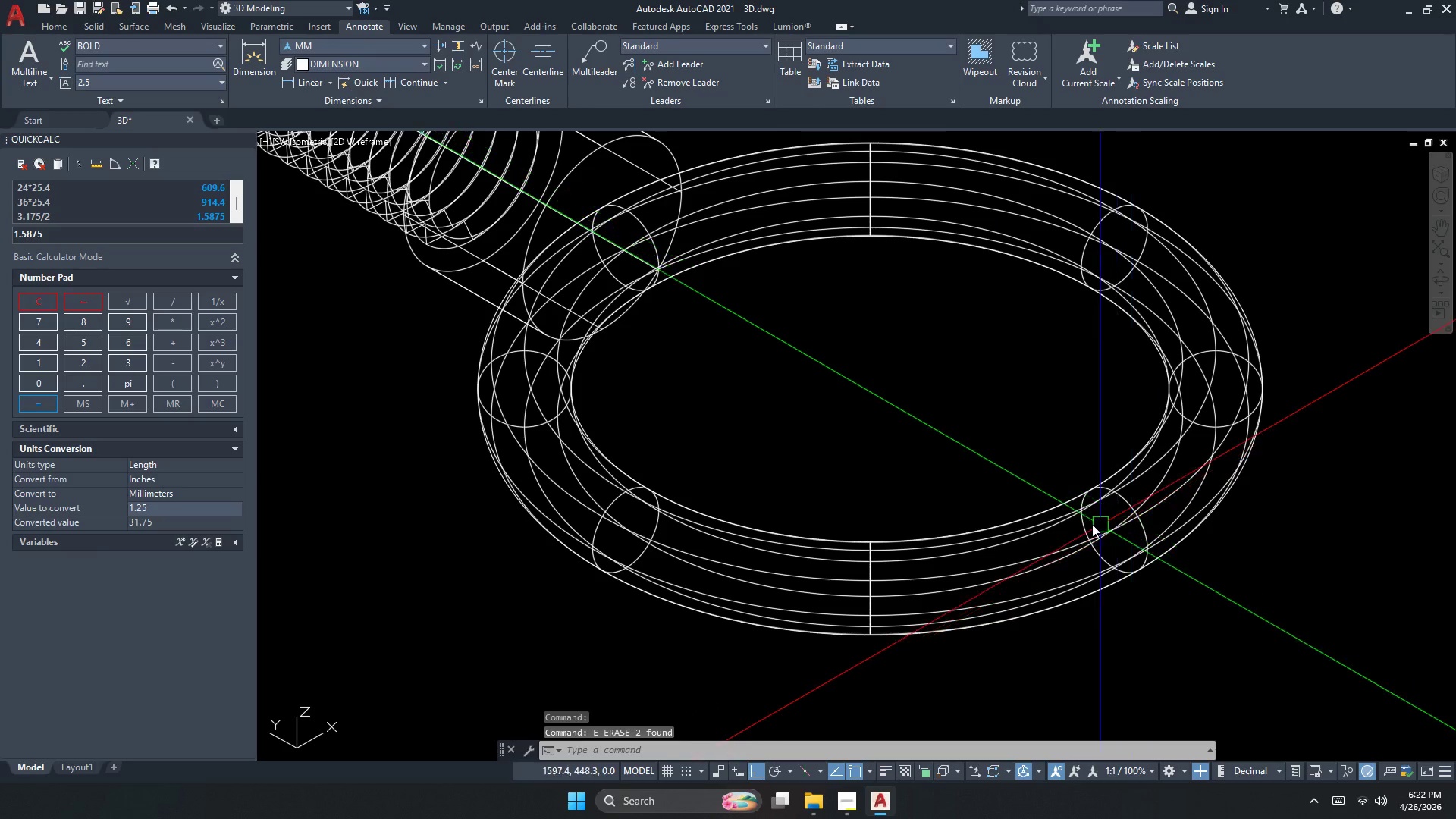 
key(Escape)
 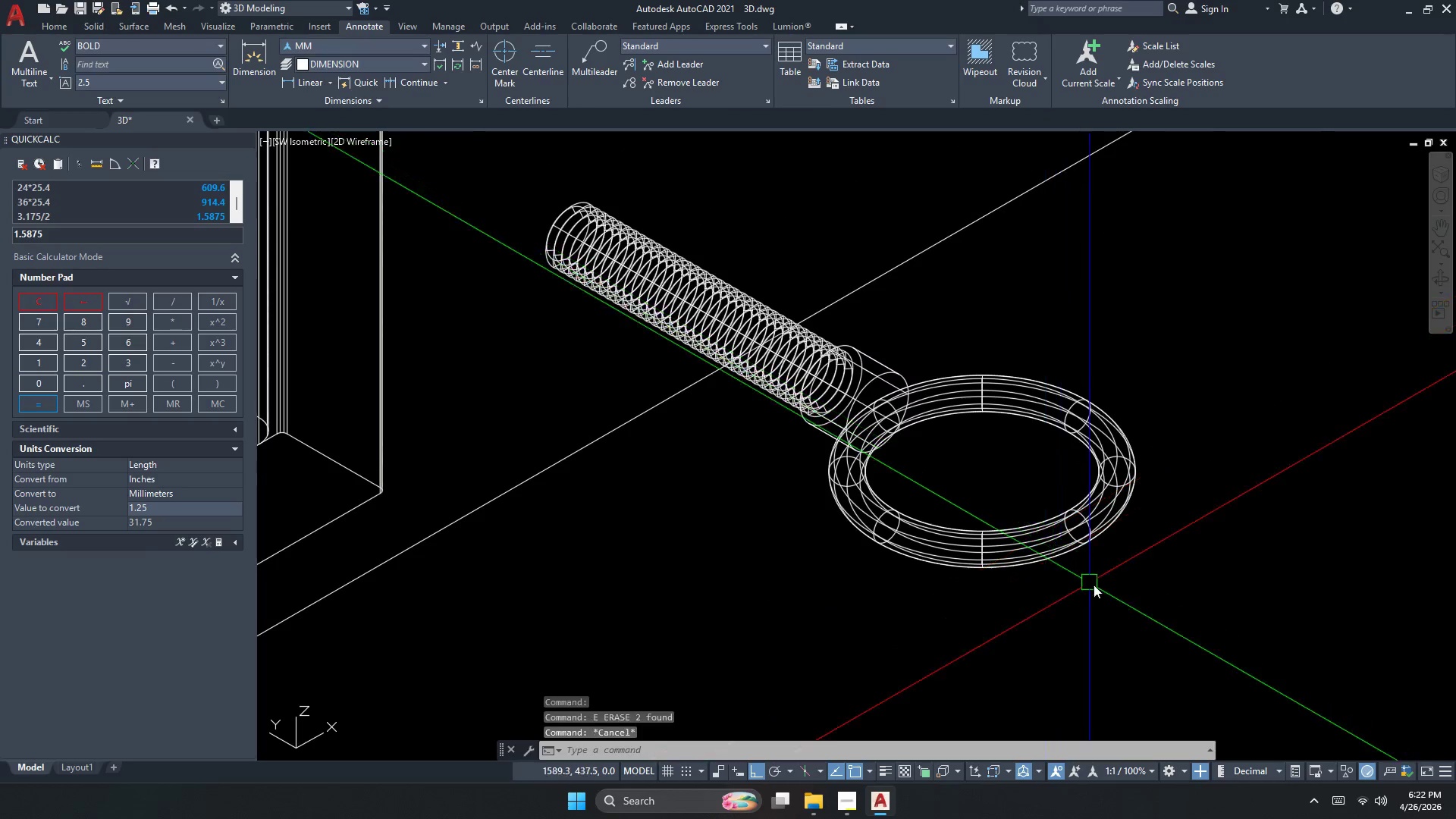 
left_click_drag(start_coordinate=[1096, 585], to_coordinate=[1058, 548])
 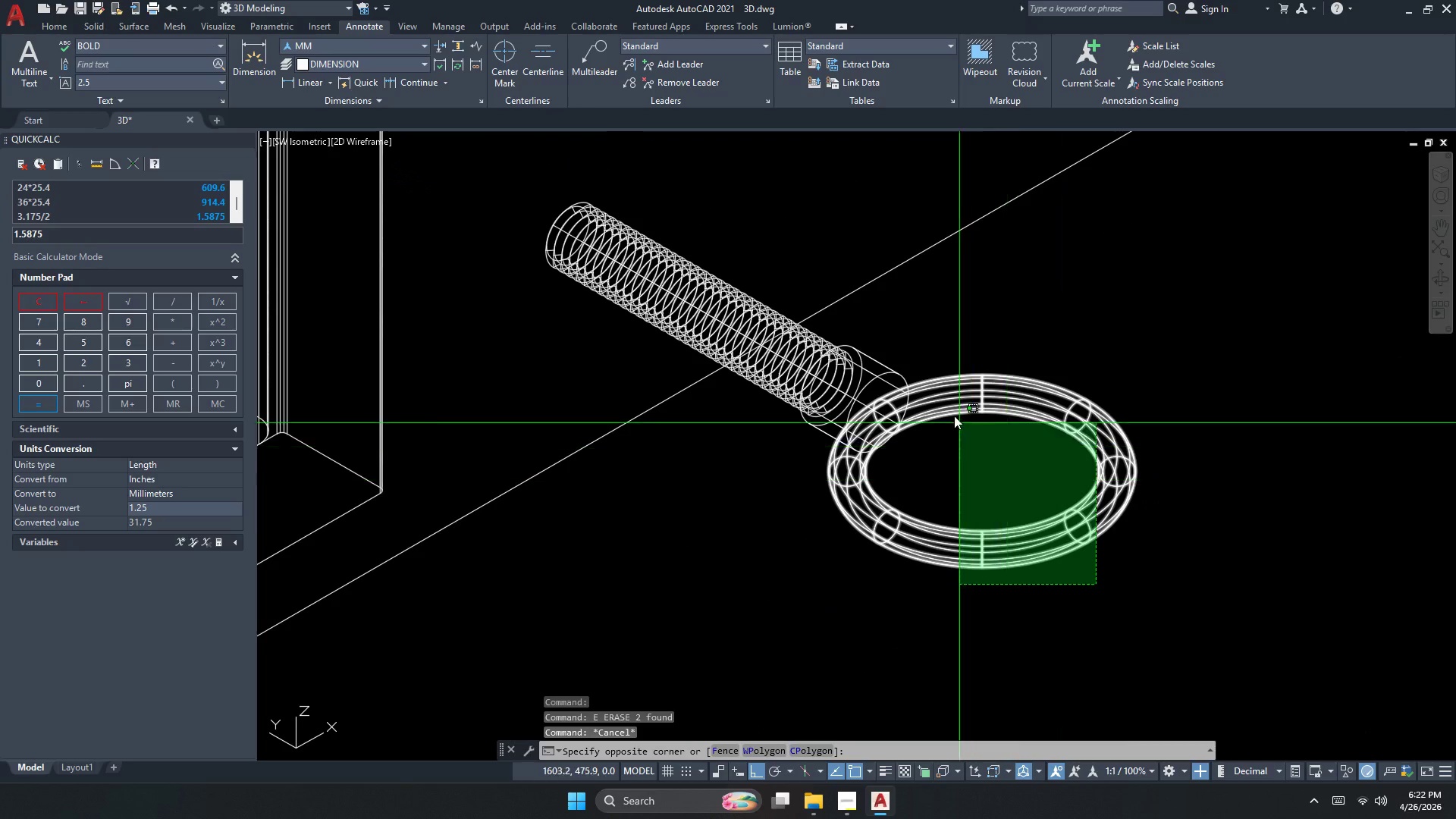 
scroll: coordinate [1050, 525], scroll_direction: down, amount: 2.0
 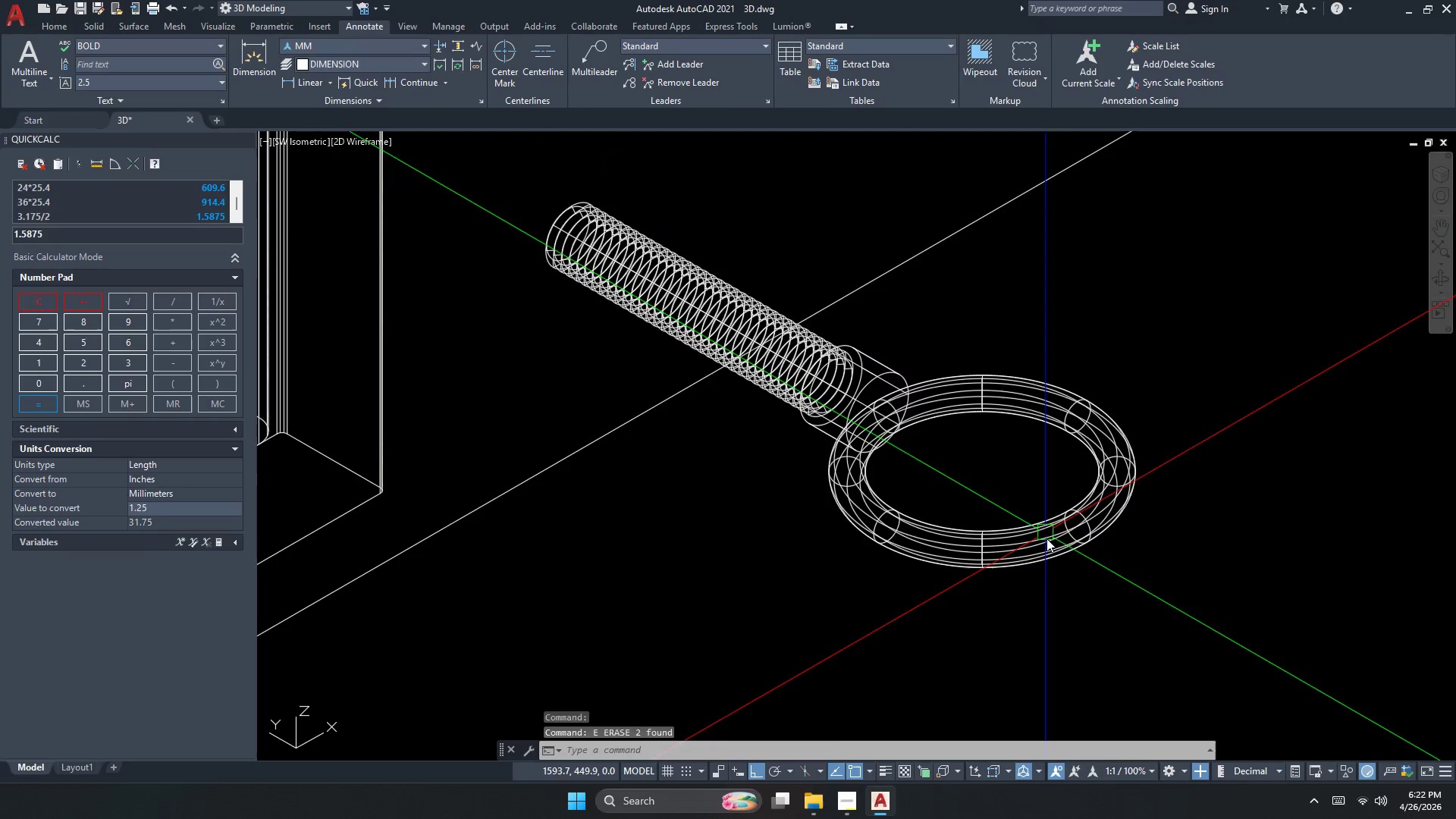 
double_click([937, 398])
 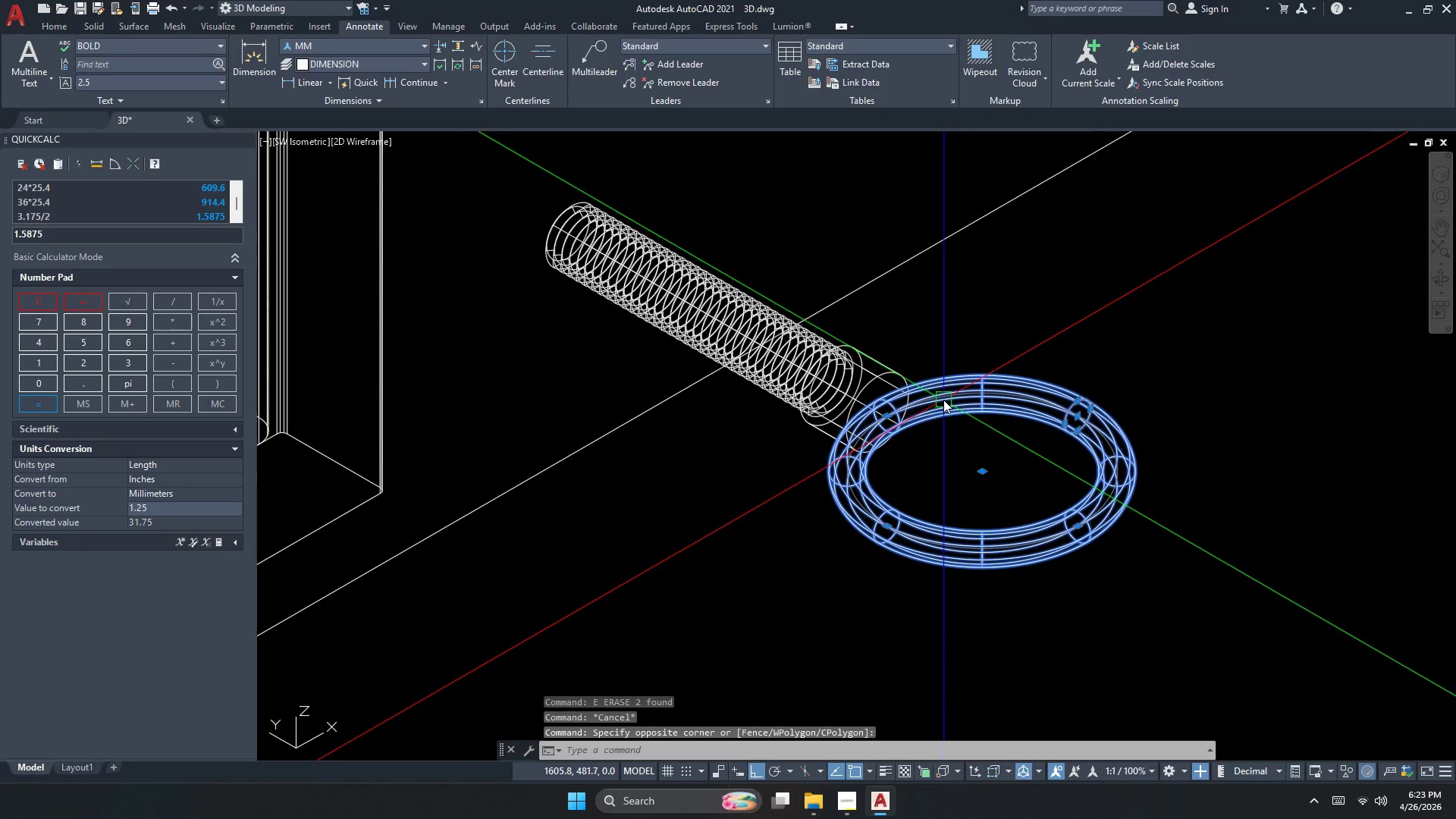 
key(Escape)
 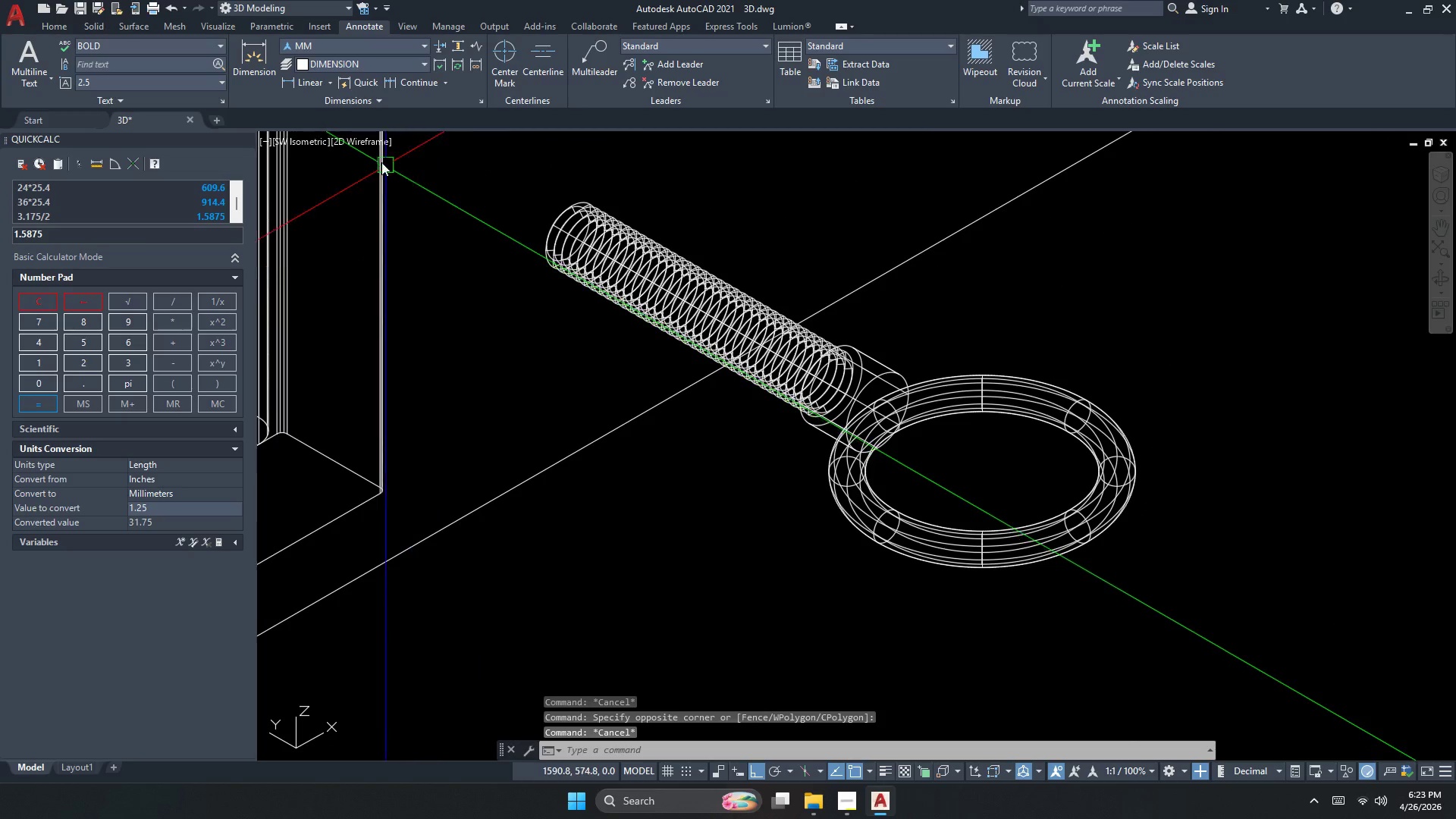 
left_click([352, 139])
 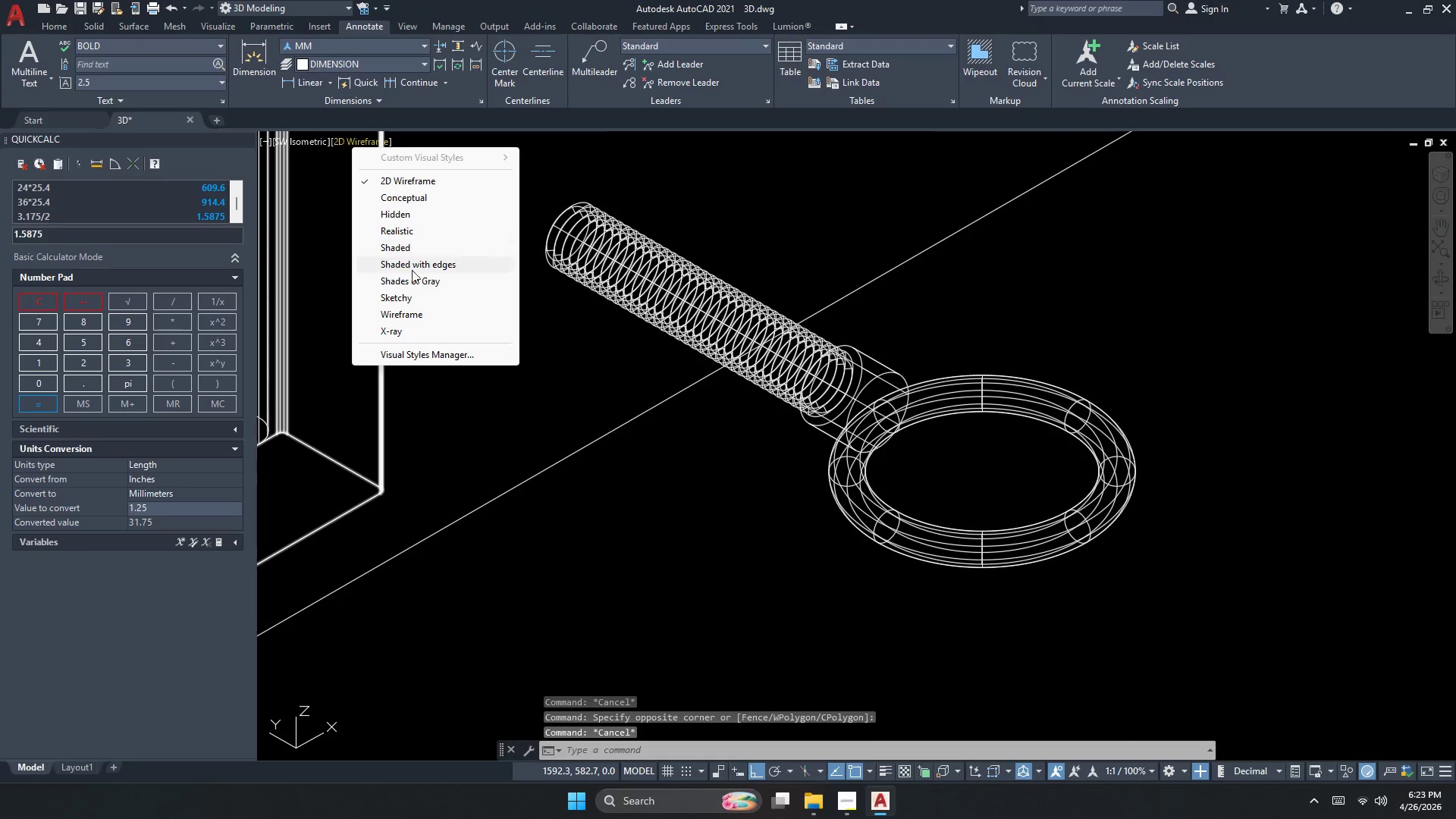 
left_click([416, 285])
 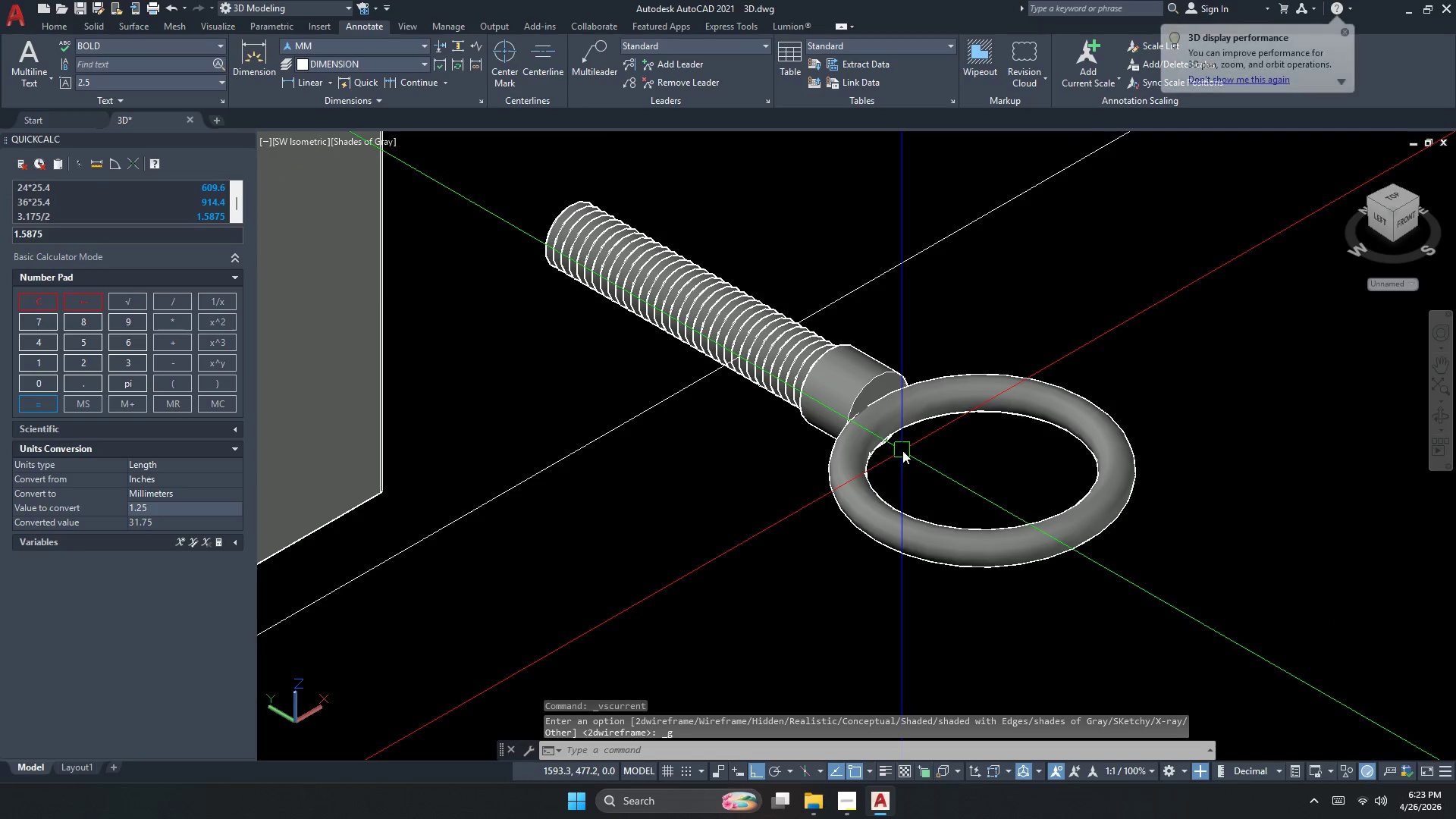 
scroll: coordinate [896, 411], scroll_direction: up, amount: 3.0
 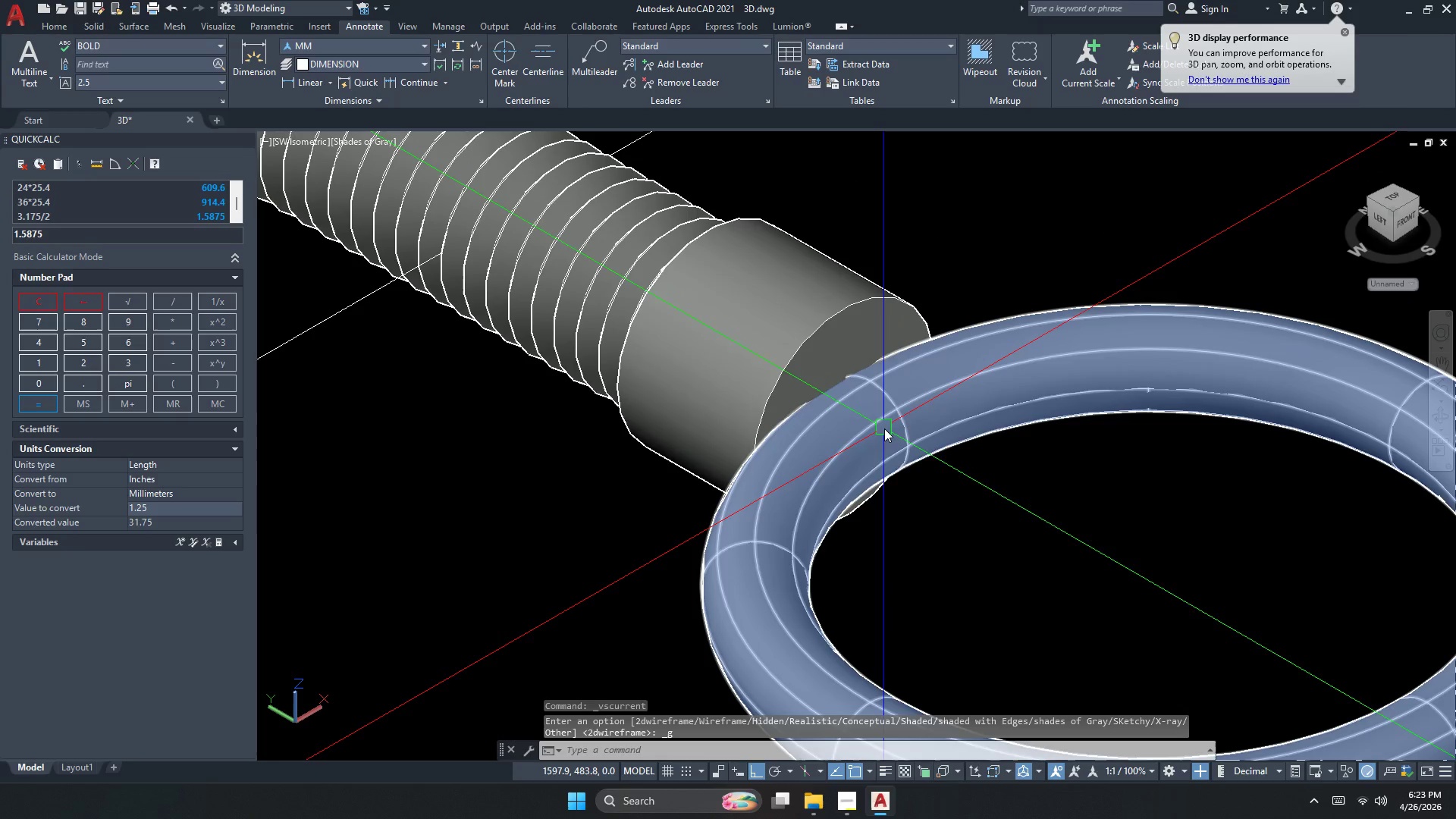 
key(Escape)
 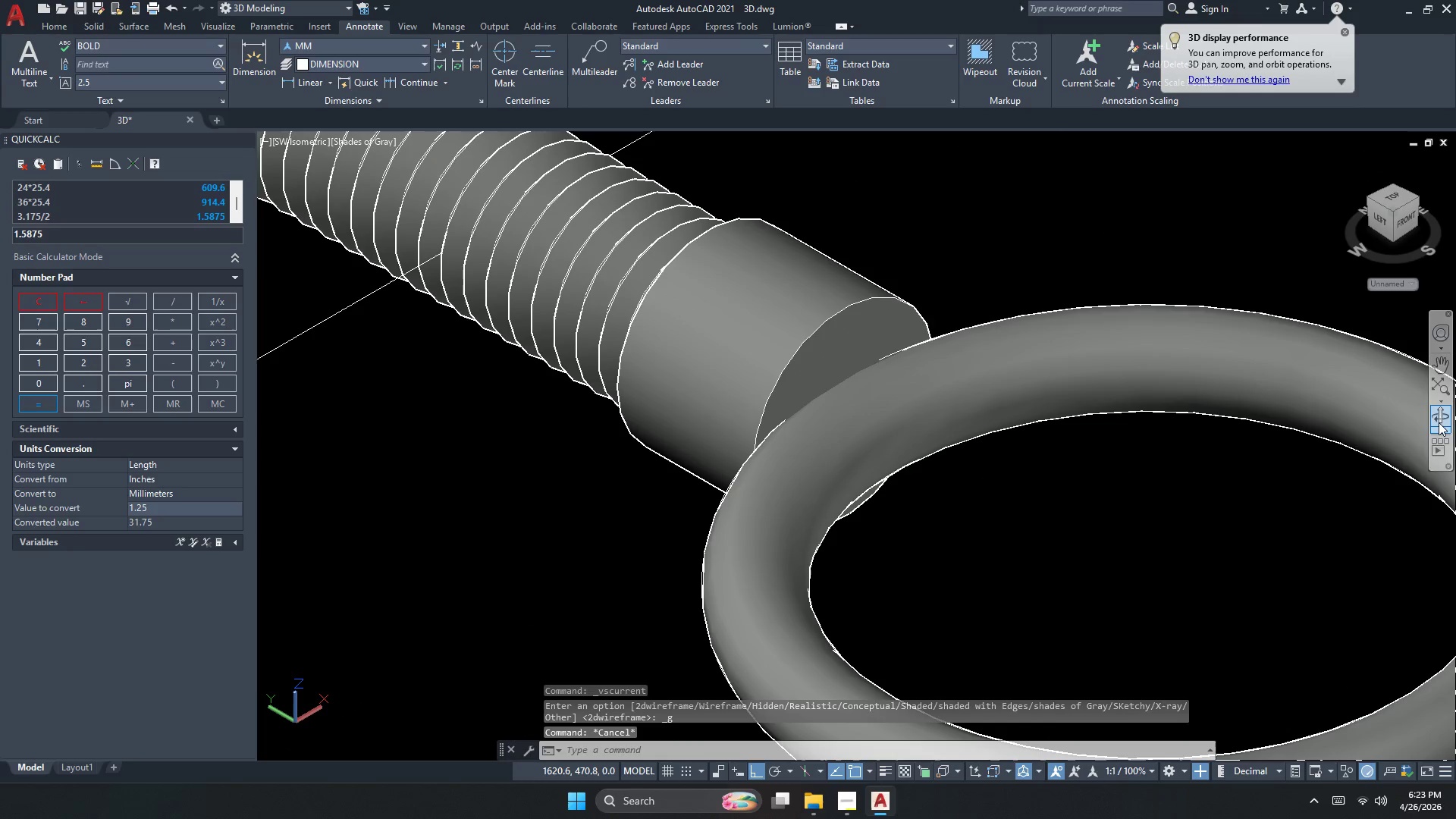 
left_click_drag(start_coordinate=[1083, 403], to_coordinate=[701, 347])
 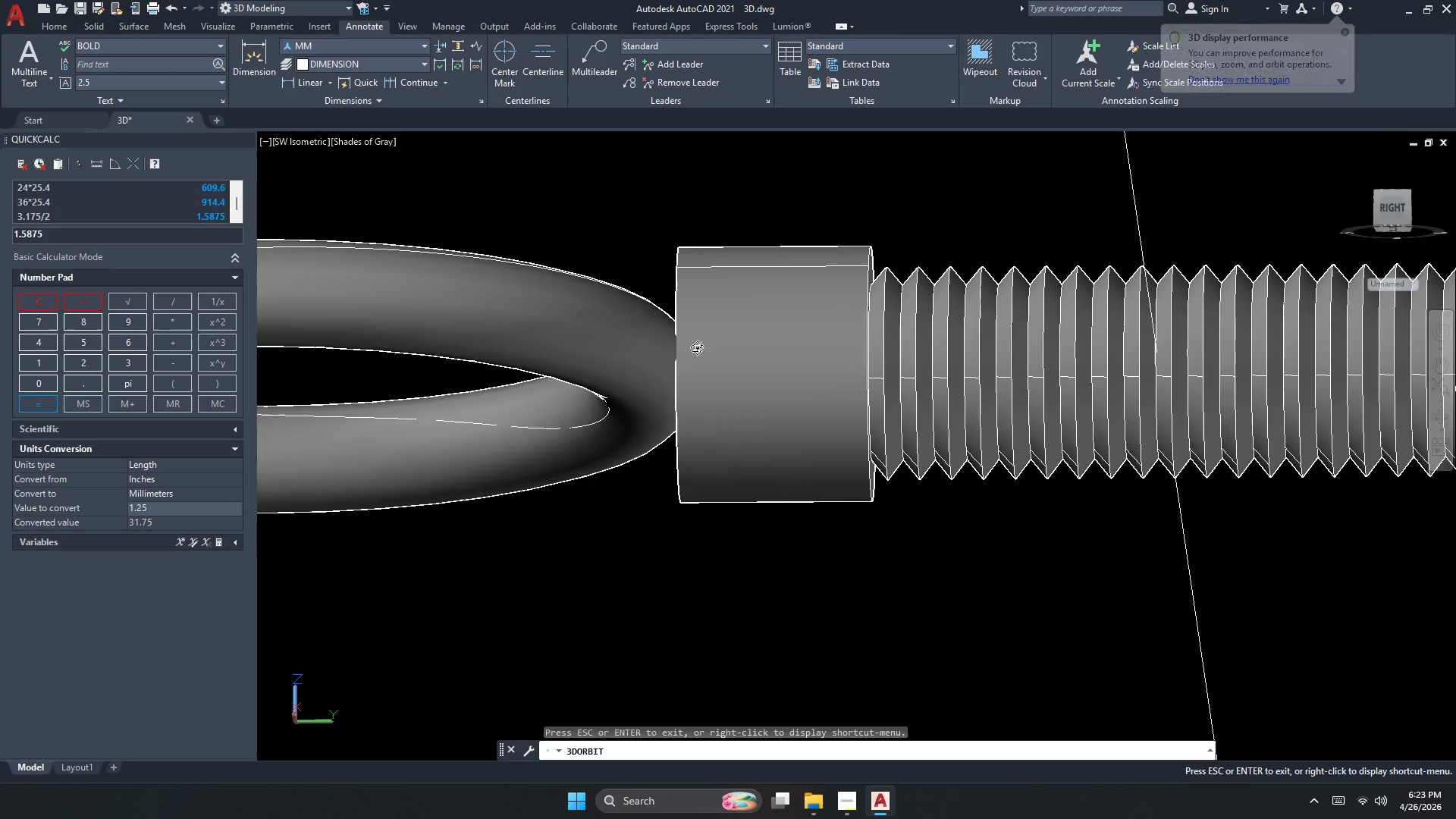 
left_click_drag(start_coordinate=[708, 469], to_coordinate=[881, 222])
 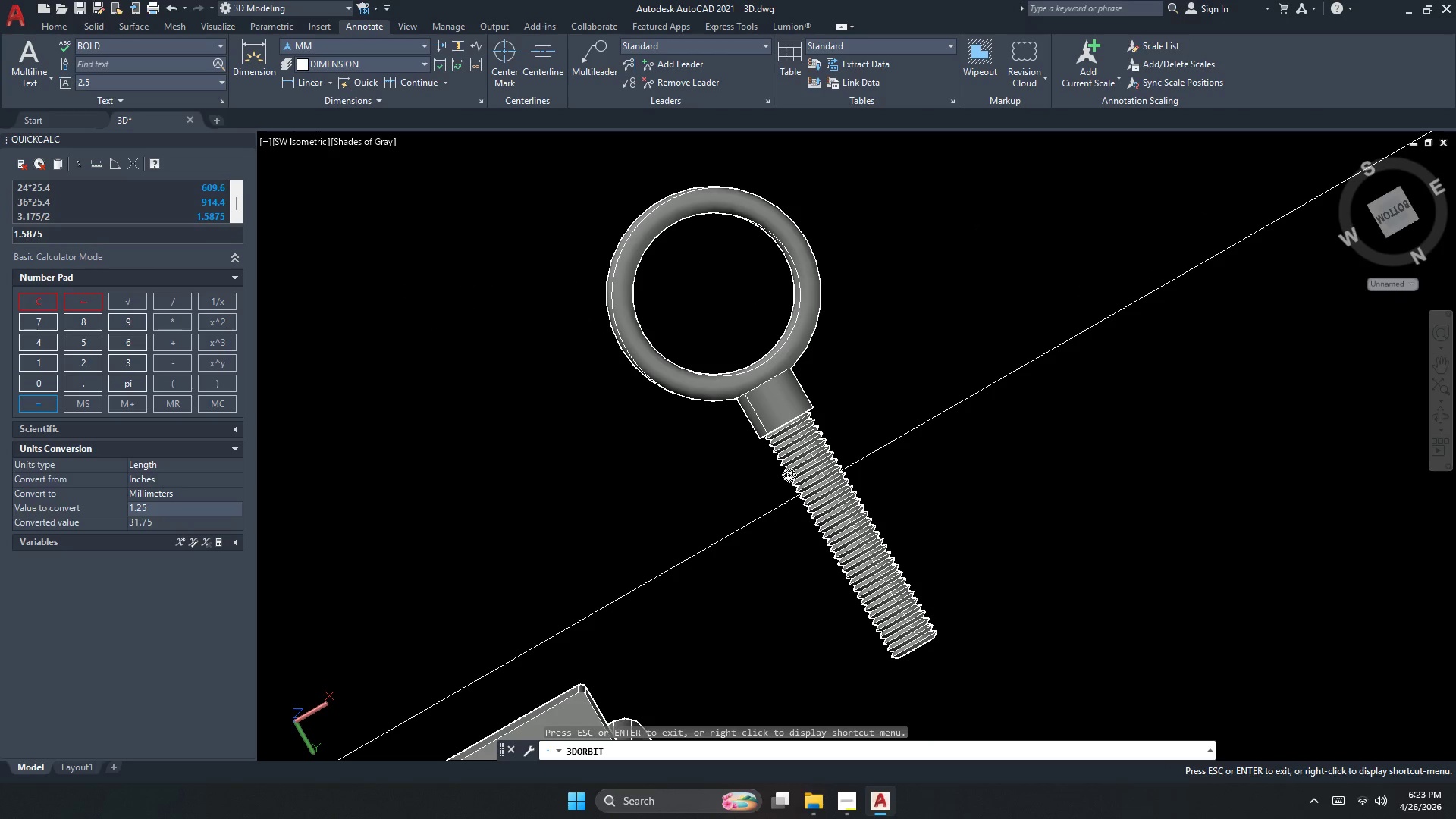 
scroll: coordinate [795, 443], scroll_direction: down, amount: 15.0
 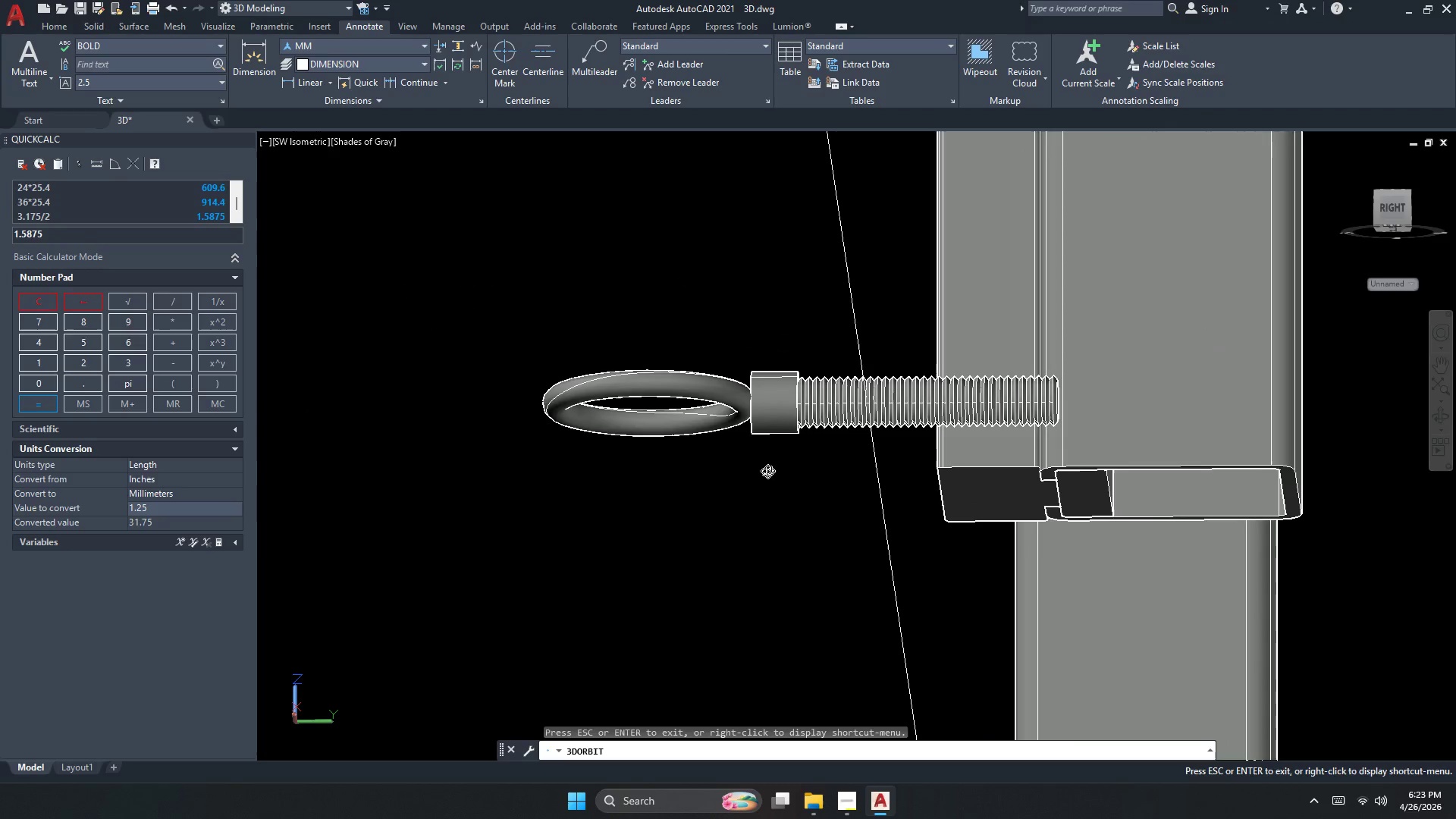 
left_click_drag(start_coordinate=[775, 437], to_coordinate=[908, 667])
 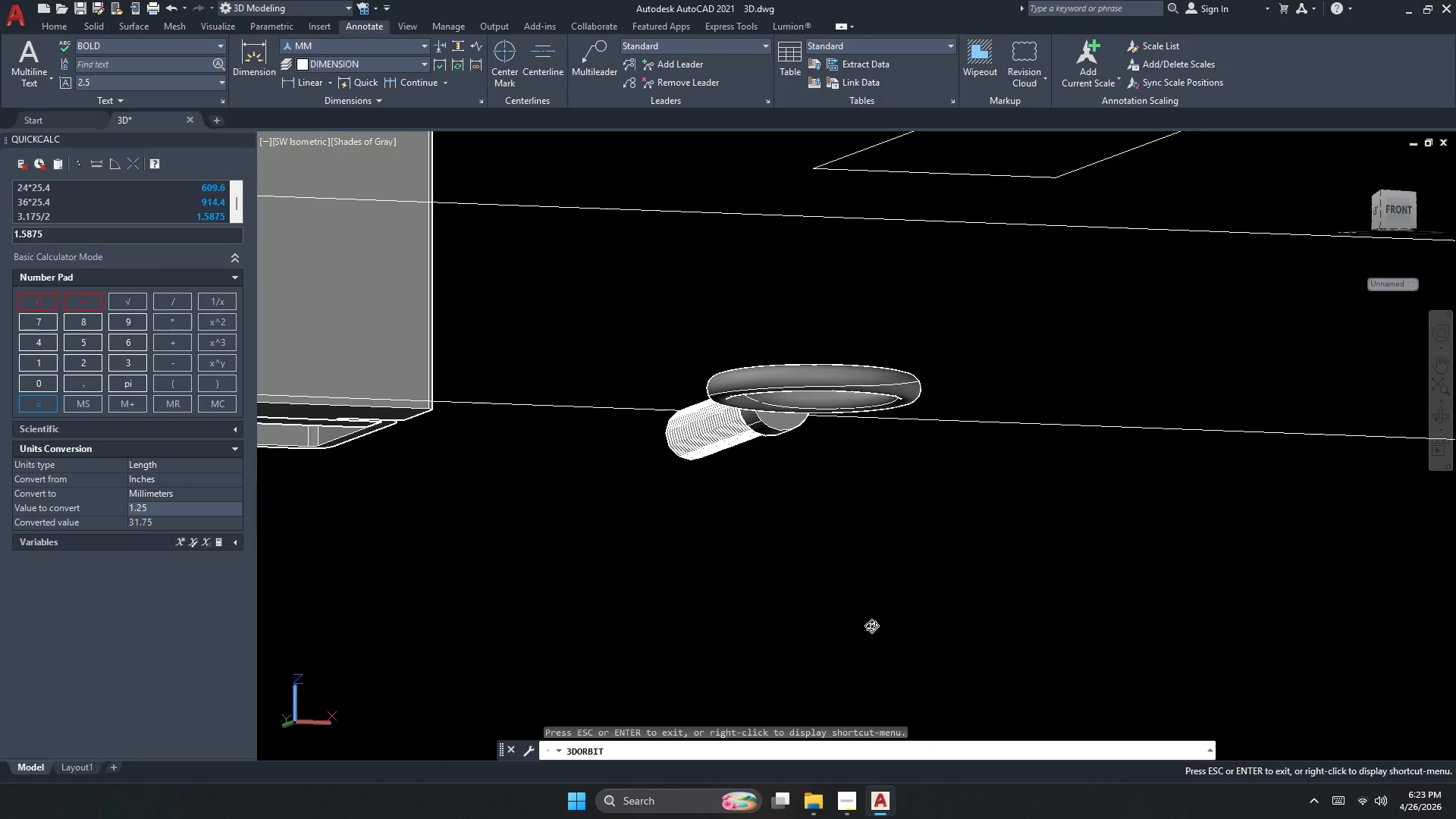 
scroll: coordinate [828, 388], scroll_direction: up, amount: 12.0
 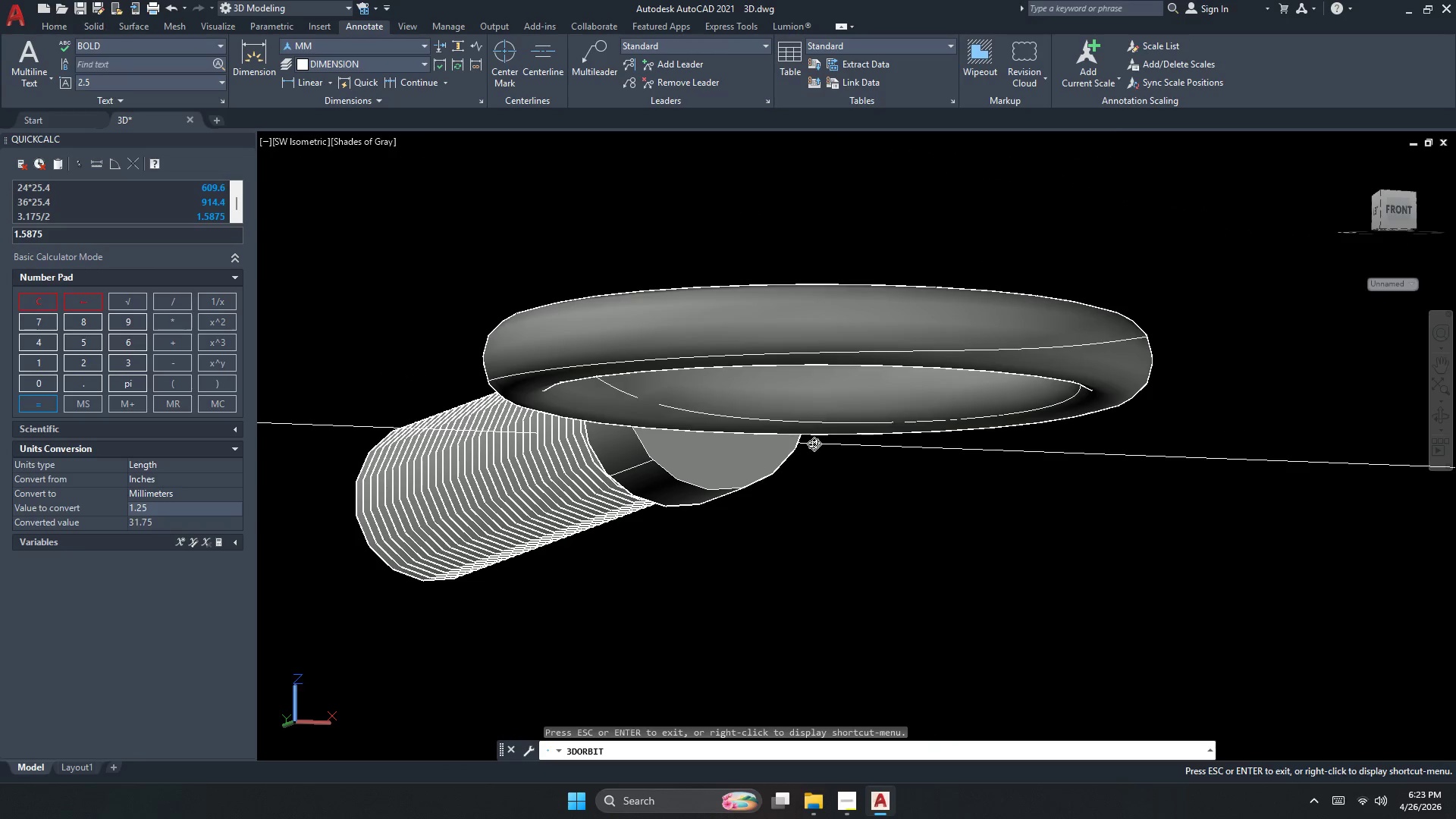 
left_click_drag(start_coordinate=[798, 457], to_coordinate=[768, 274])
 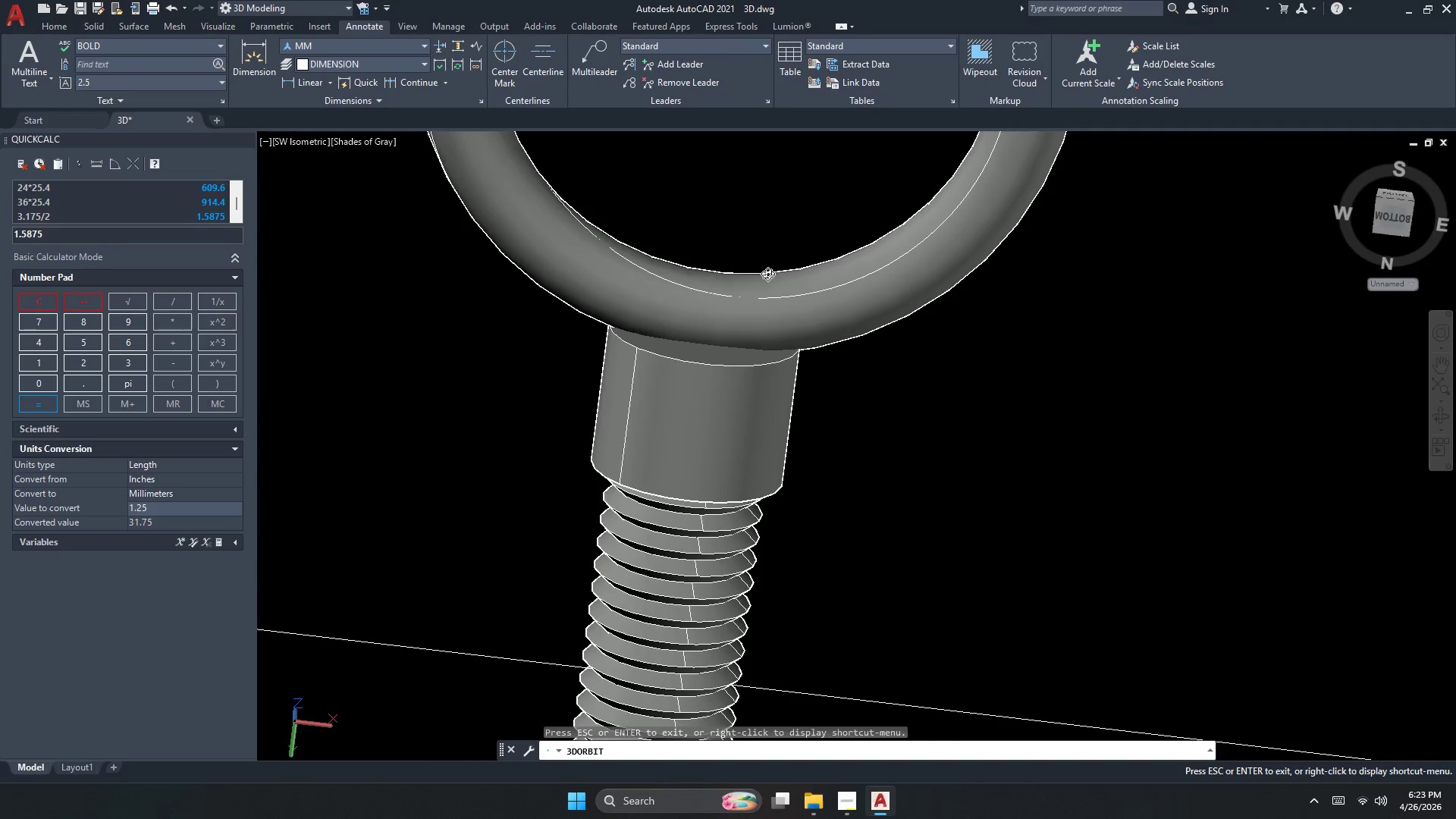 
left_click_drag(start_coordinate=[739, 345], to_coordinate=[785, 488])
 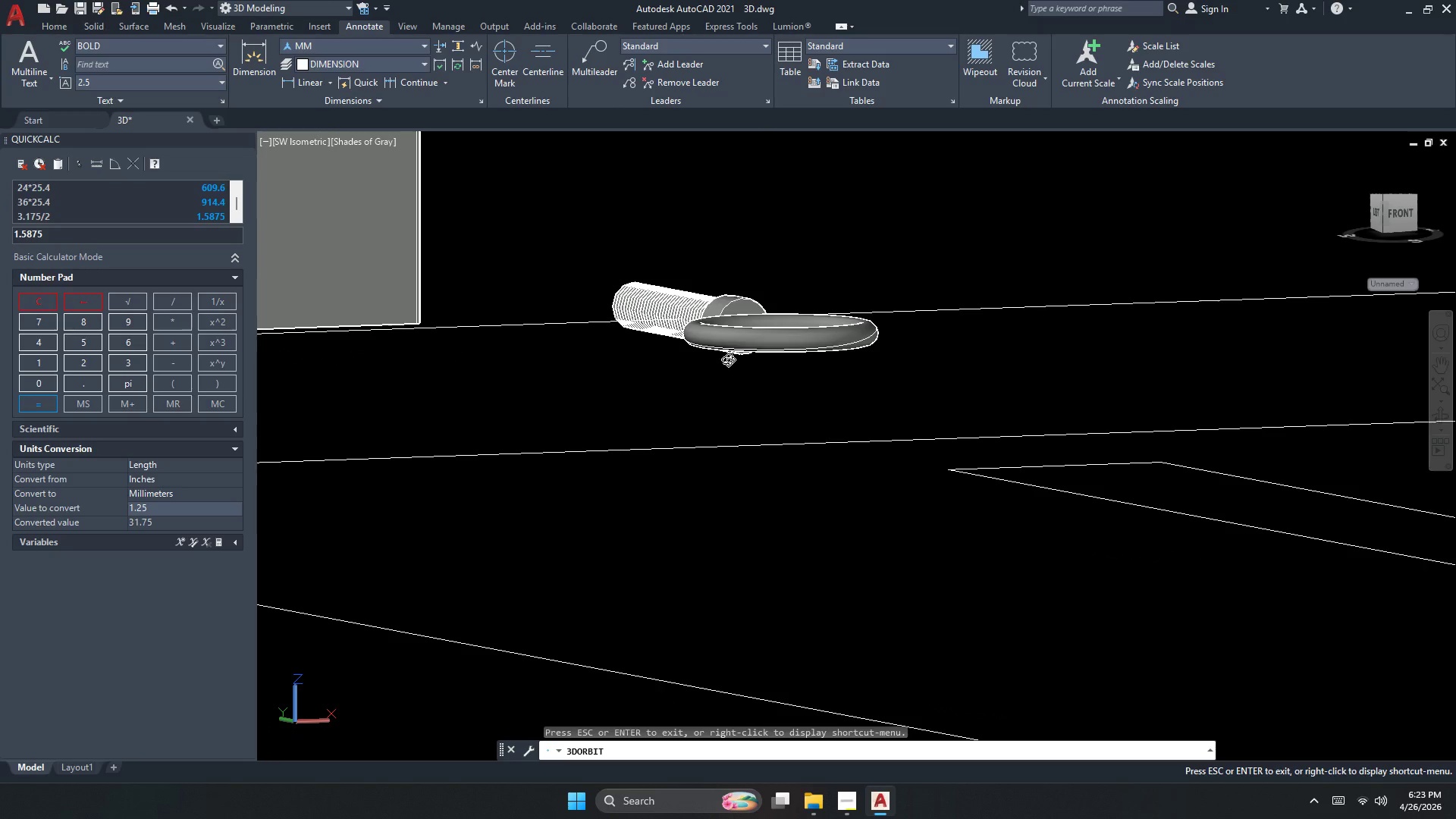 
scroll: coordinate [741, 325], scroll_direction: down, amount: 13.0
 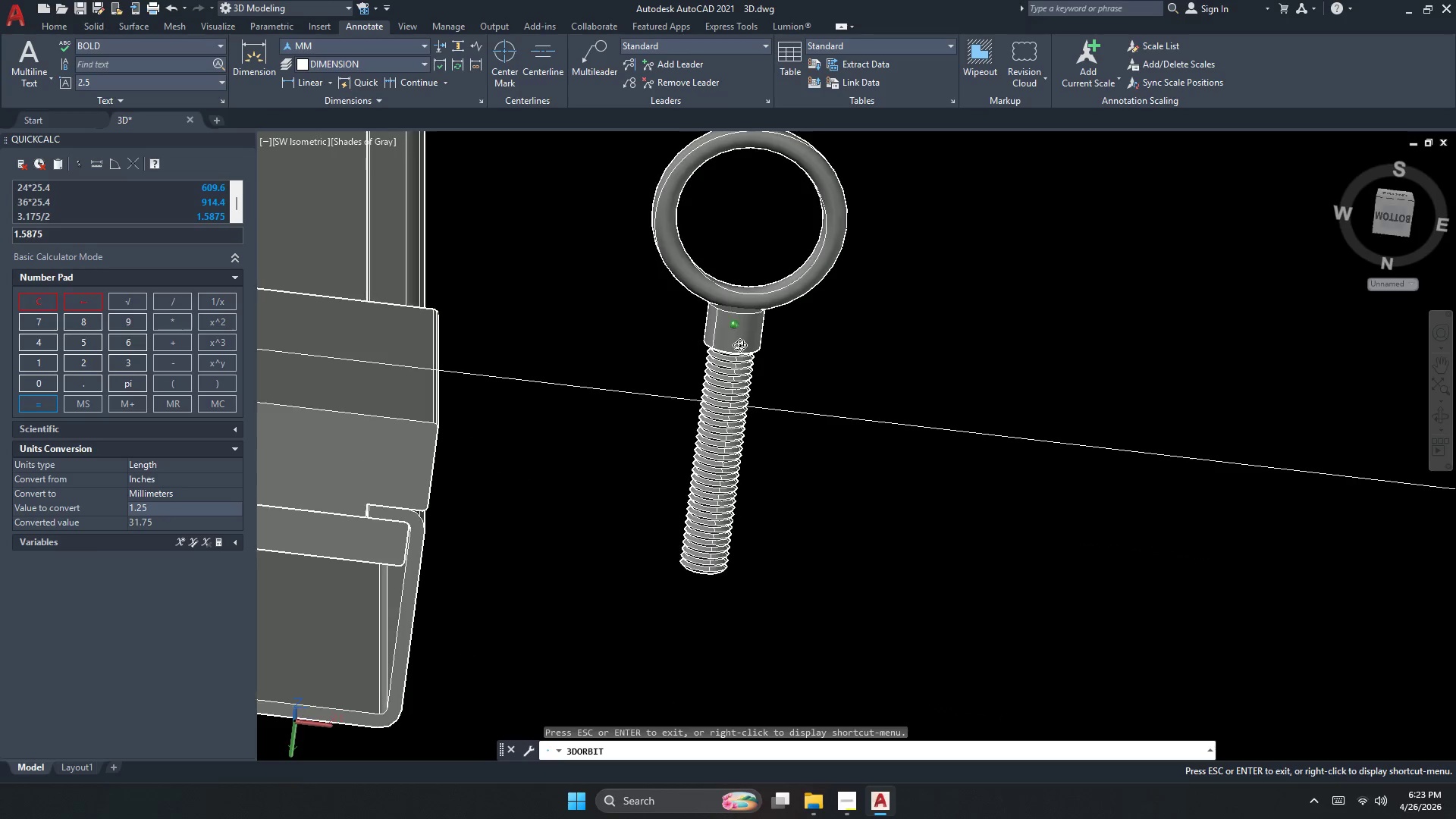 
left_click_drag(start_coordinate=[730, 356], to_coordinate=[653, 474])
 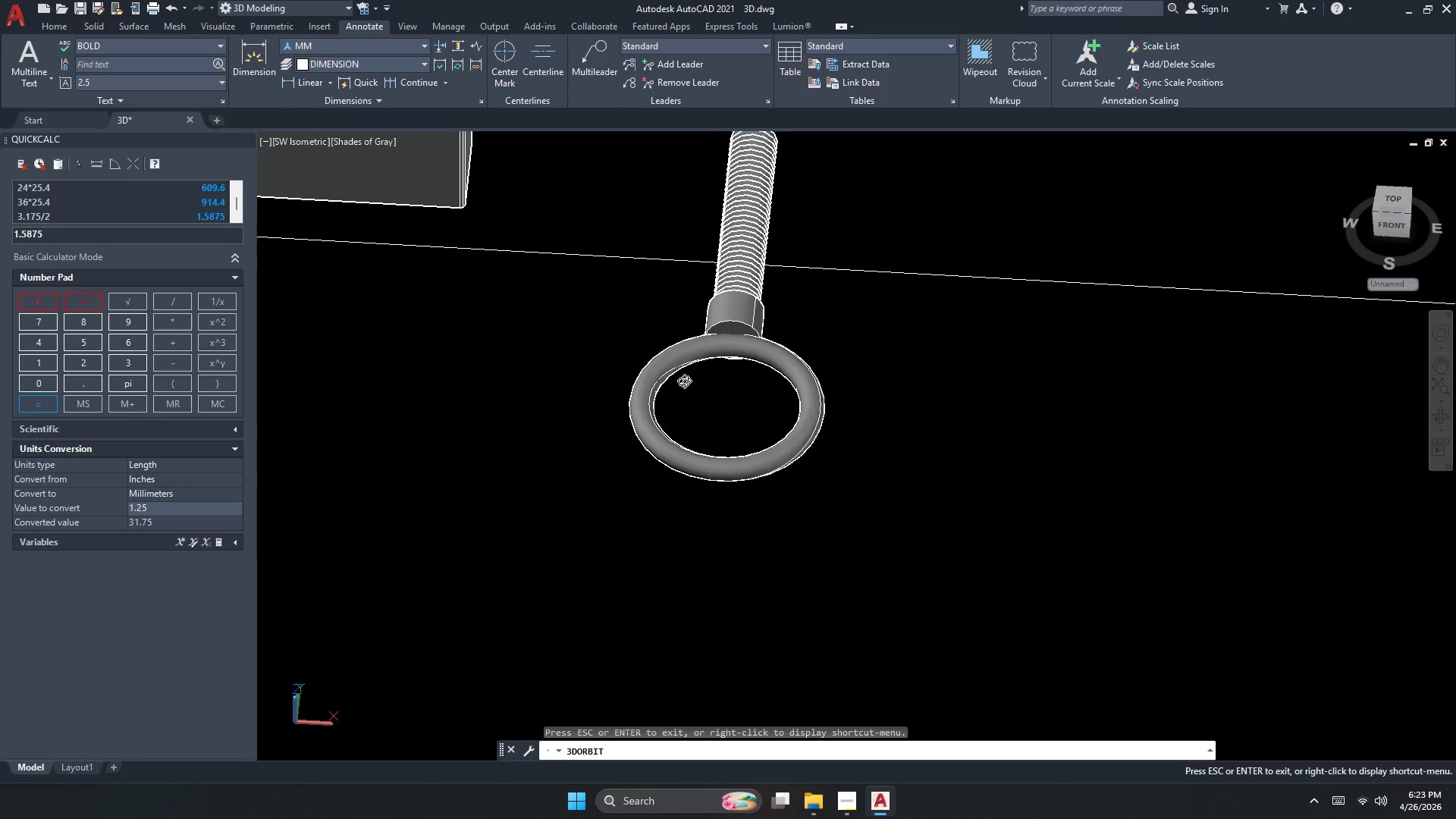 
left_click_drag(start_coordinate=[767, 361], to_coordinate=[571, 448])
 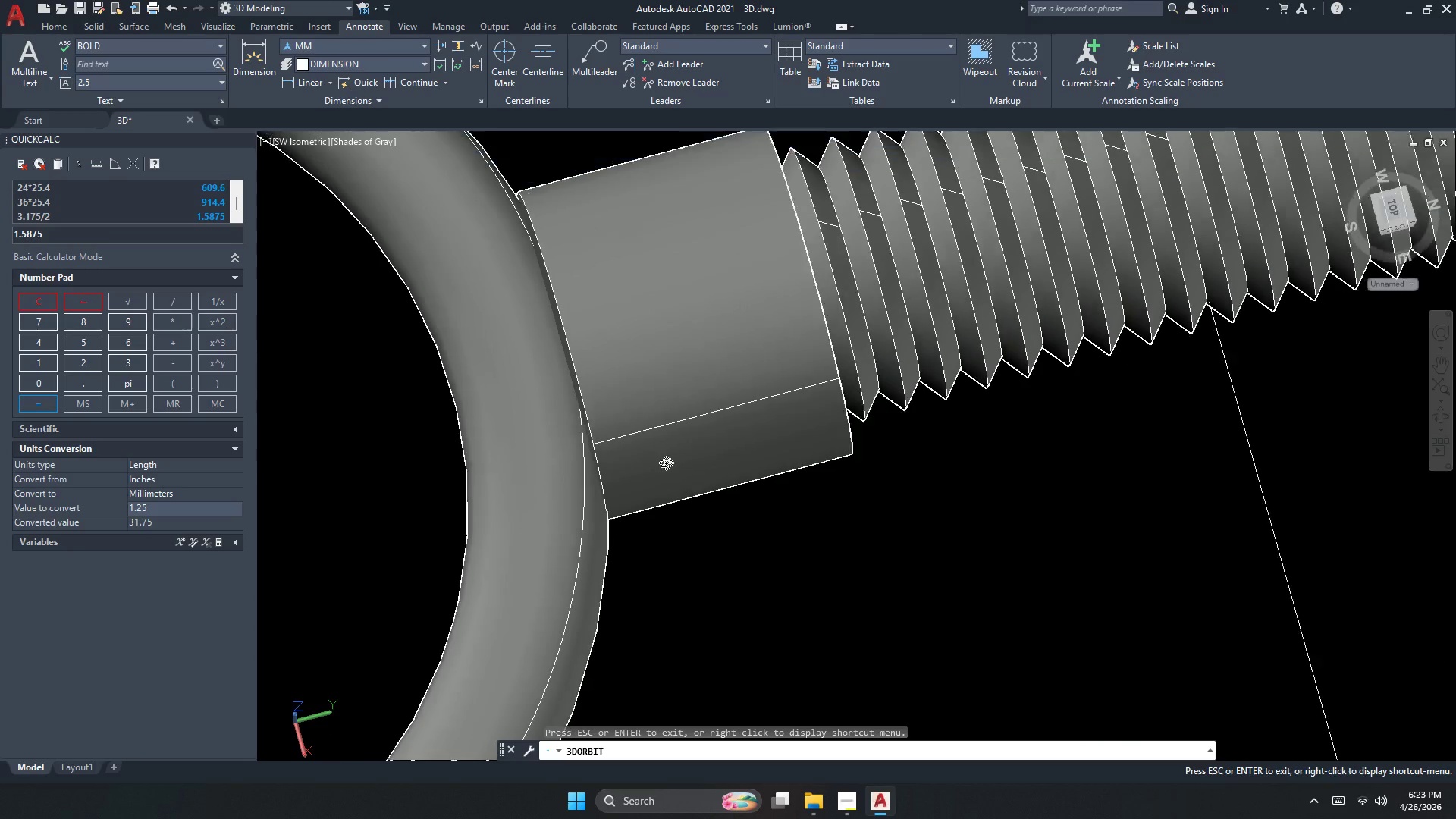 
scroll: coordinate [753, 318], scroll_direction: up, amount: 21.0
 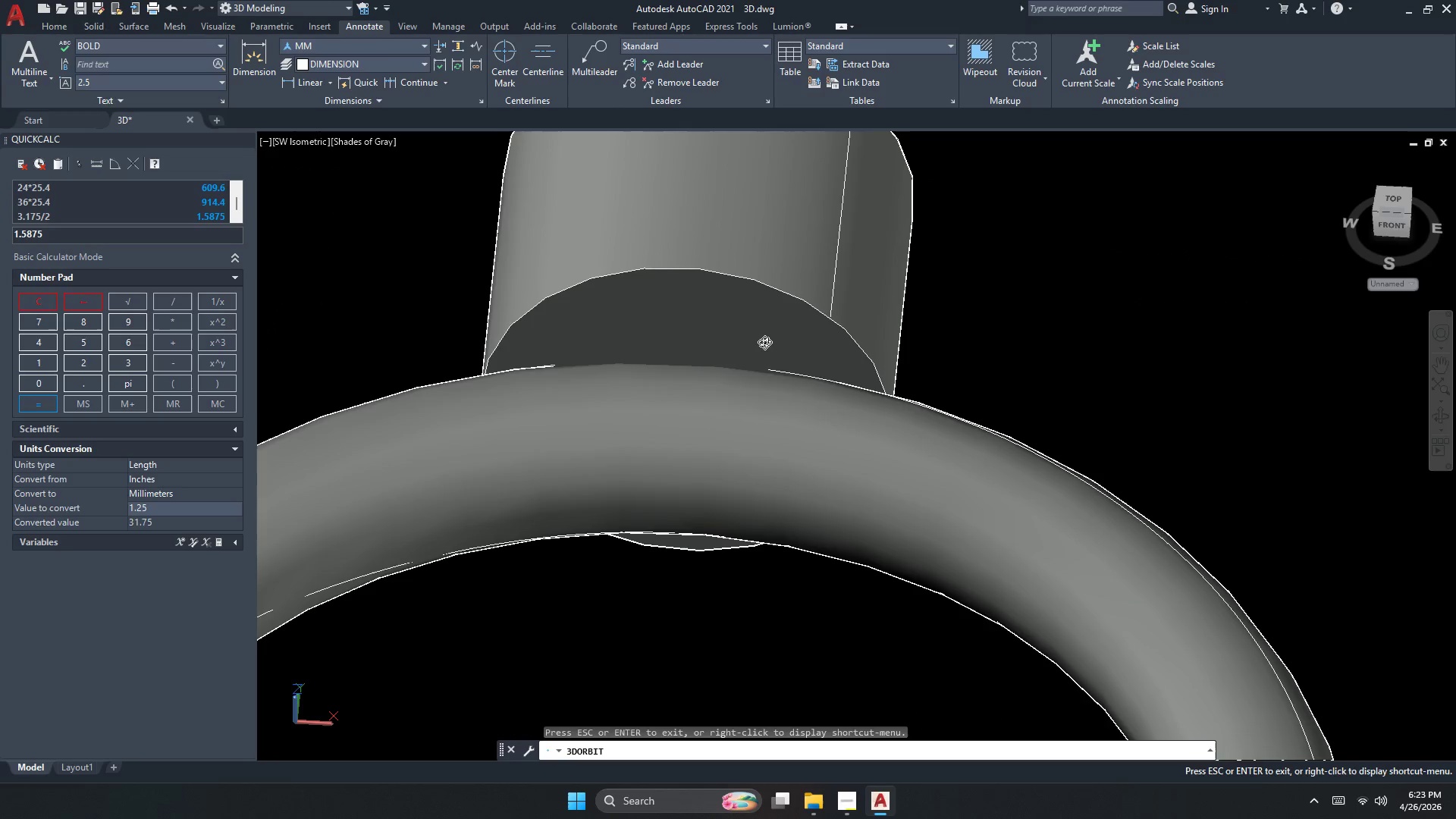 
scroll: coordinate [681, 465], scroll_direction: down, amount: 4.0
 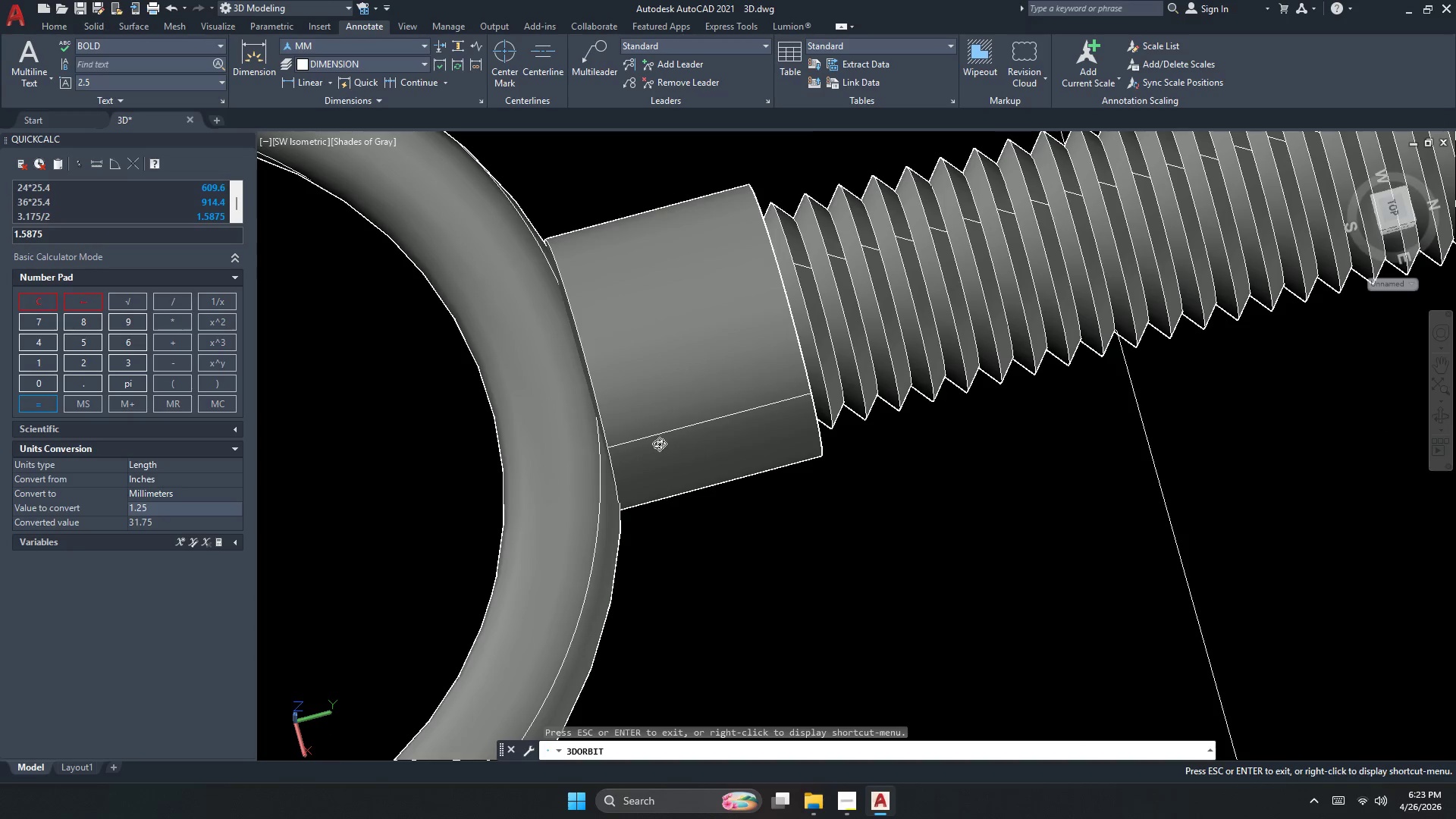 
key(Escape)
 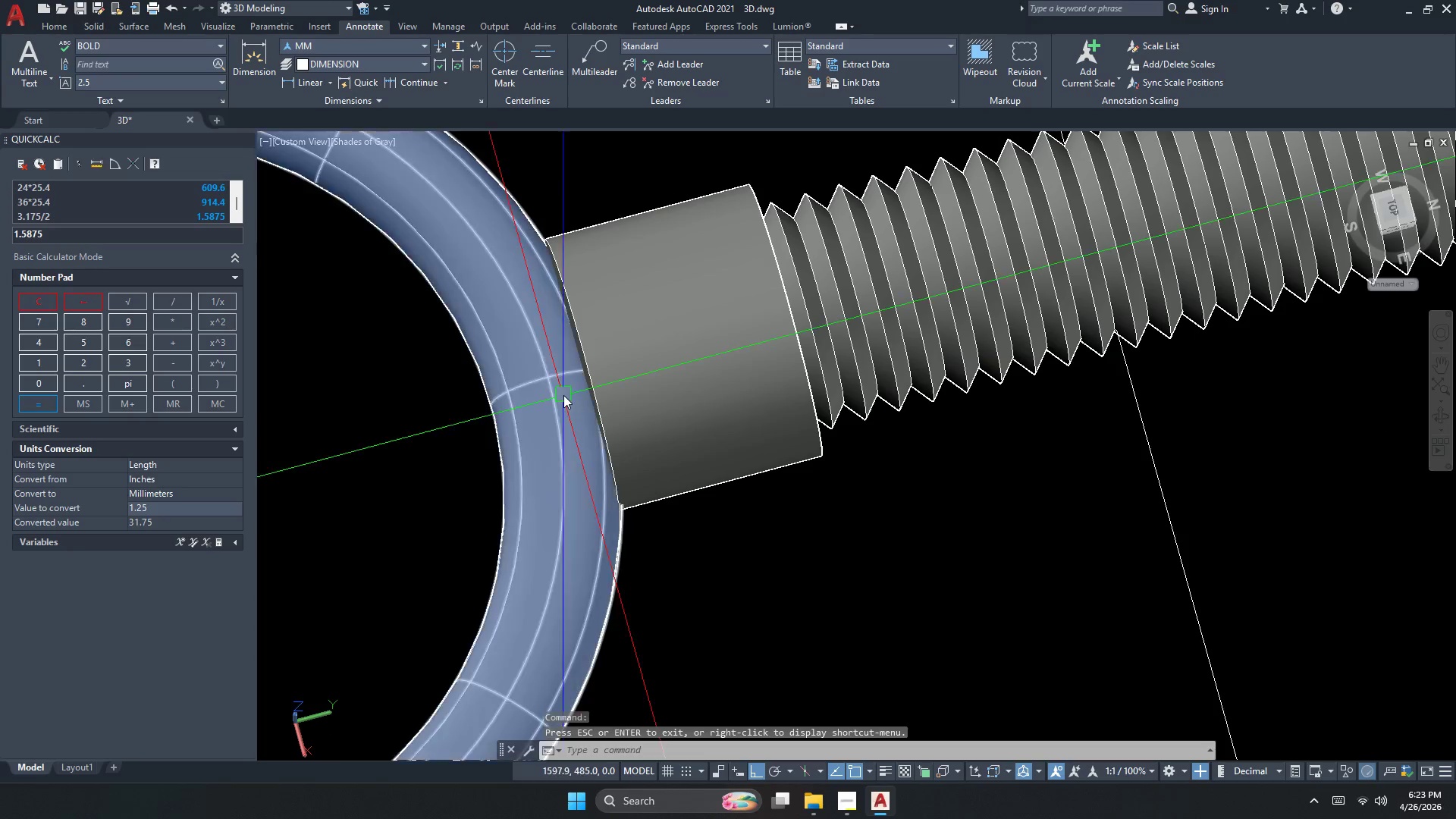 
left_click([563, 395])
 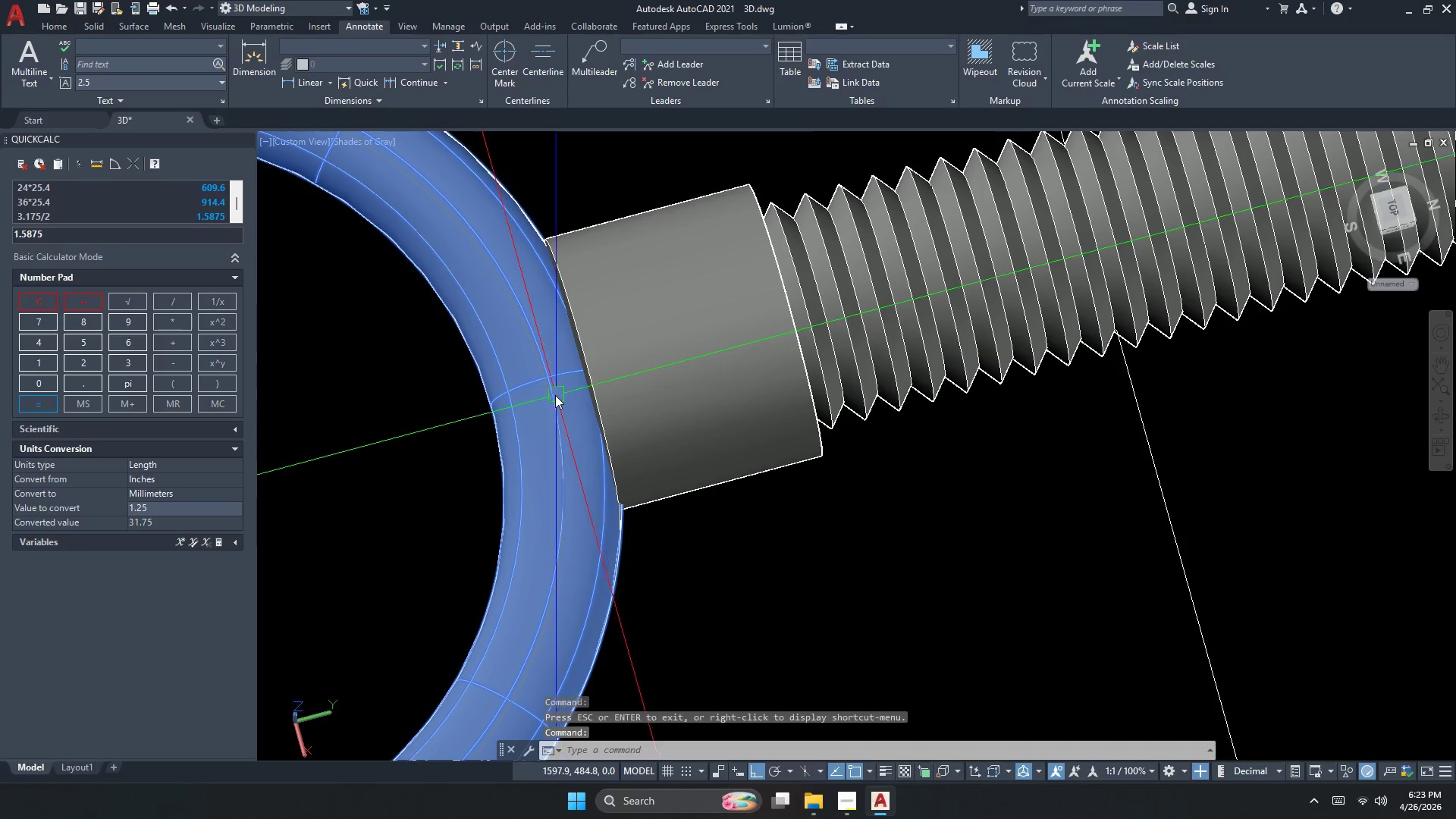 
key(M)
 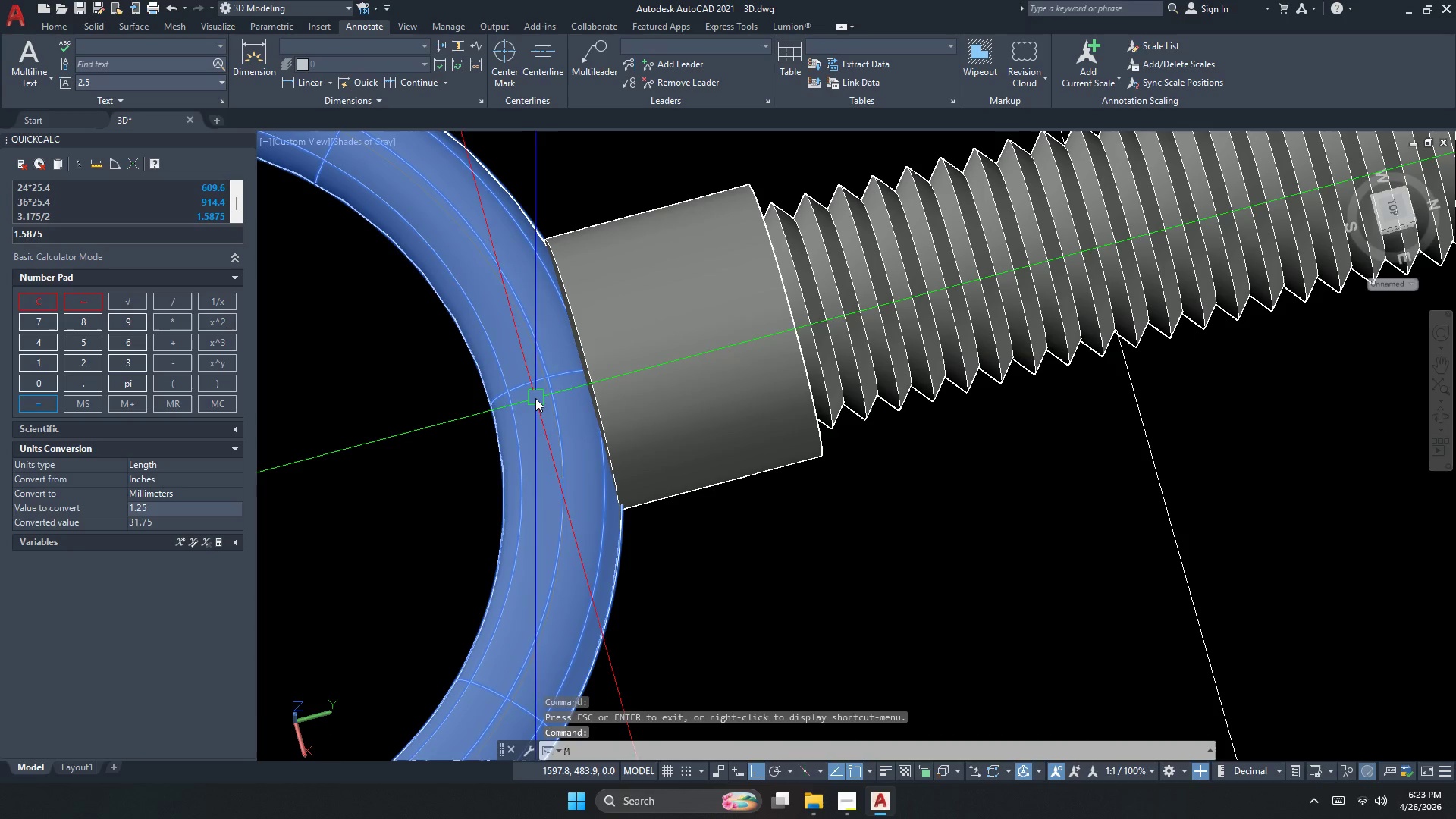 
key(Space)
 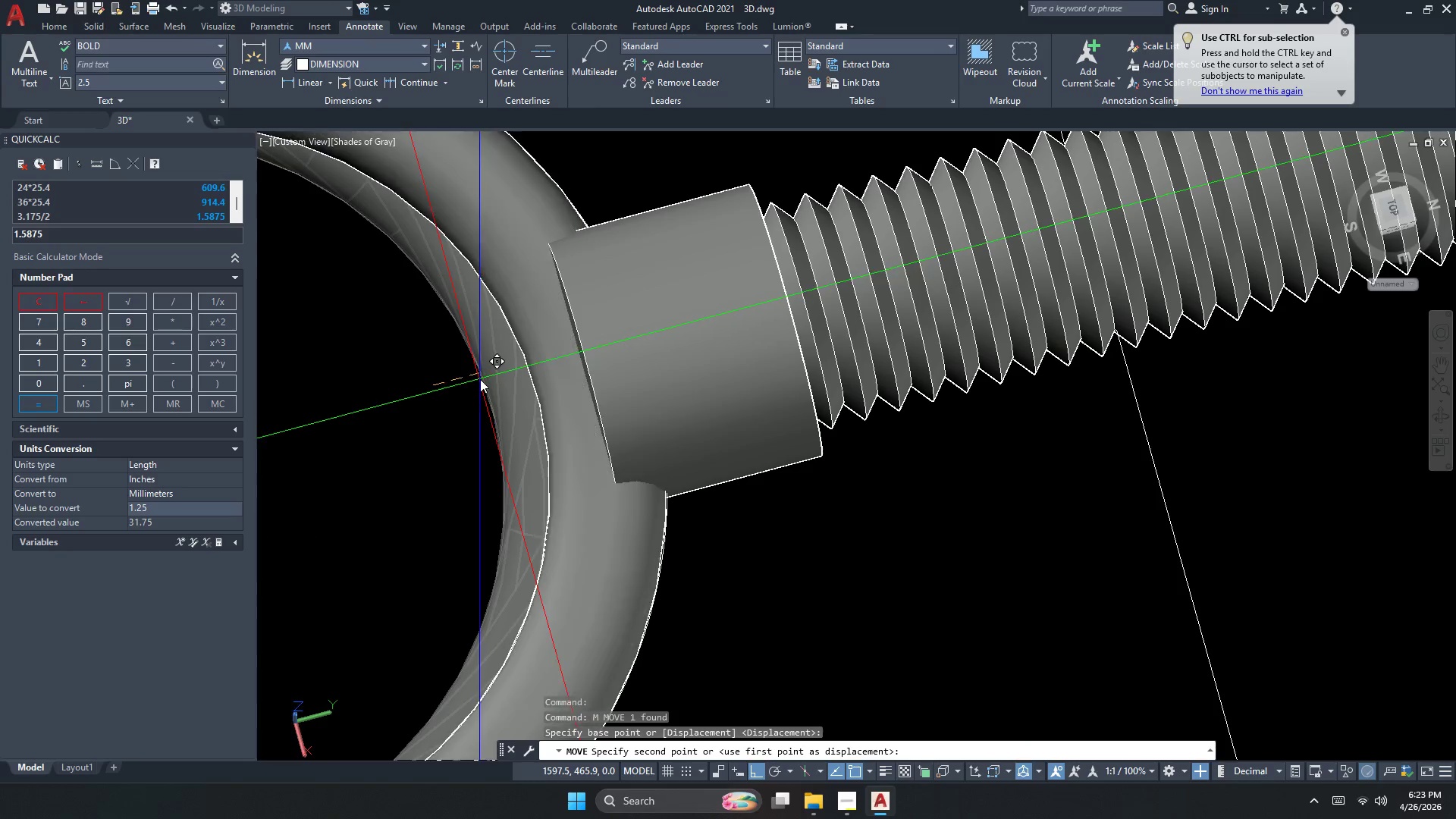 
wait(5.06)
 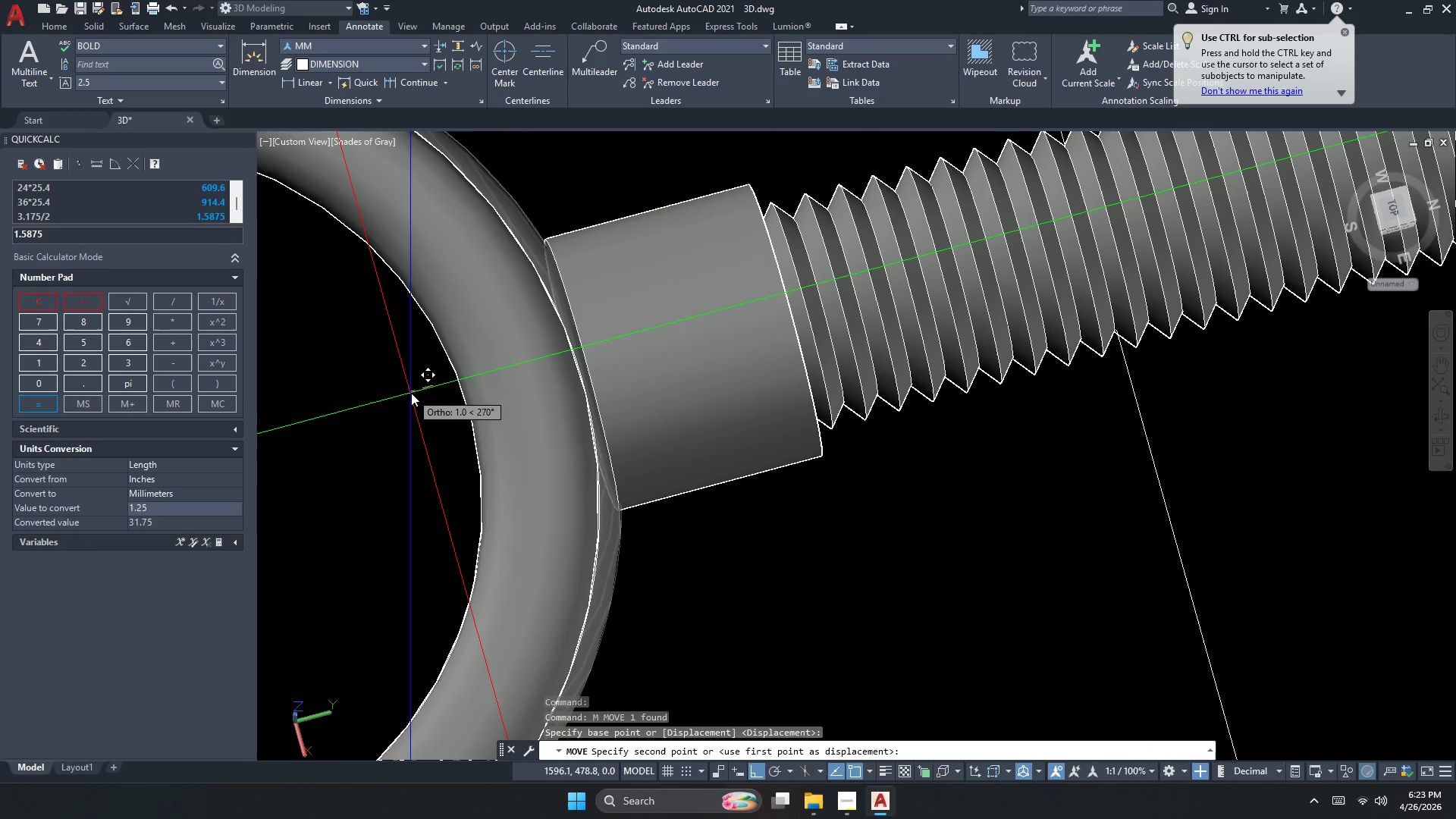 
key(Numpad2)
 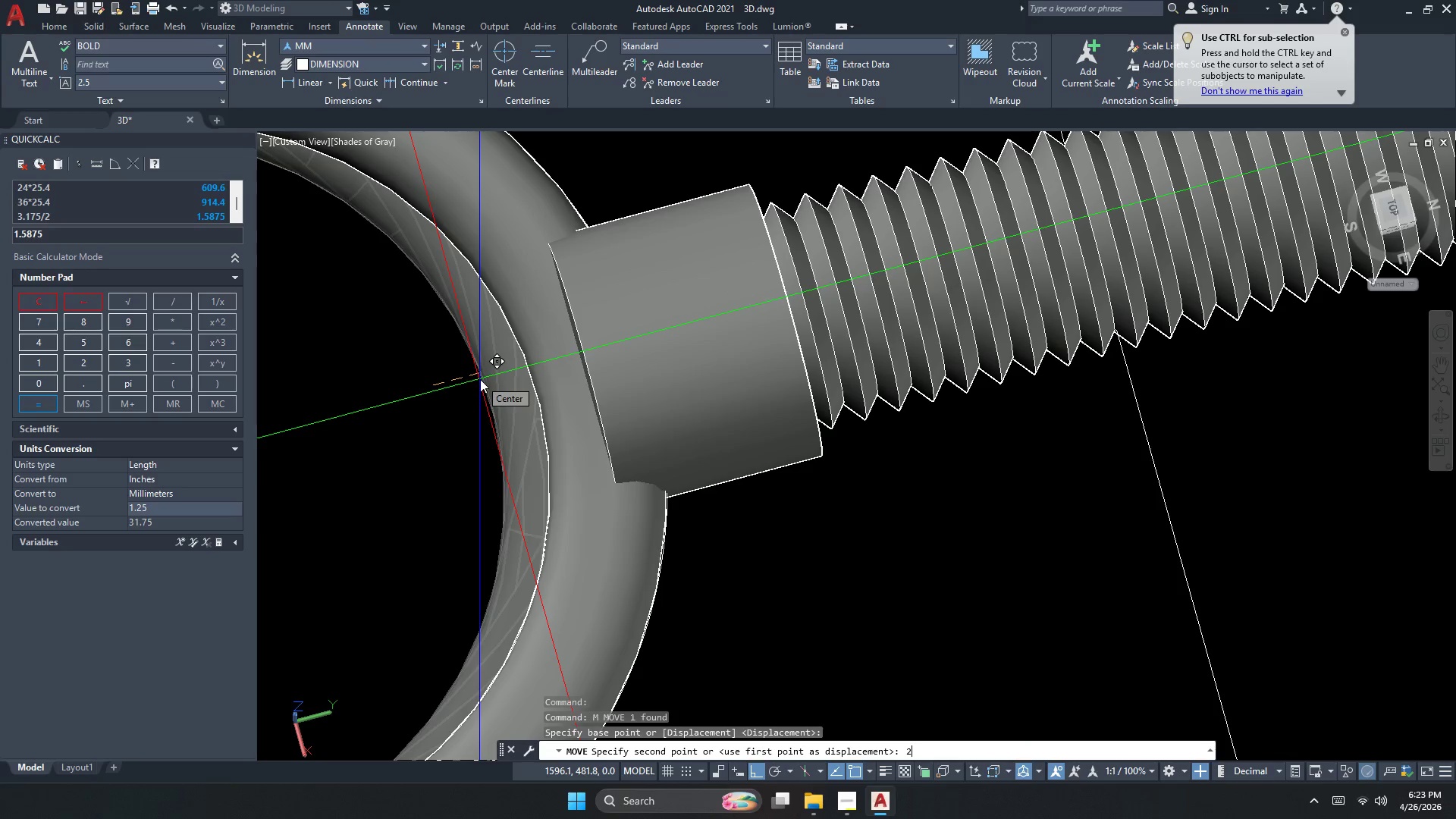 
key(NumpadDecimal)
 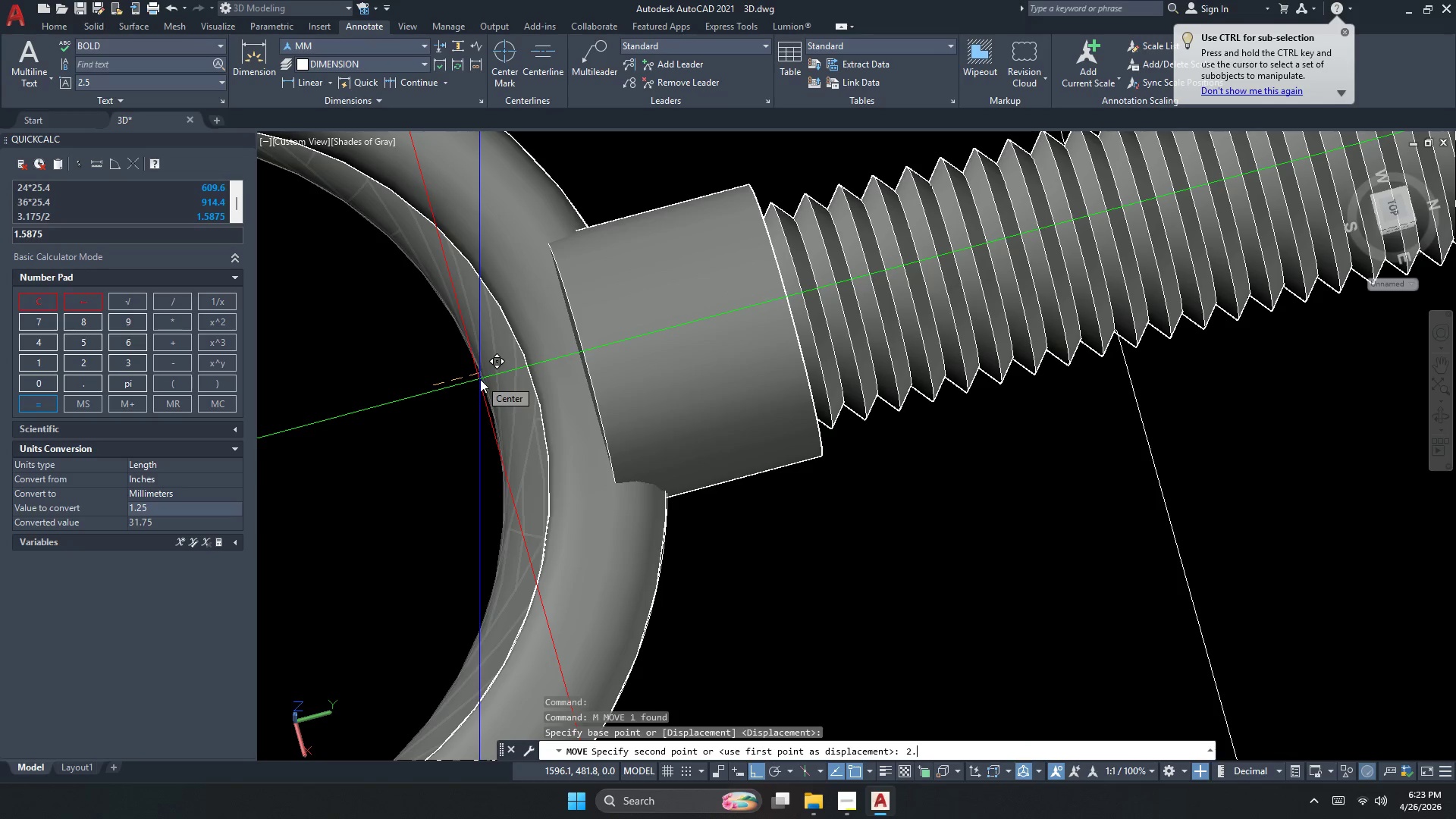 
key(Numpad5)
 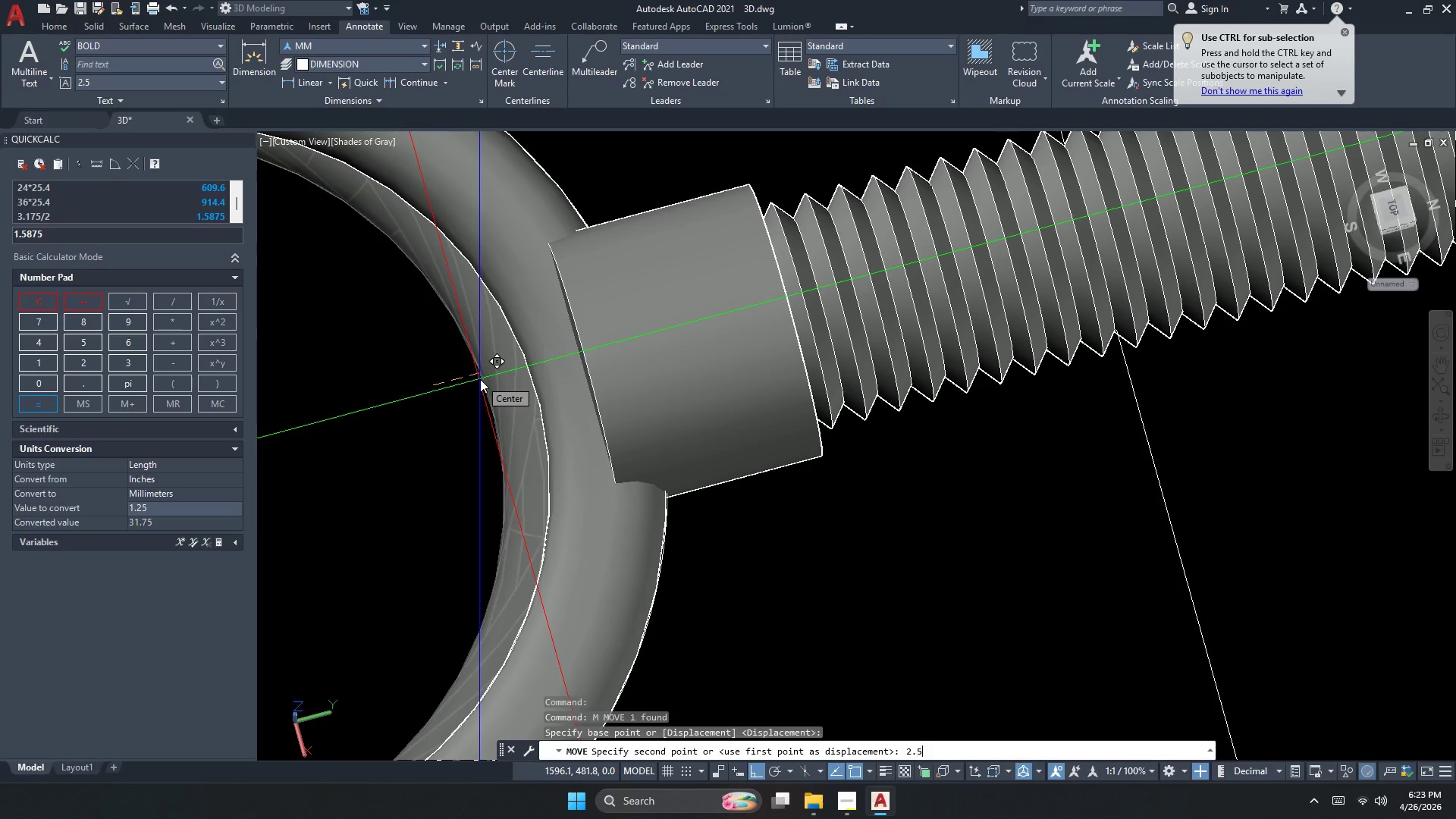 
key(NumpadEnter)
 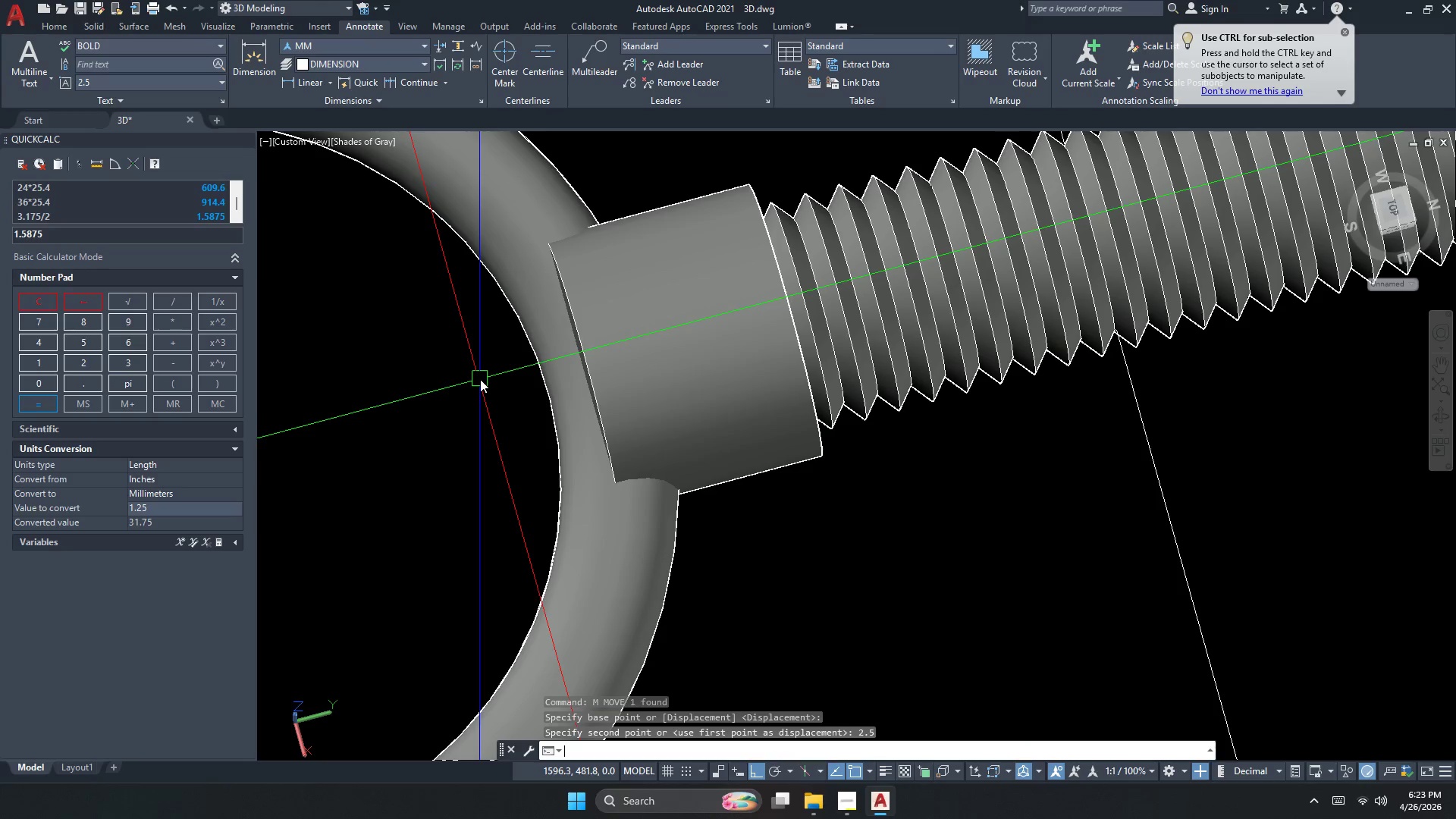 
key(Escape)
 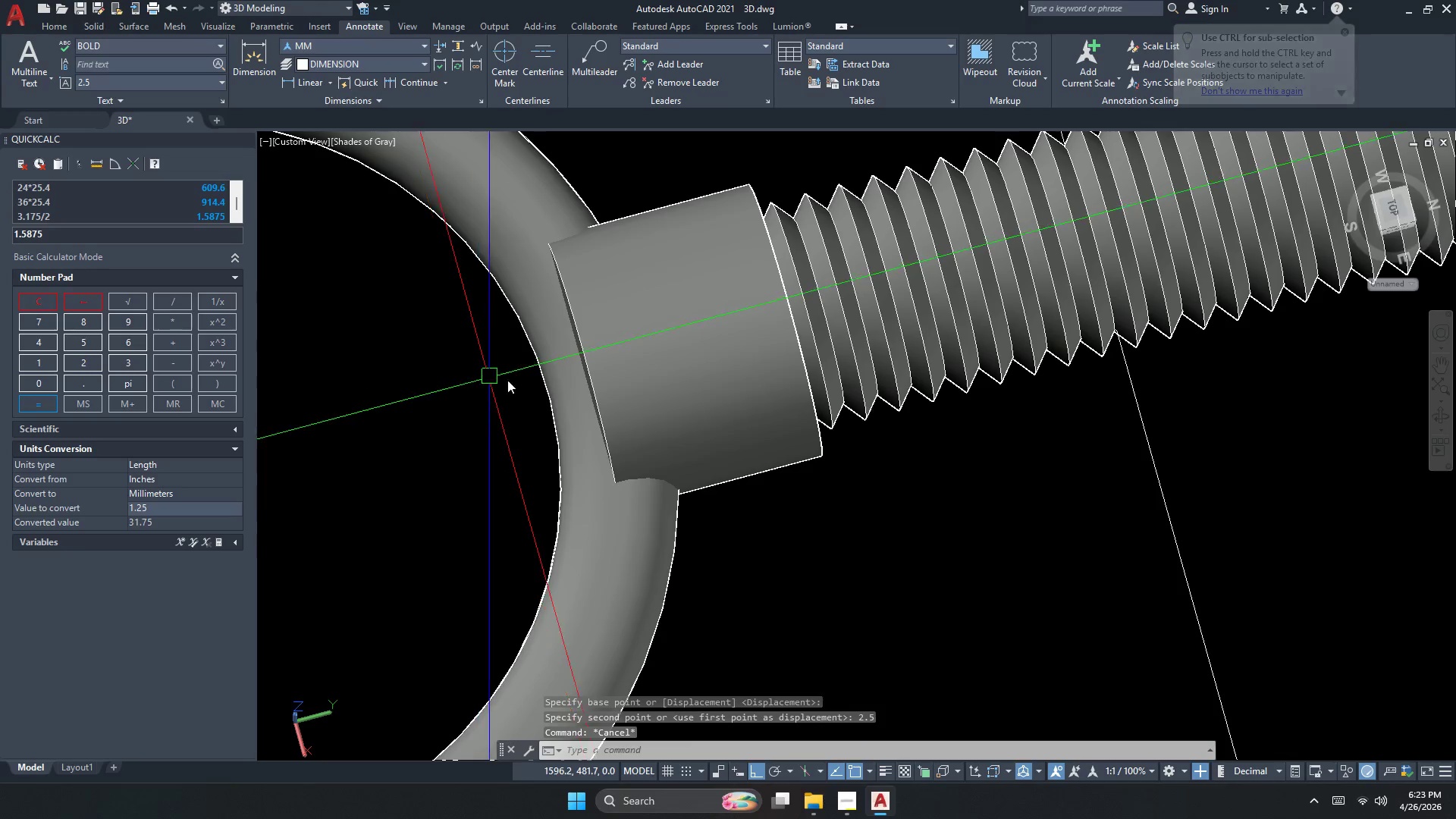 
scroll: coordinate [928, 482], scroll_direction: down, amount: 3.0
 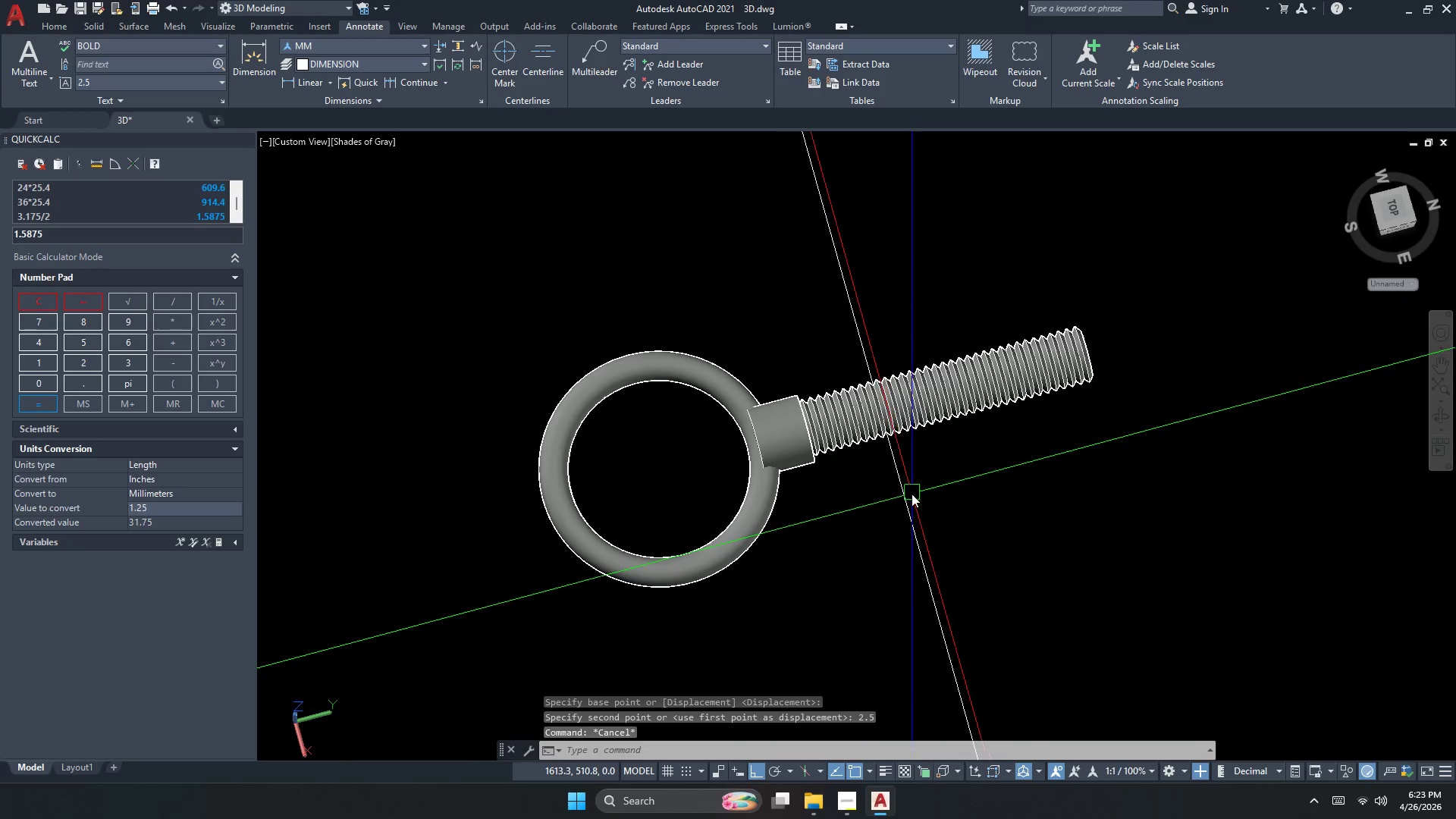 
left_click_drag(start_coordinate=[814, 528], to_coordinate=[782, 508])
 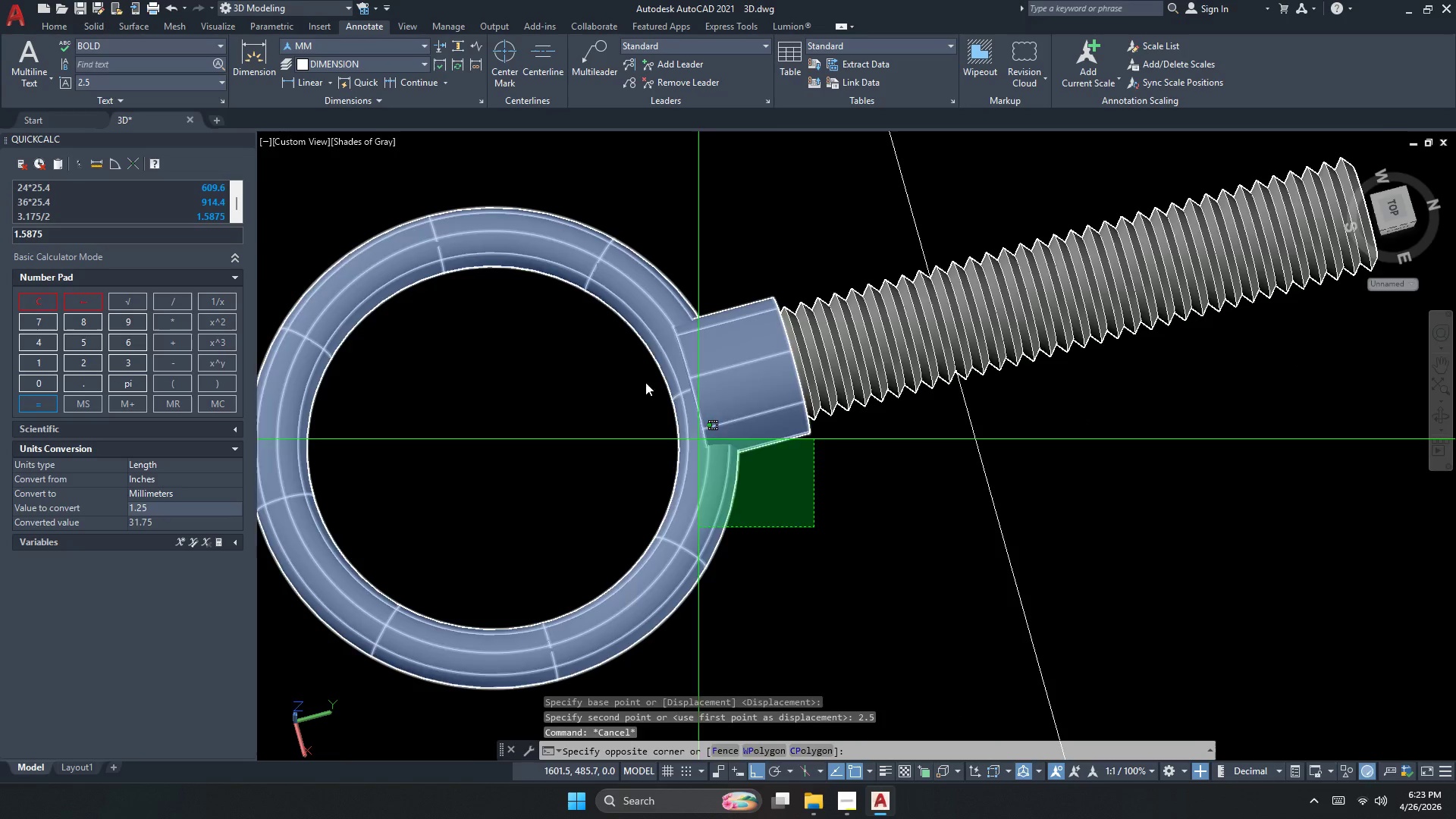 
double_click([609, 339])
 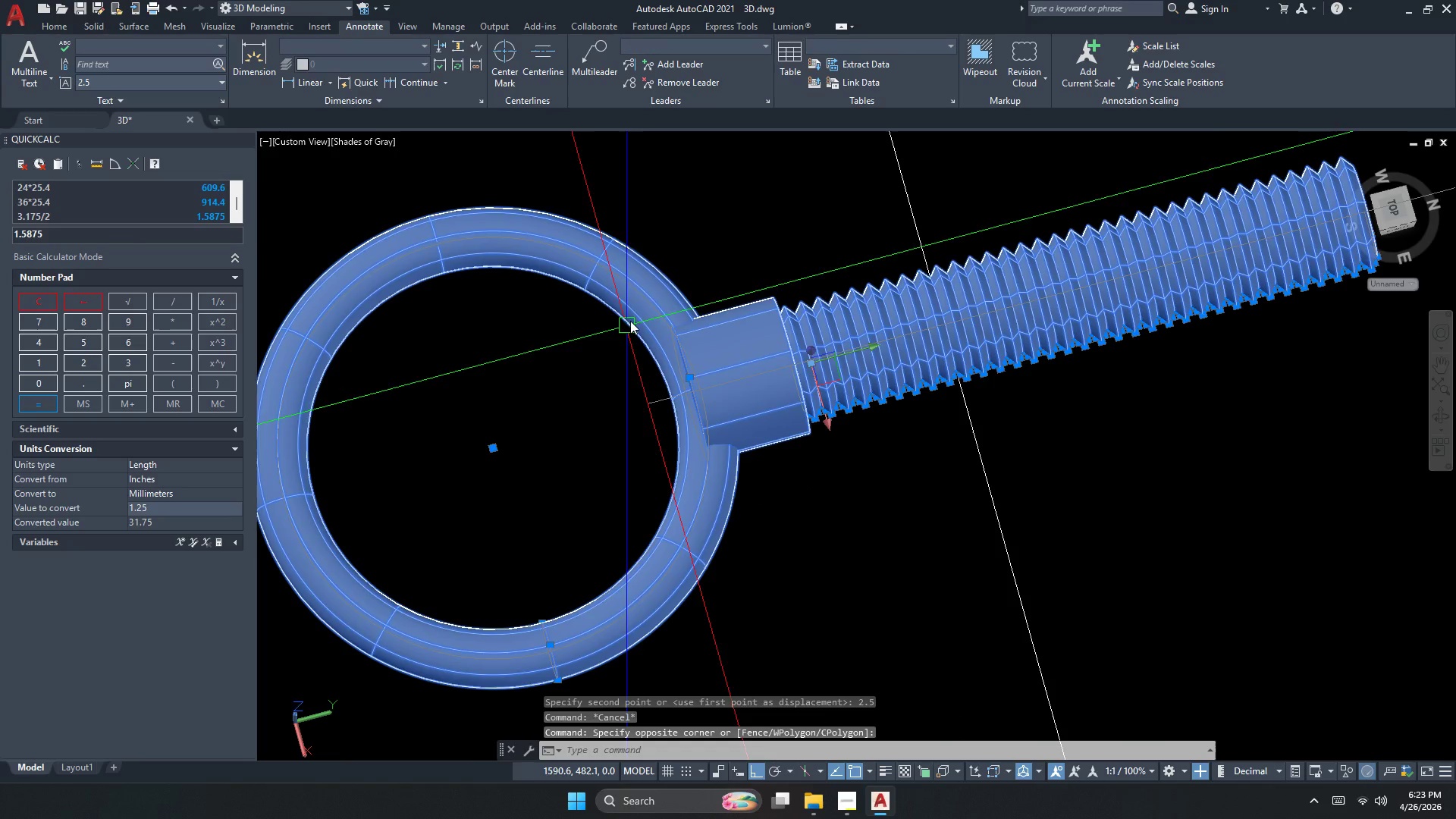 
scroll: coordinate [818, 491], scroll_direction: up, amount: 2.0
 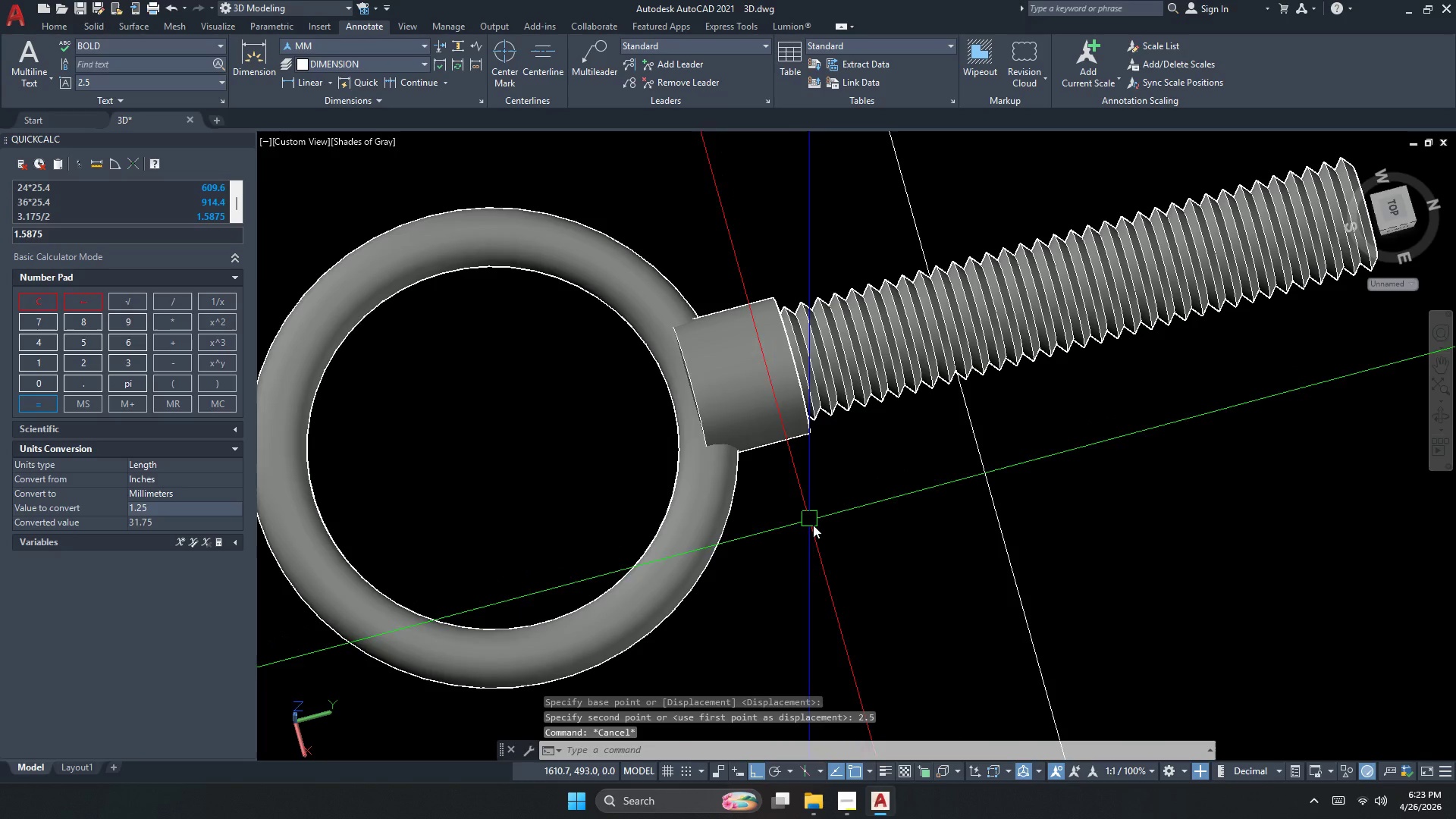 
key(Escape)
 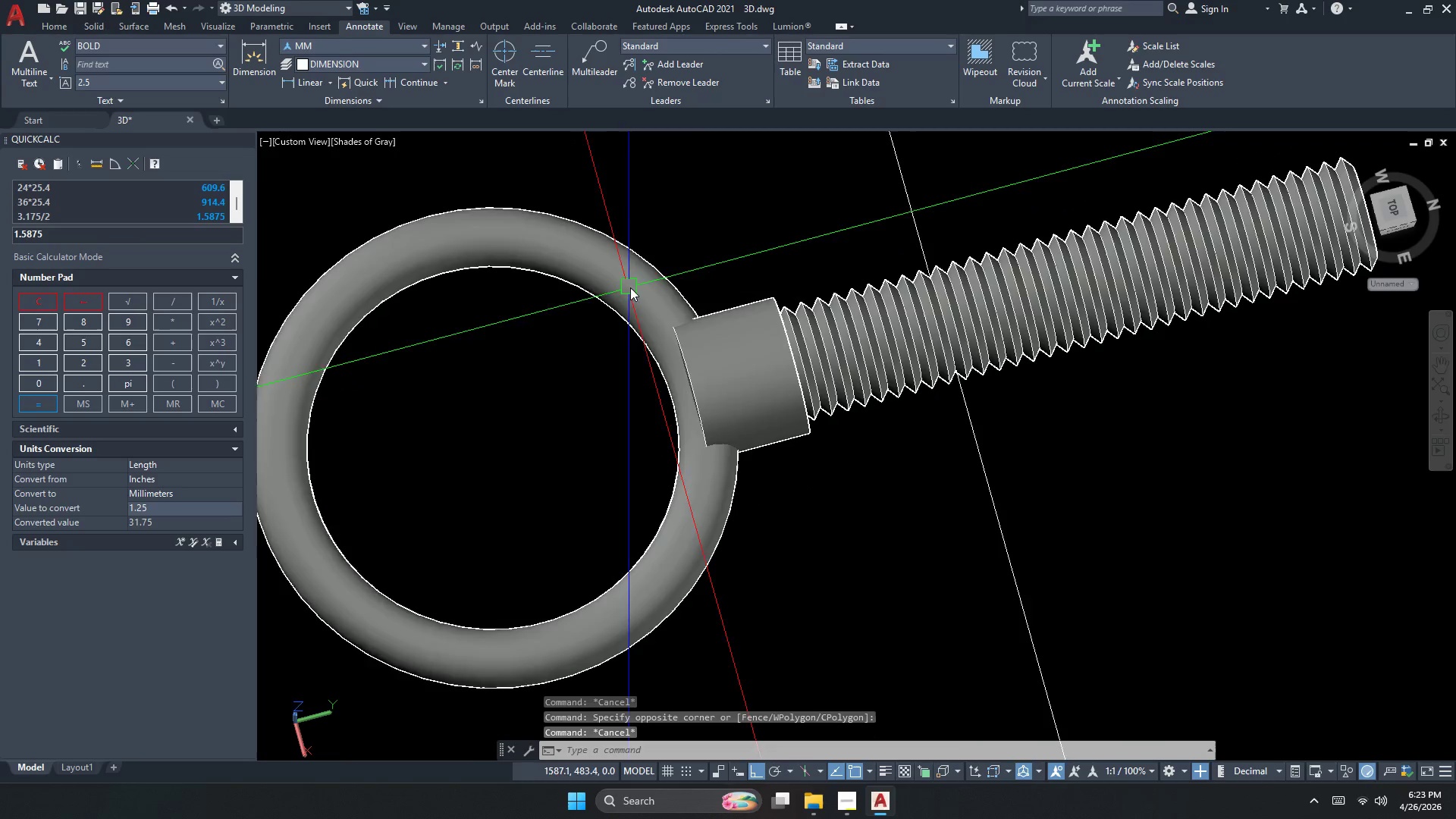 
left_click_drag(start_coordinate=[835, 429], to_coordinate=[821, 416])
 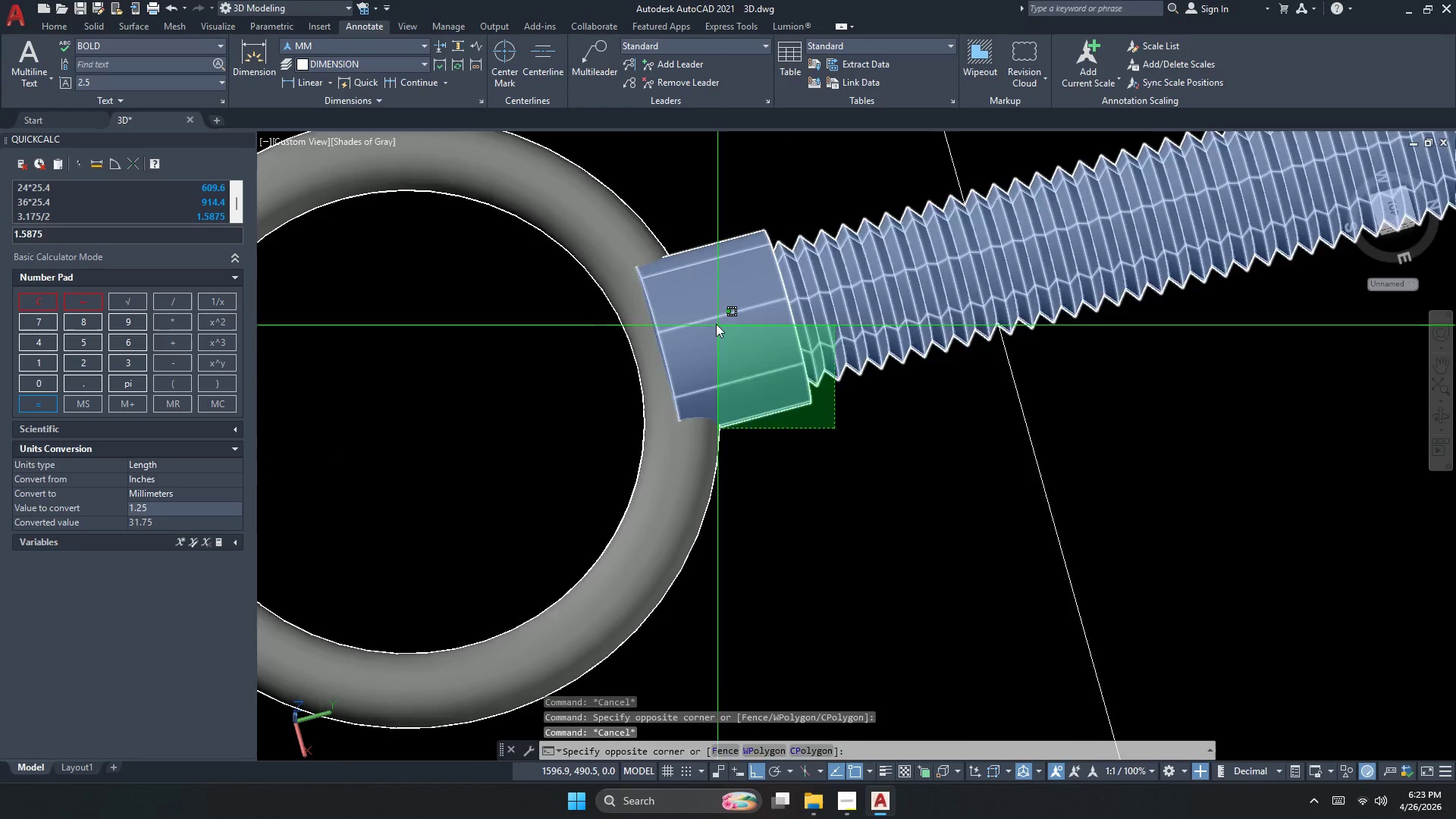 
scroll: coordinate [694, 356], scroll_direction: up, amount: 1.0
 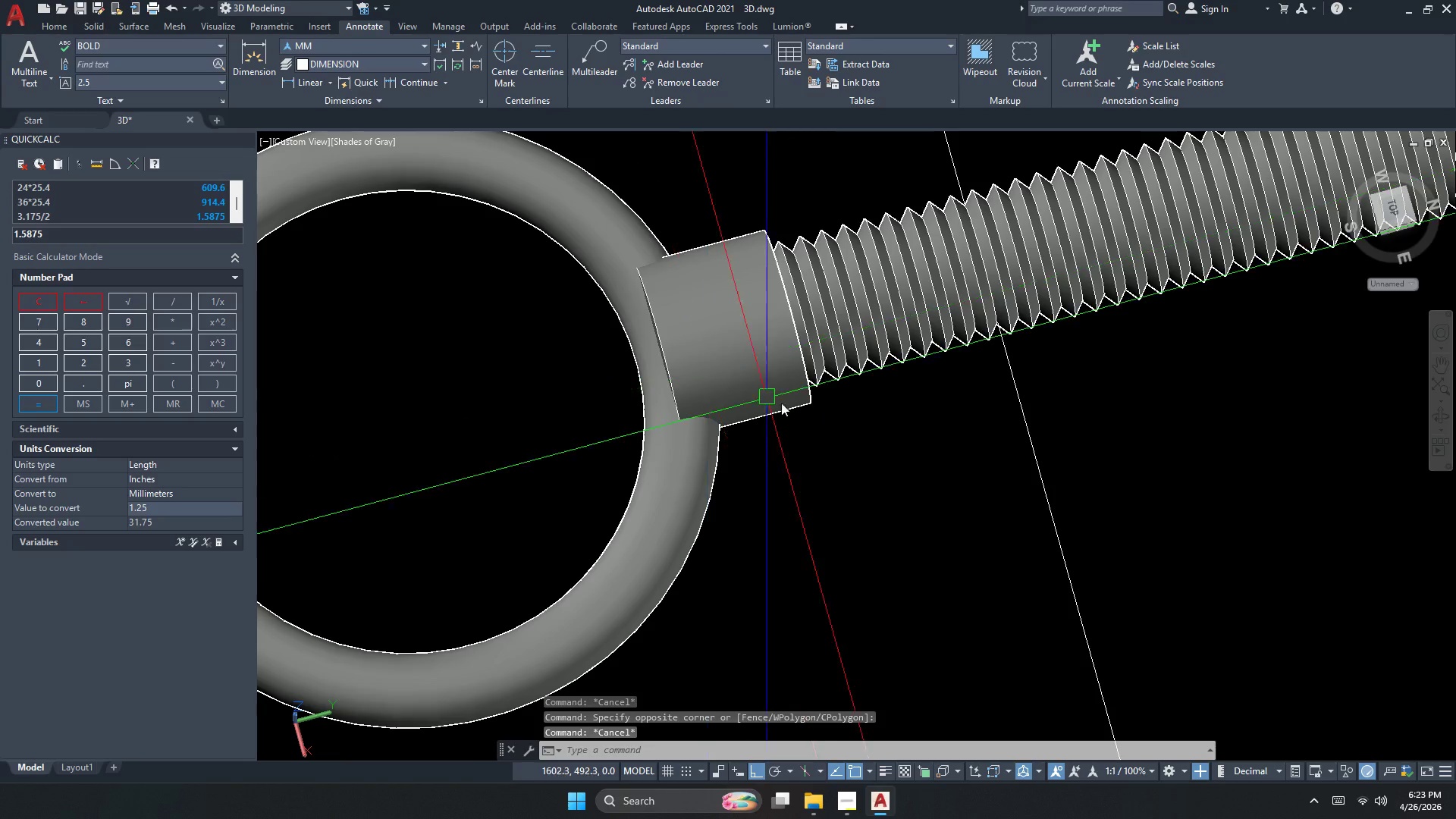 
double_click([716, 324])
 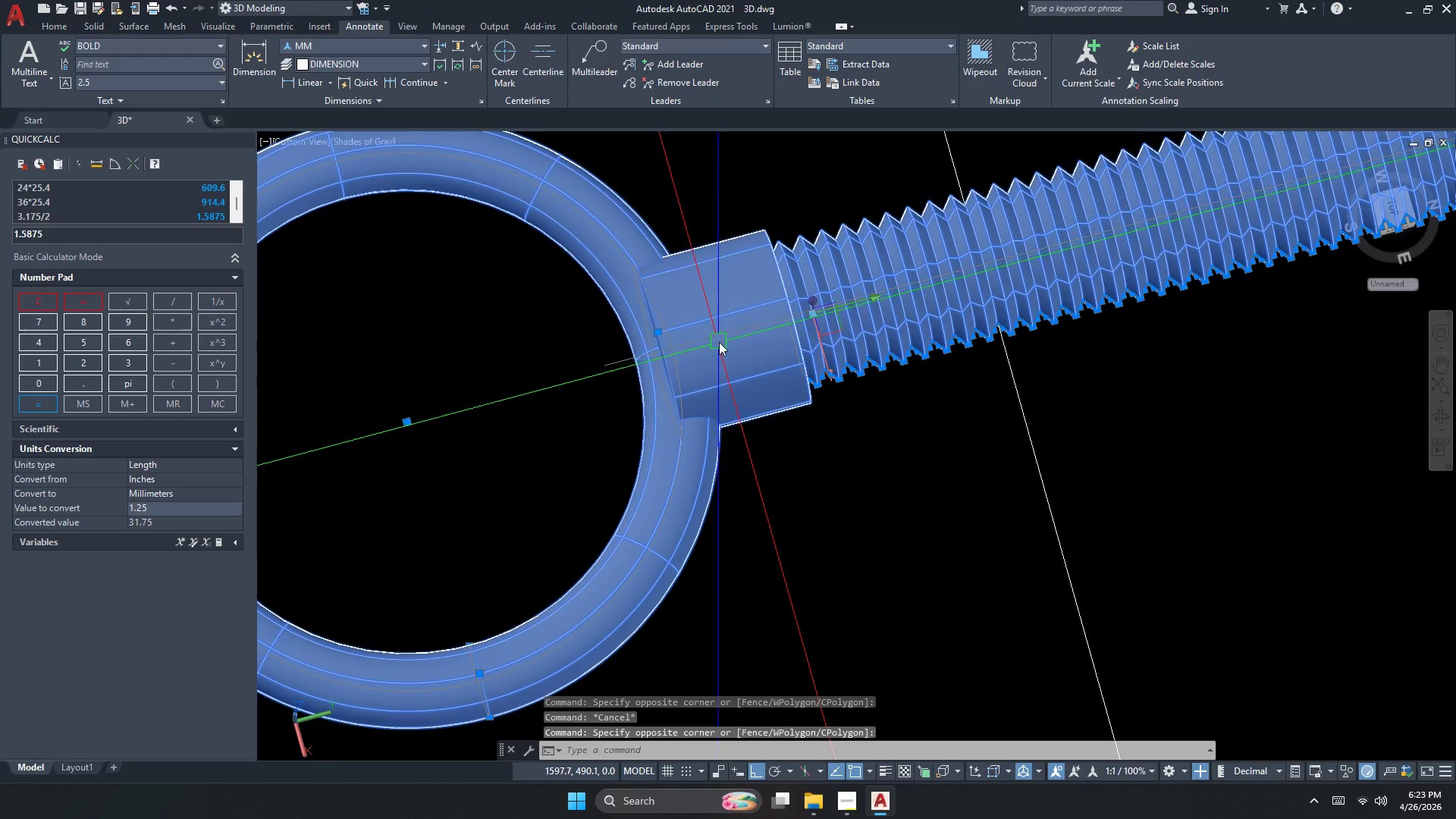 
key(Escape)
 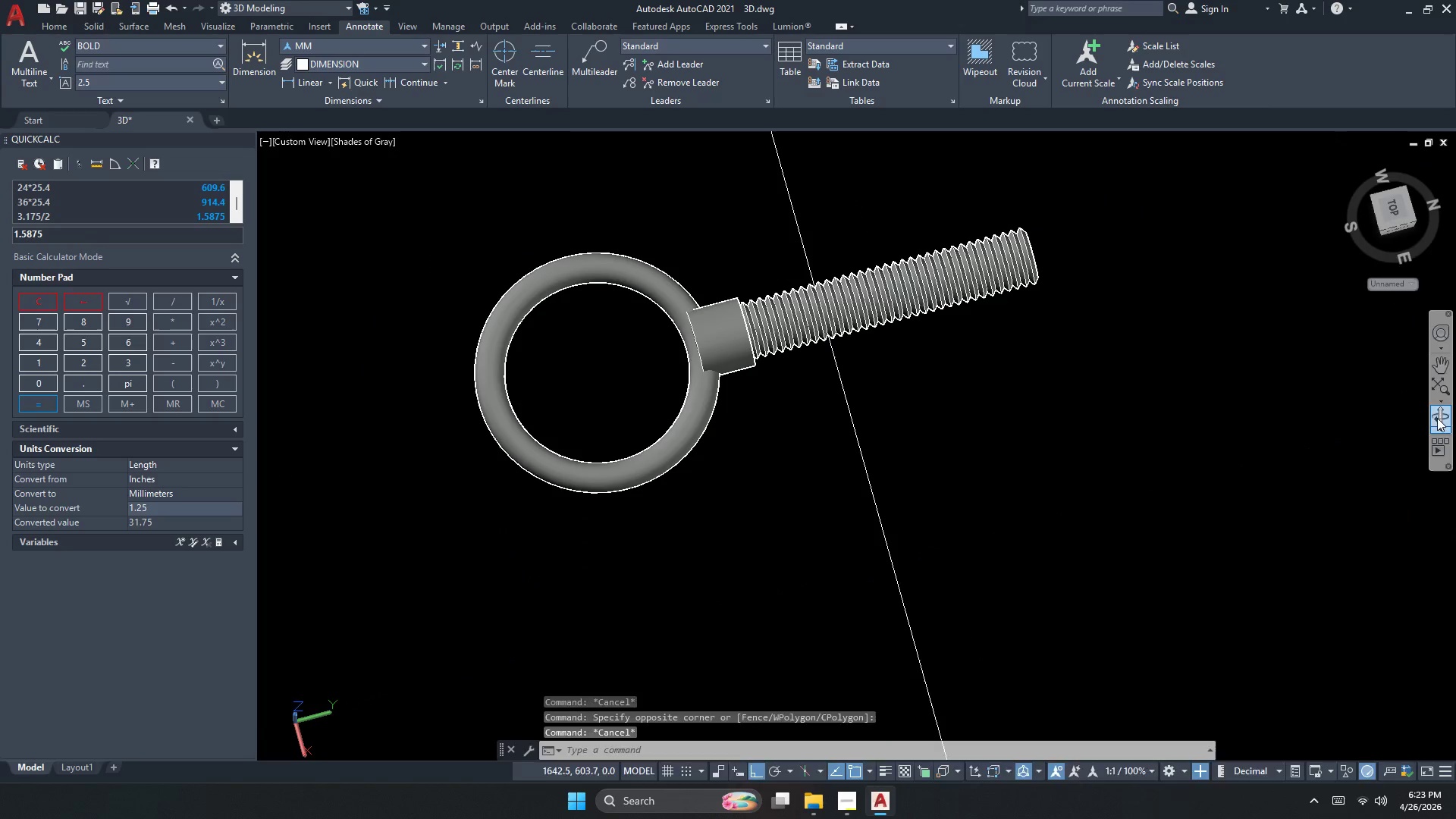 
scroll: coordinate [721, 342], scroll_direction: down, amount: 2.0
 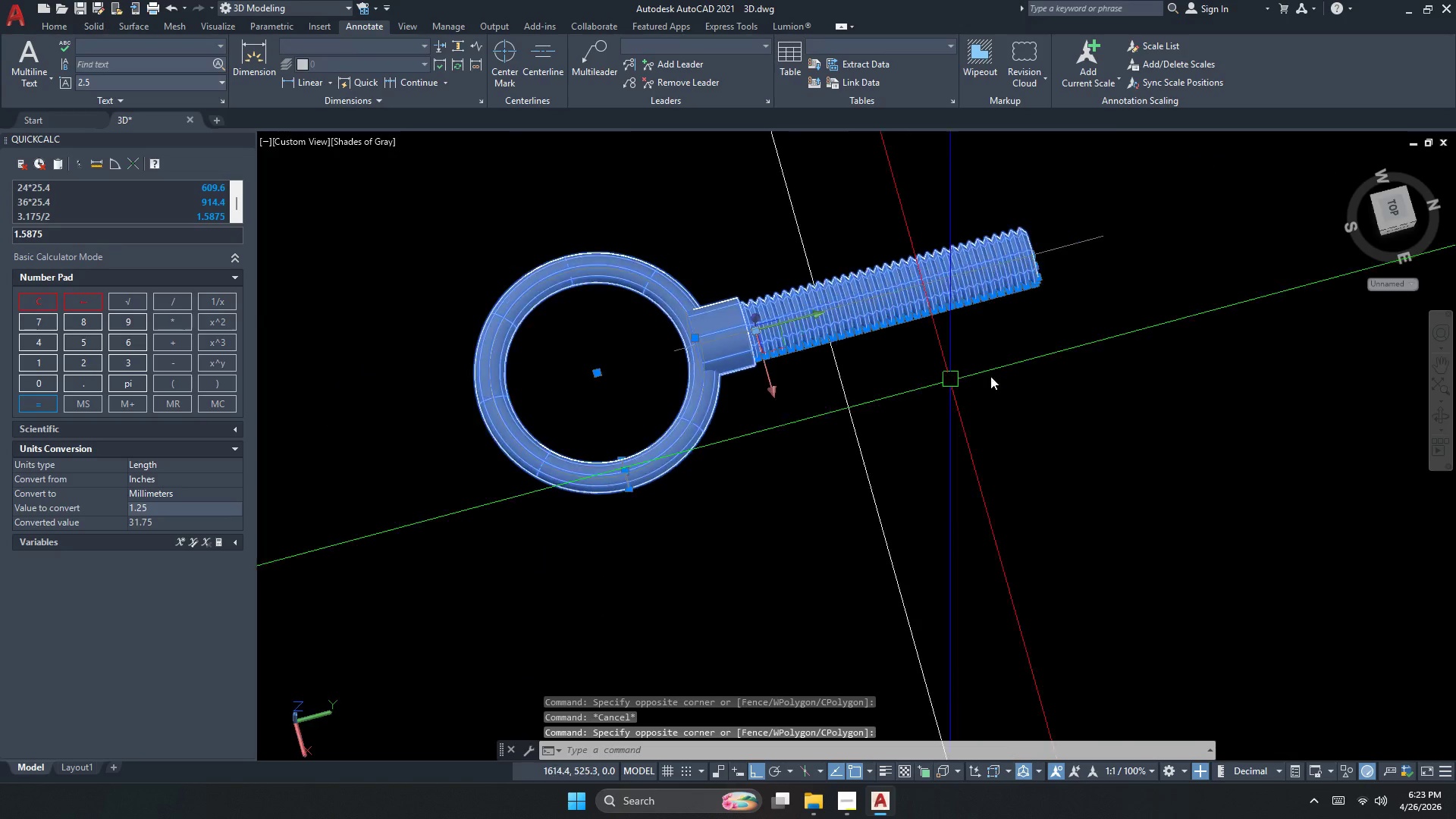 
left_click_drag(start_coordinate=[1034, 500], to_coordinate=[927, 390])
 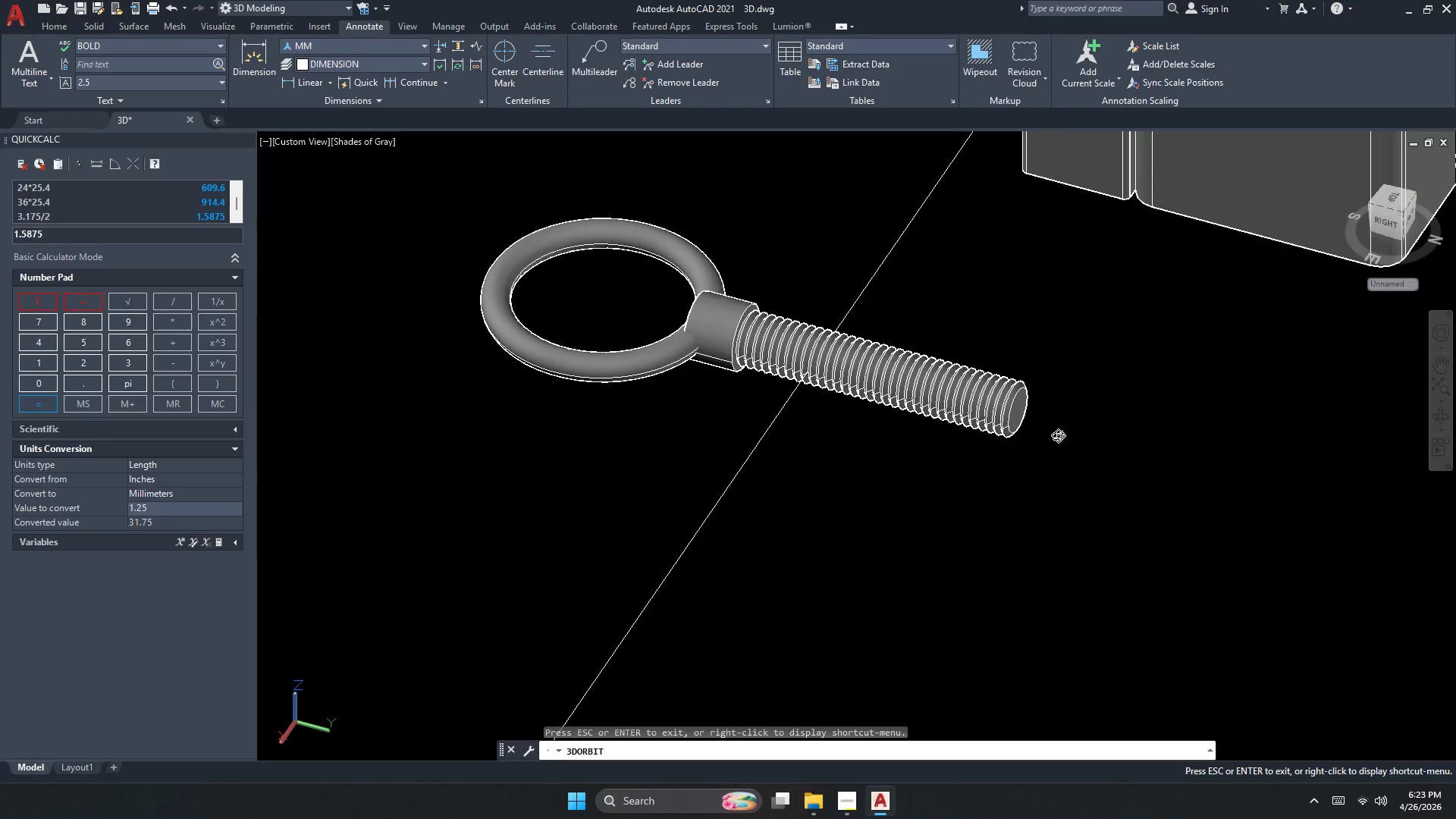 
key(Escape)
 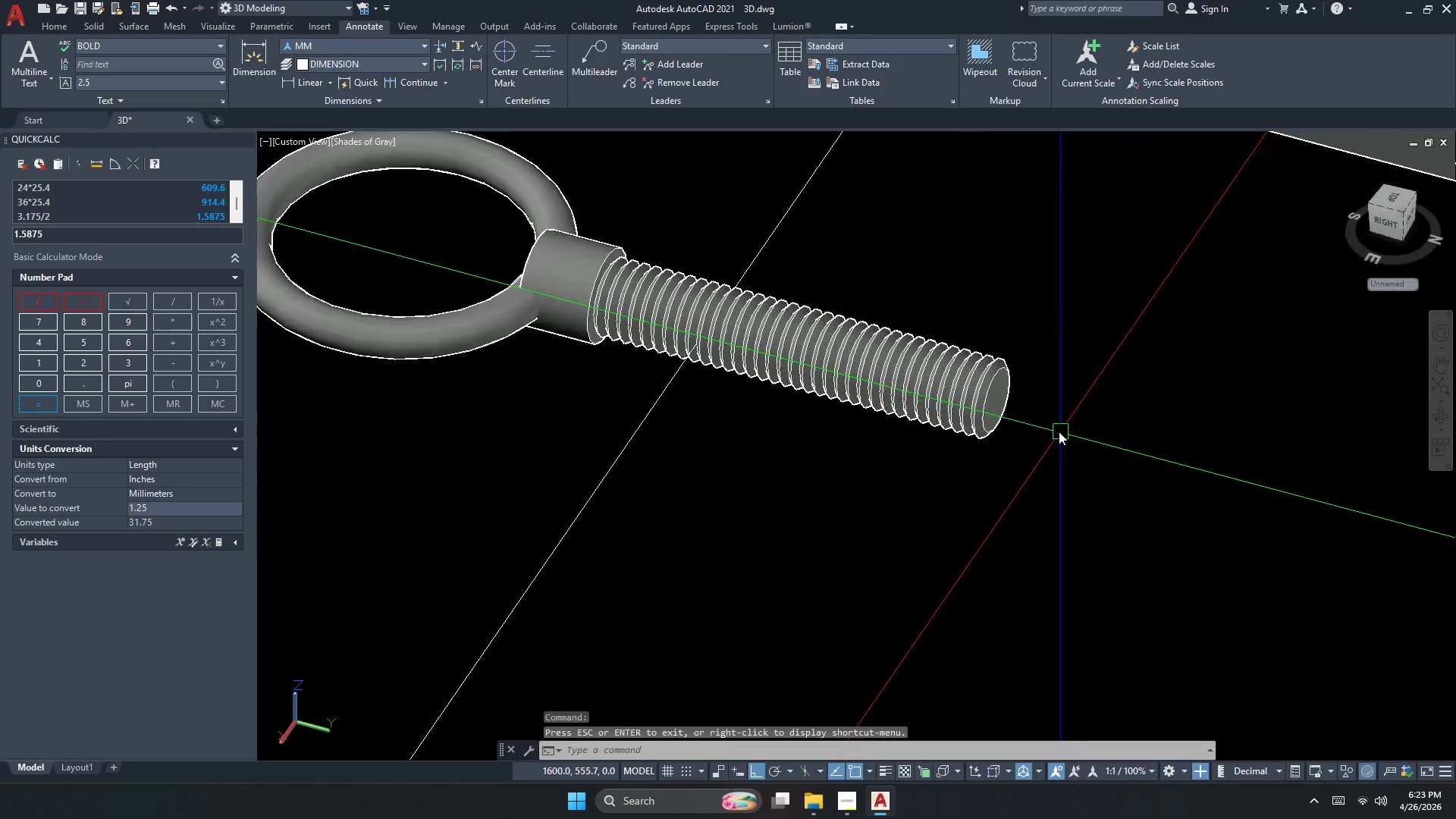 
key(C)
 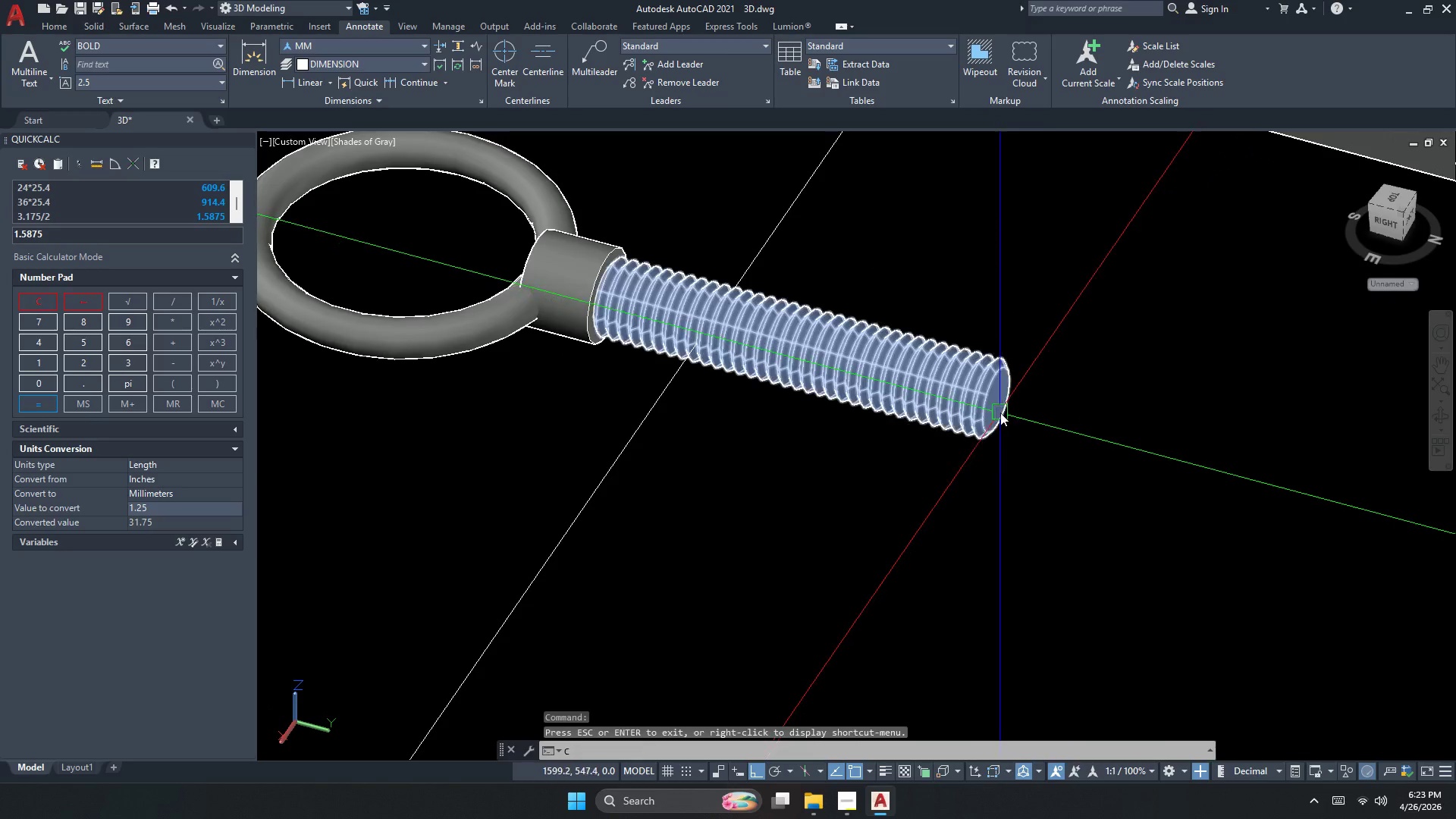 
key(Space)
 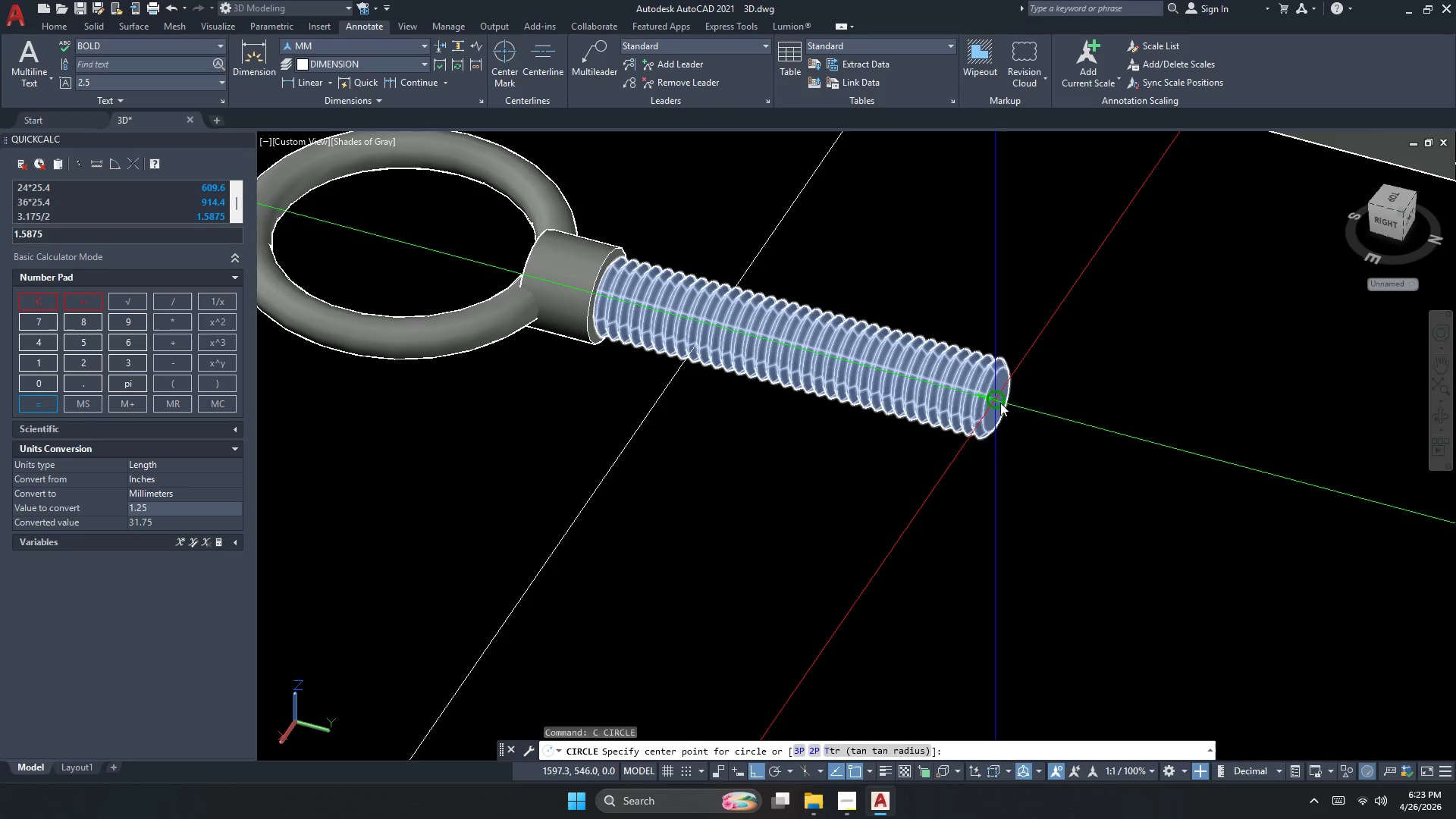 
scroll: coordinate [1068, 435], scroll_direction: up, amount: 1.0
 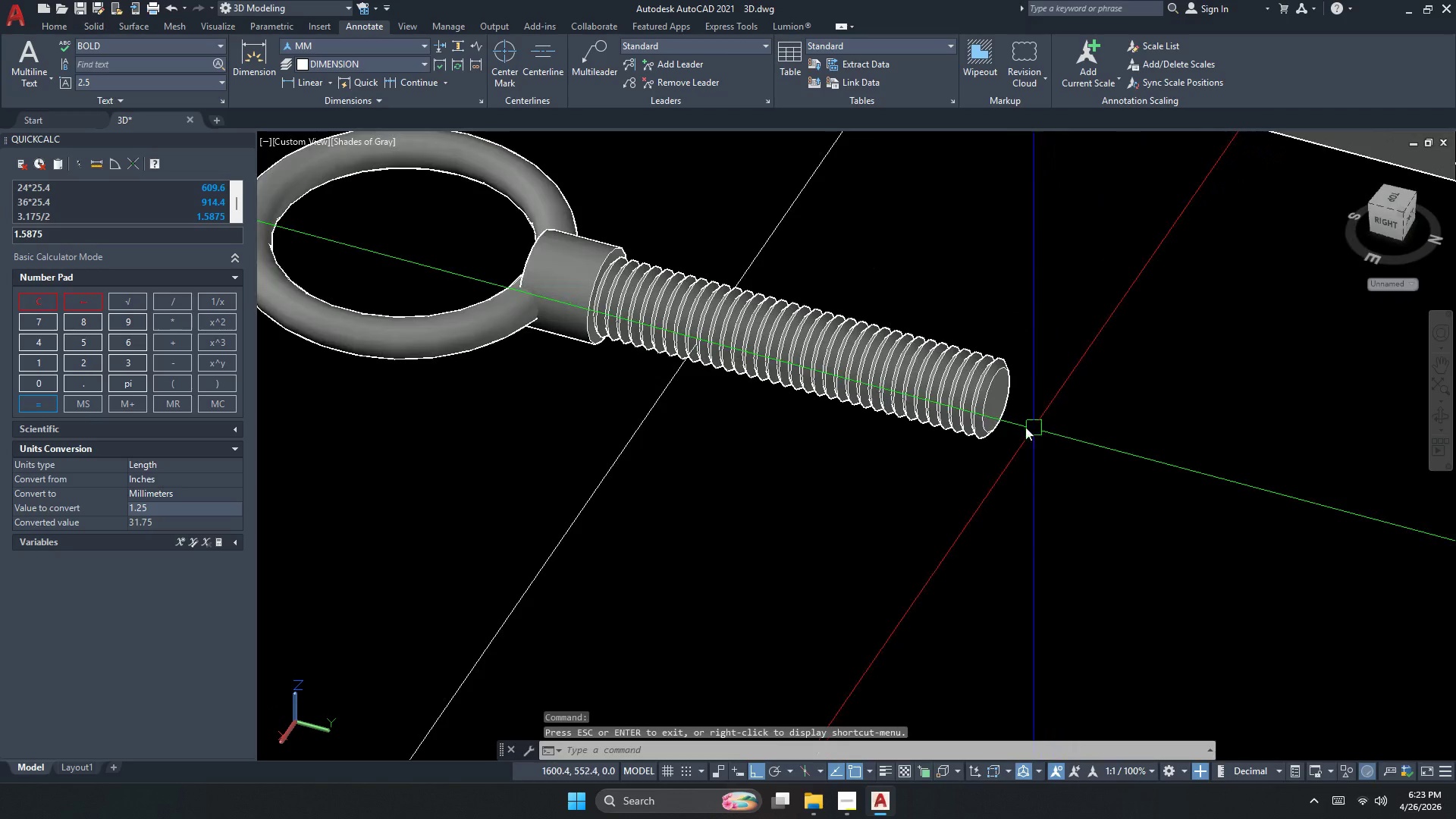 
left_click_drag(start_coordinate=[1000, 403], to_coordinate=[1002, 448])
 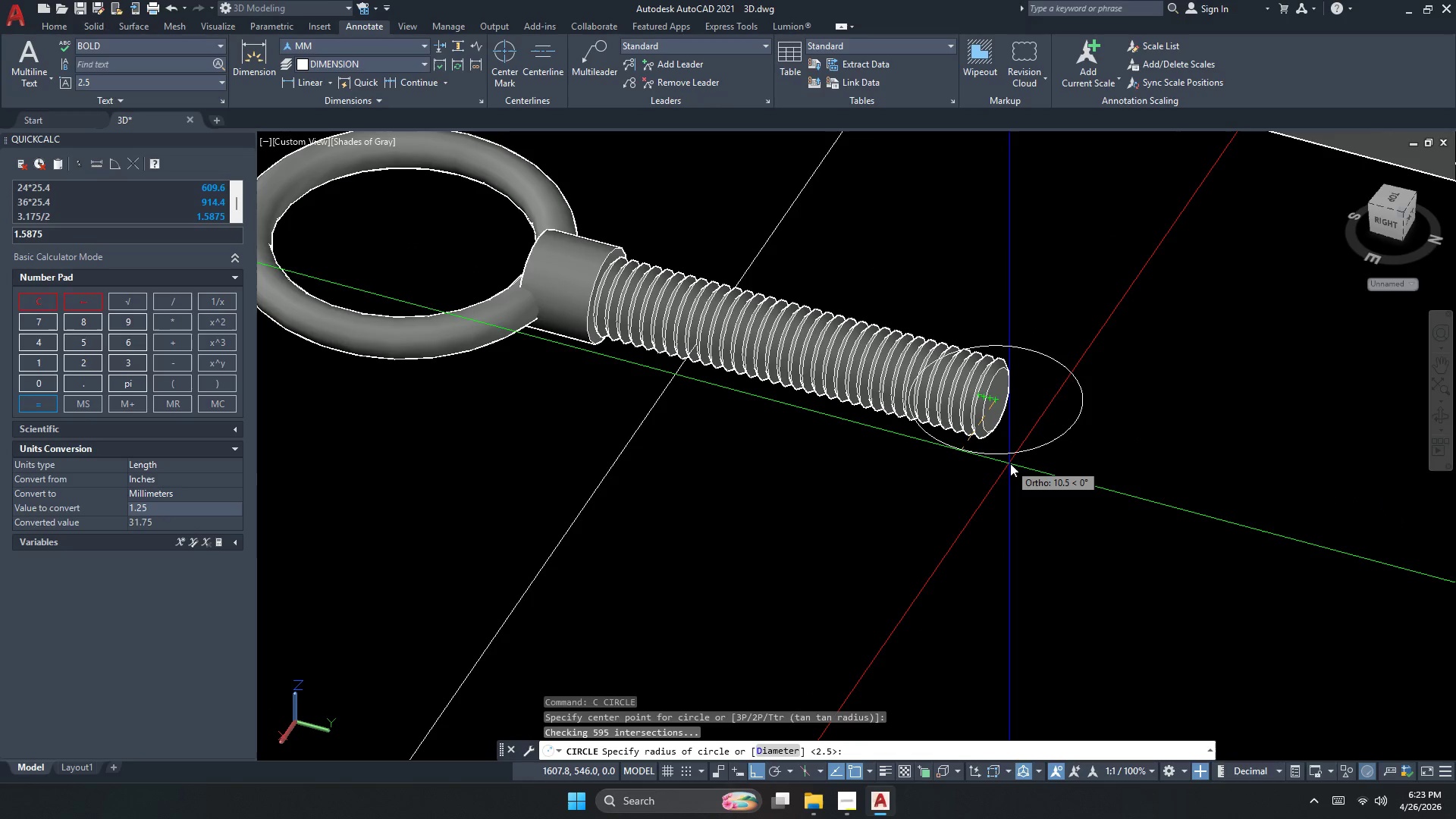 
key(Escape)
 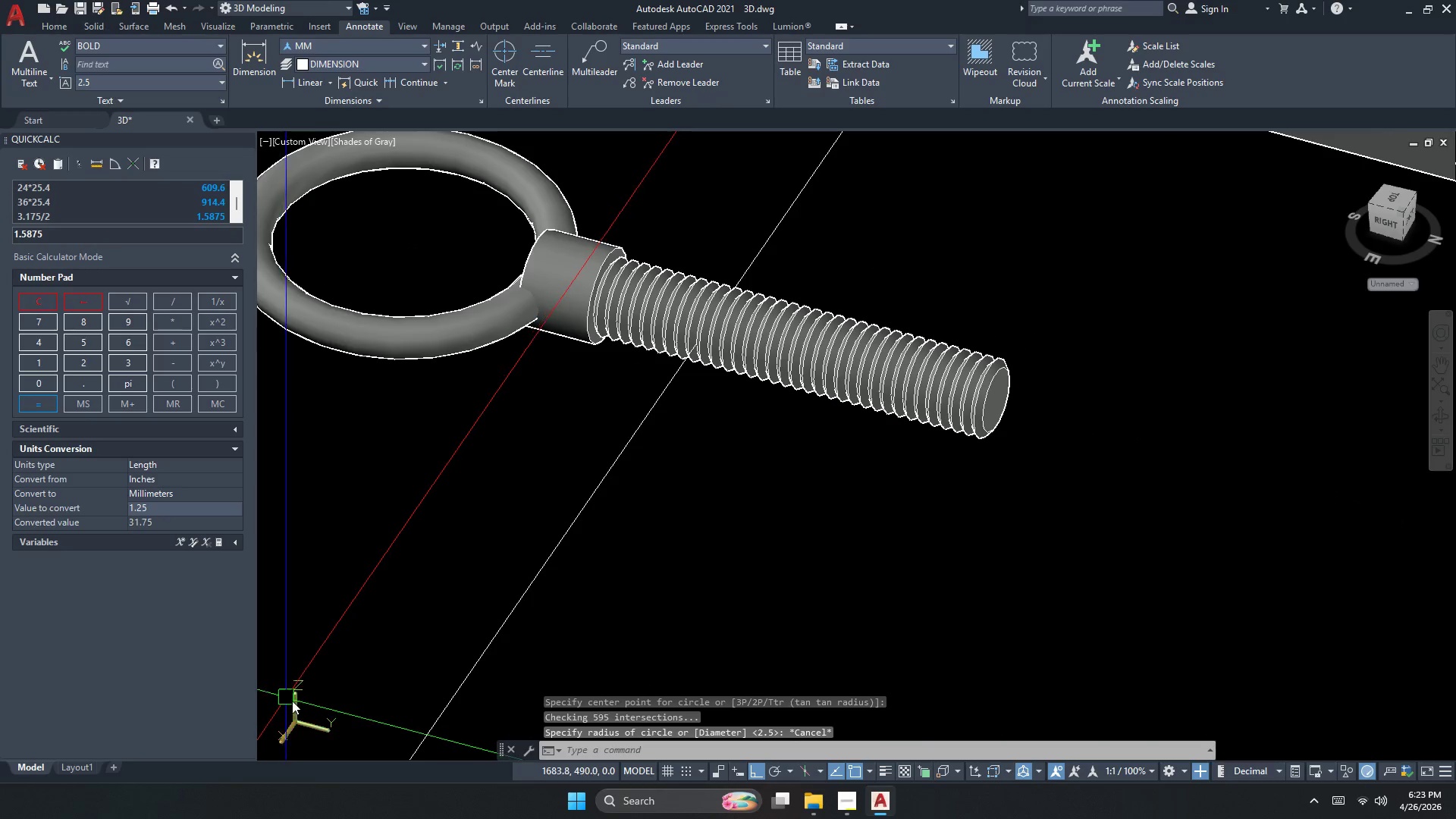 
left_click([299, 708])
 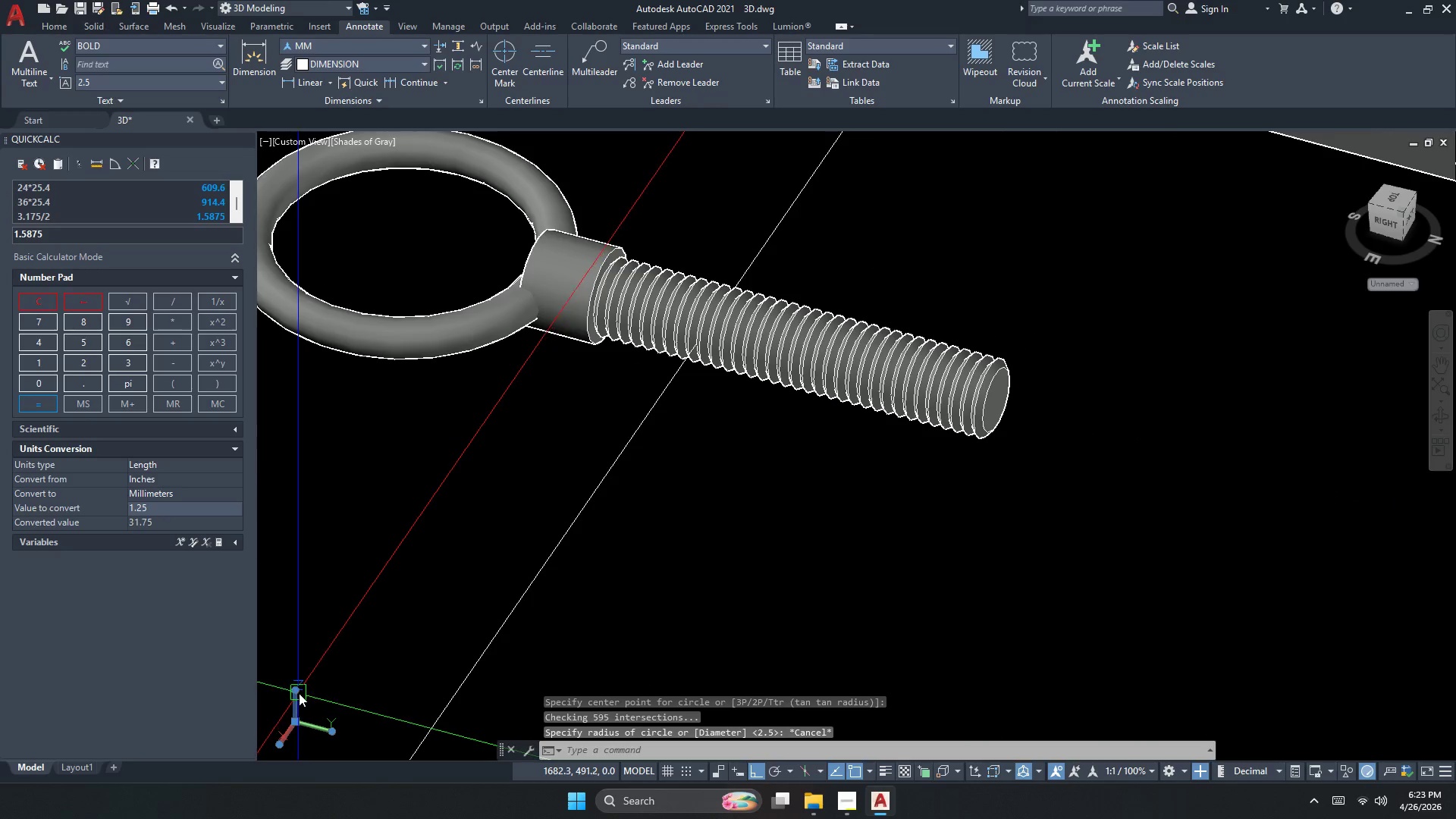 
left_click([294, 691])
 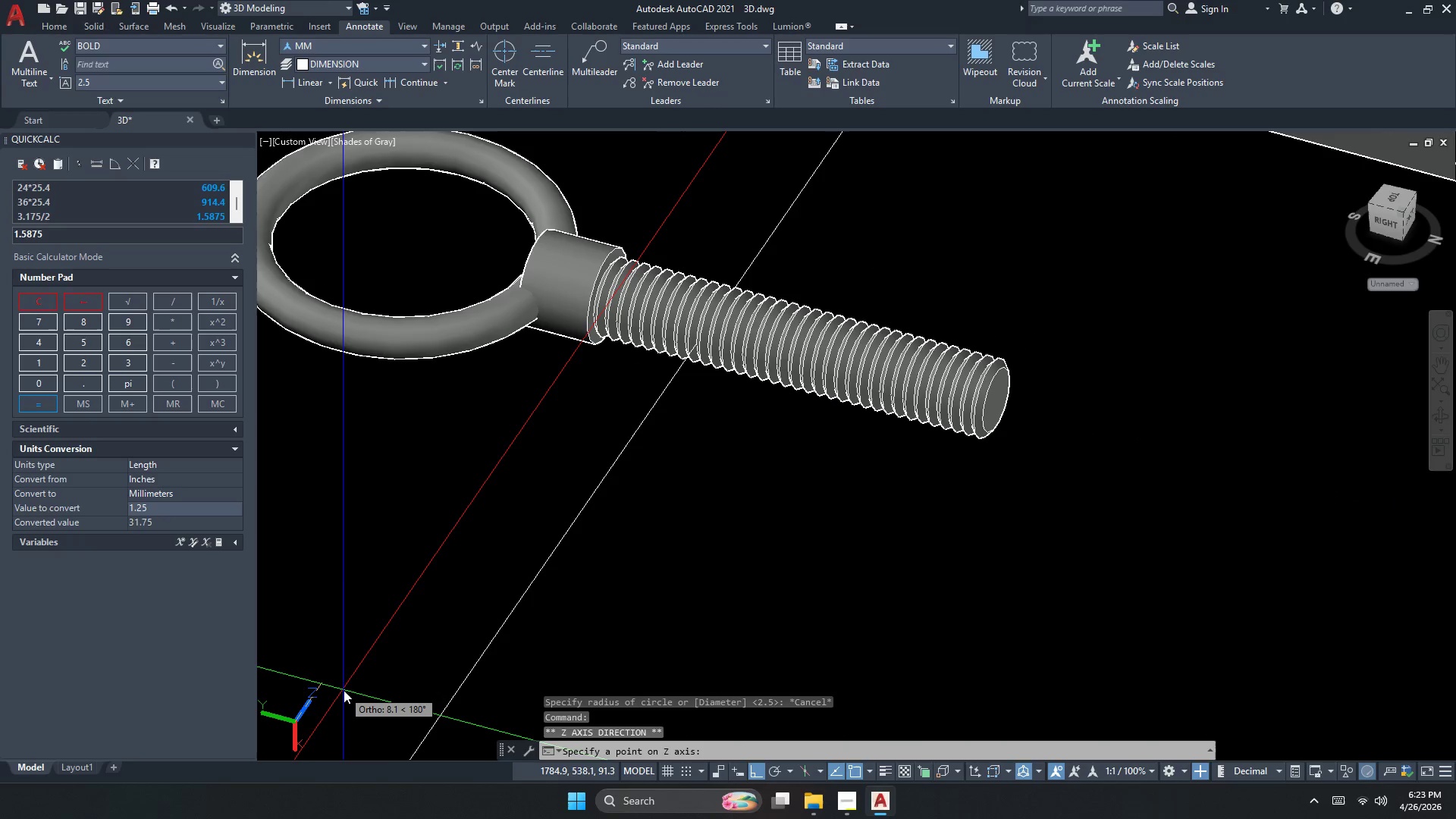 
left_click([344, 690])
 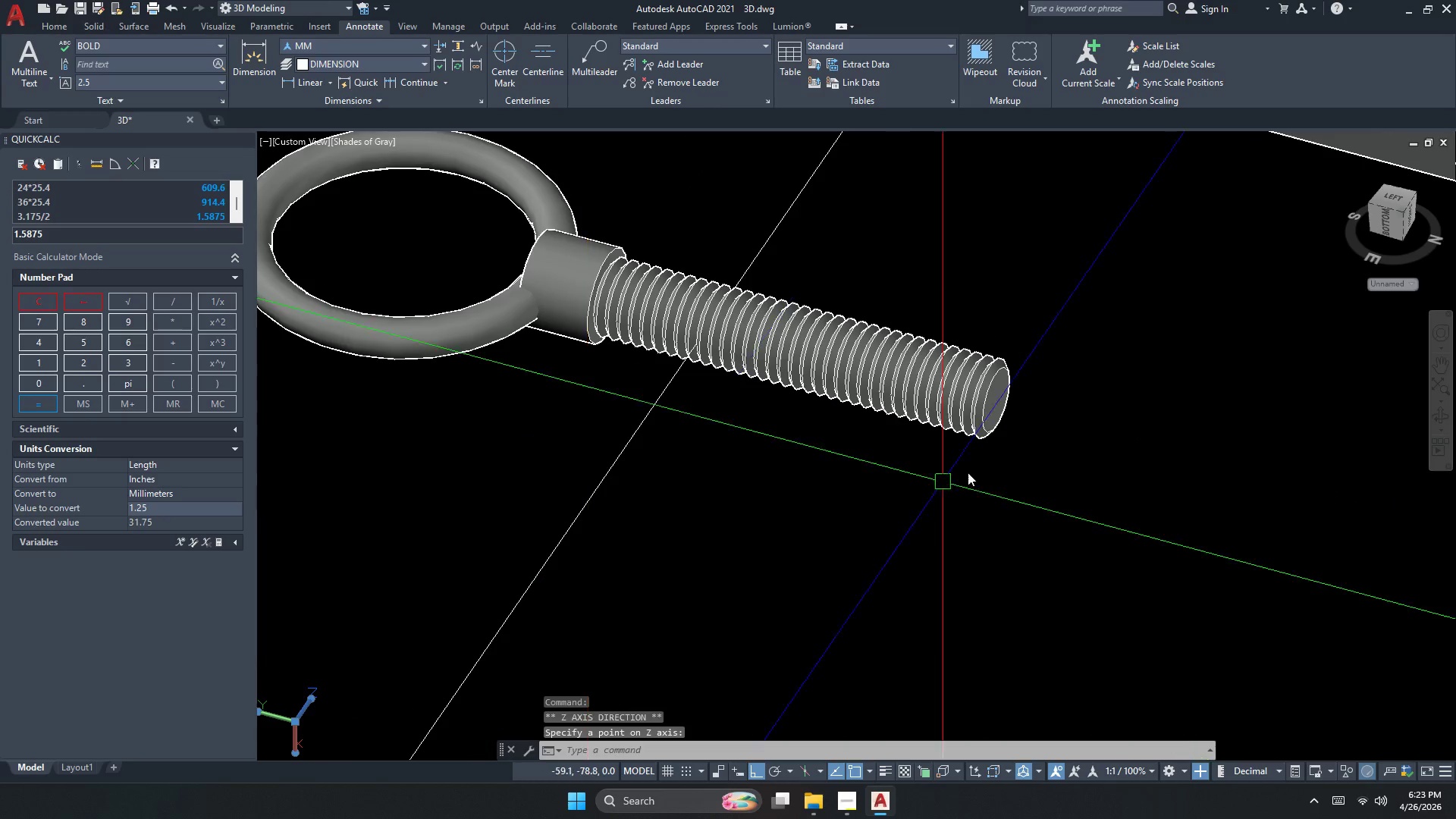 
key(Escape)
 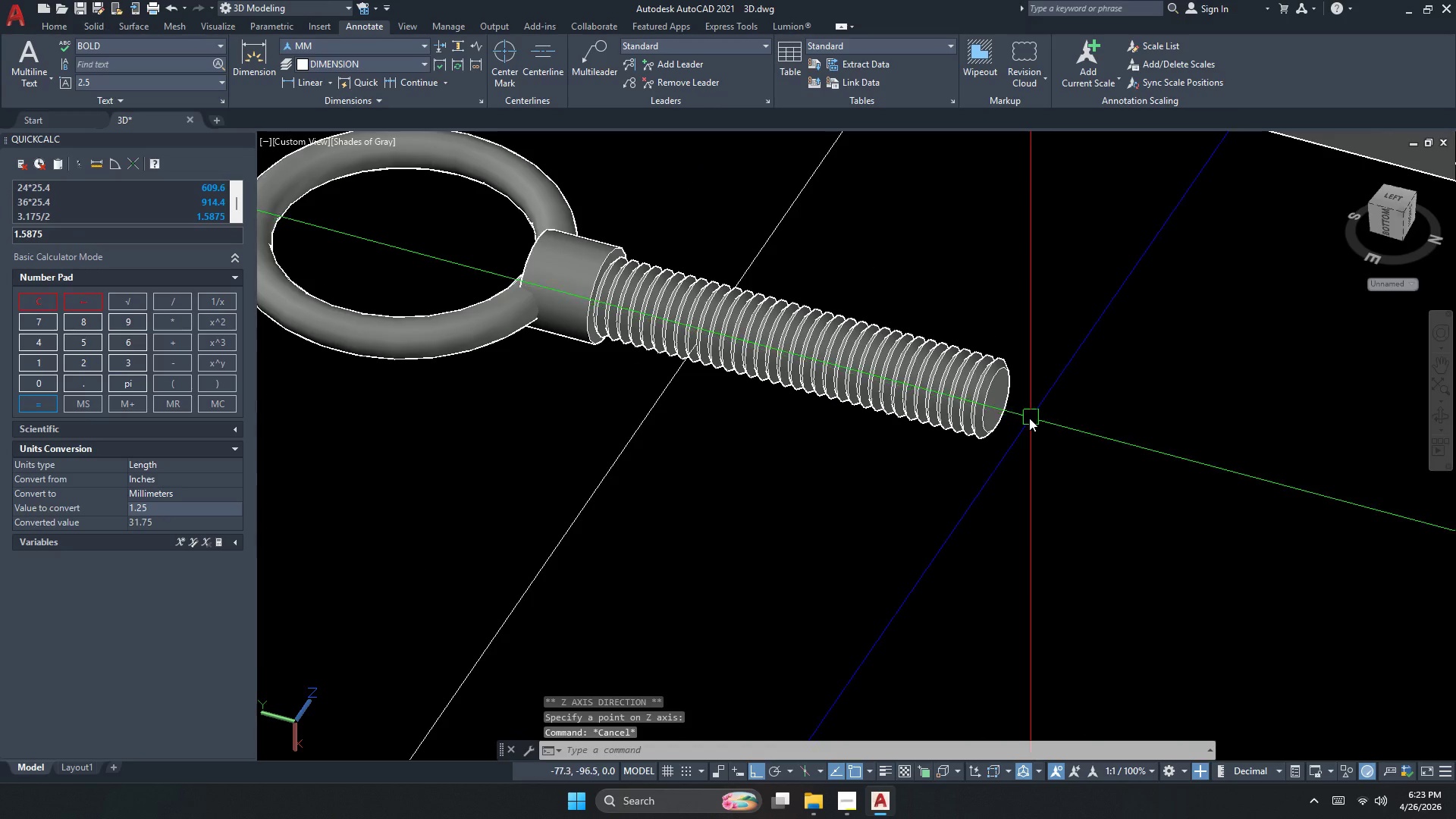 
key(C)
 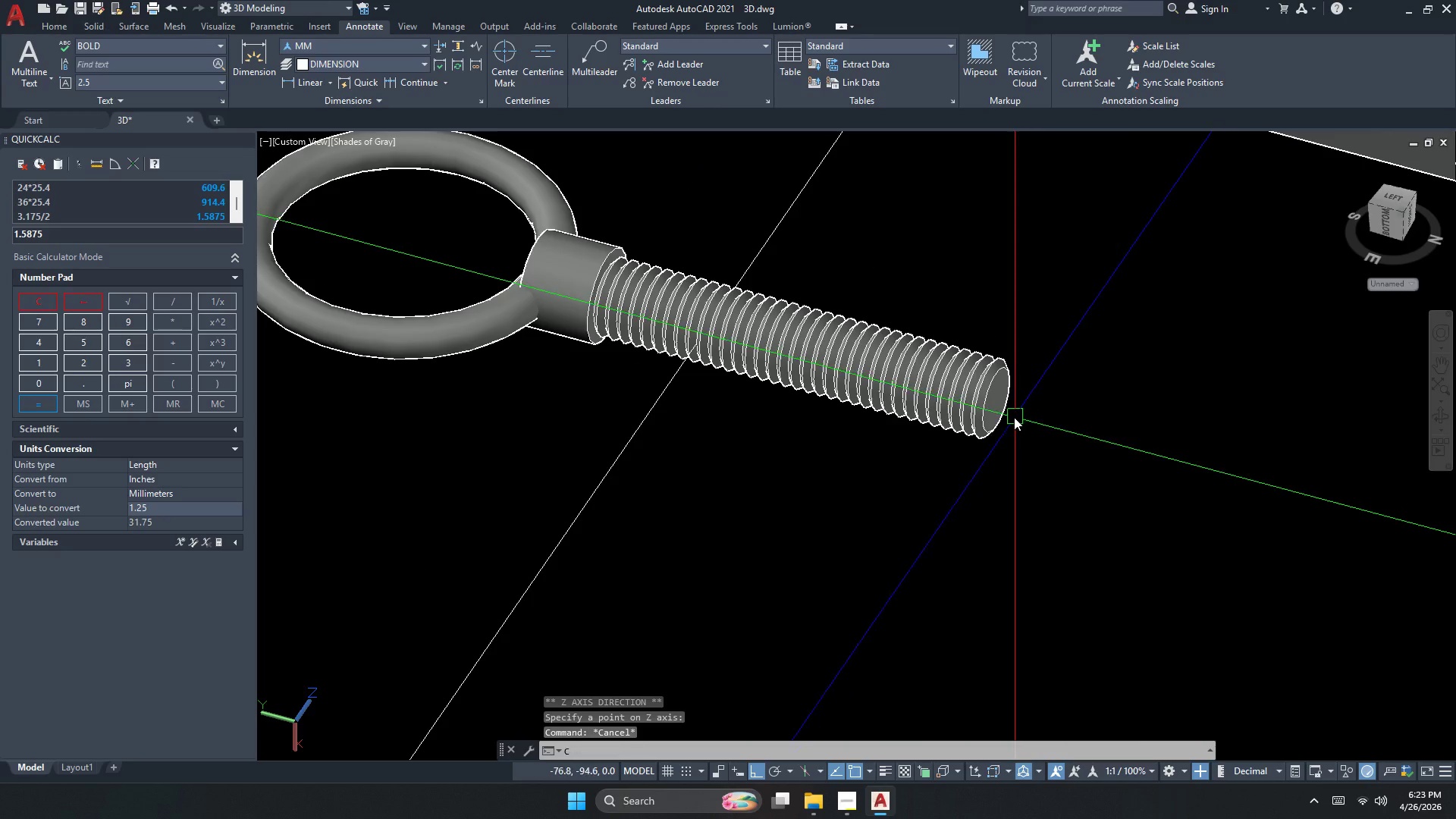 
key(Space)
 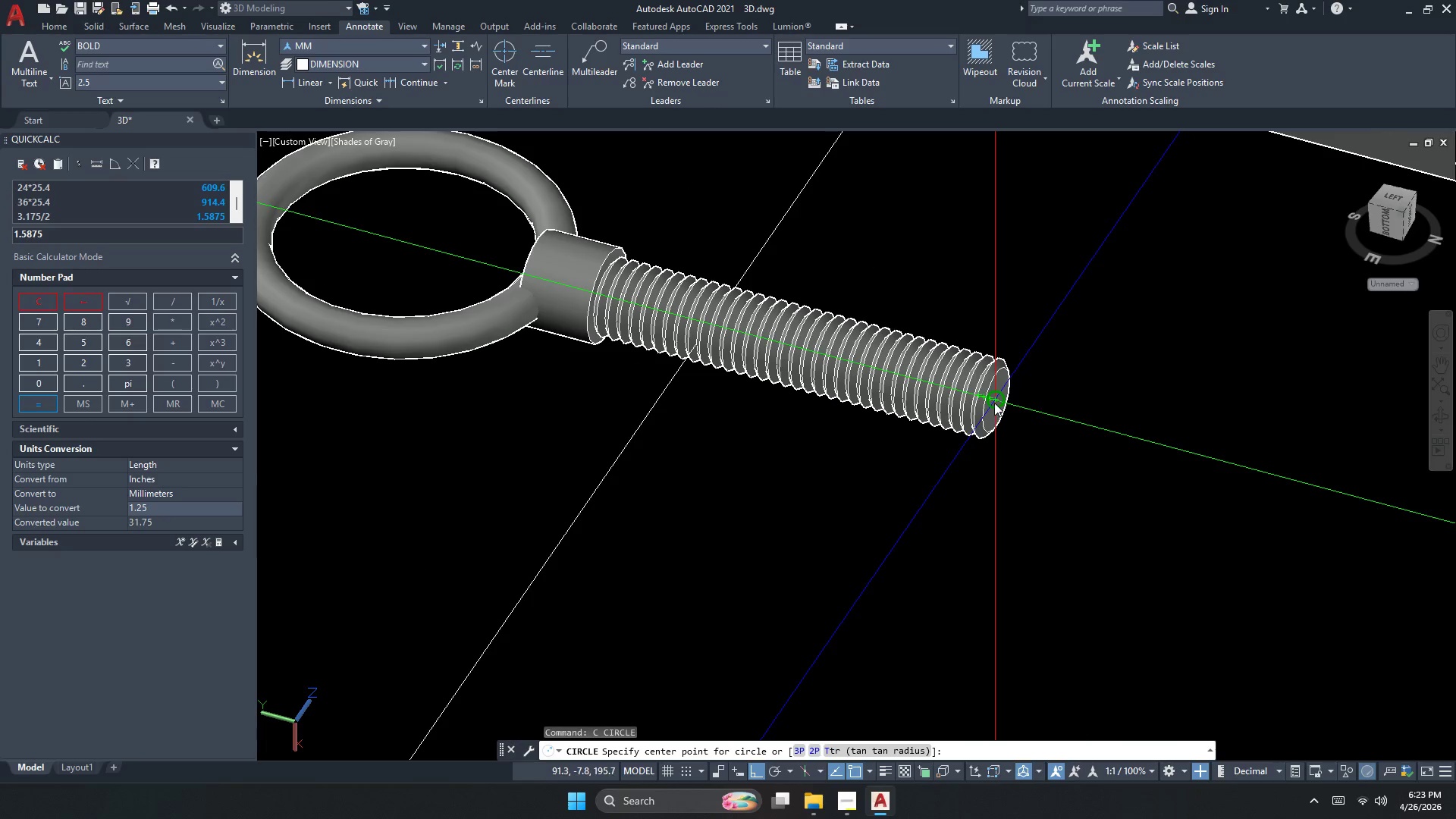 
left_click_drag(start_coordinate=[994, 401], to_coordinate=[994, 406])
 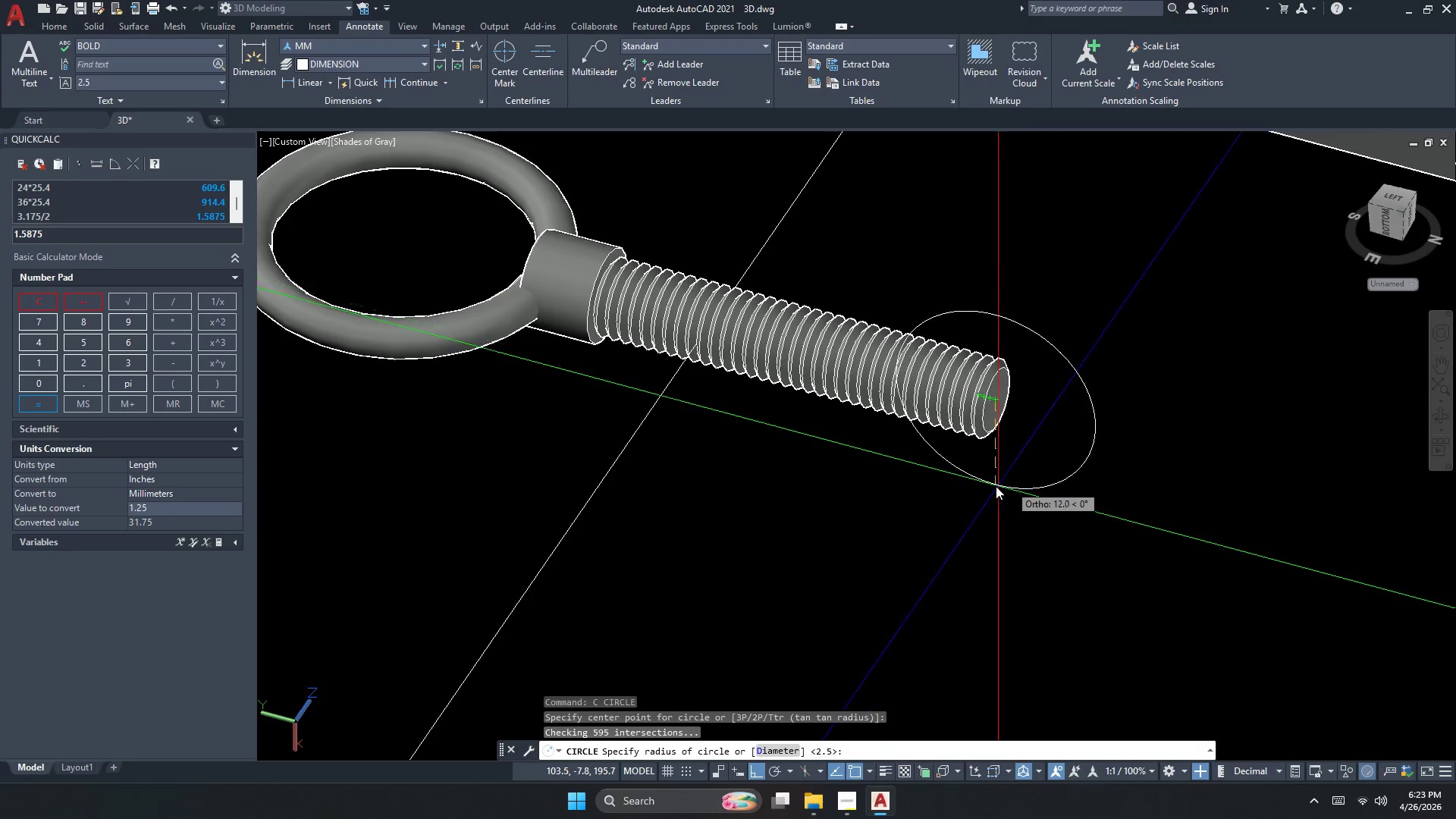 
key(Escape)
 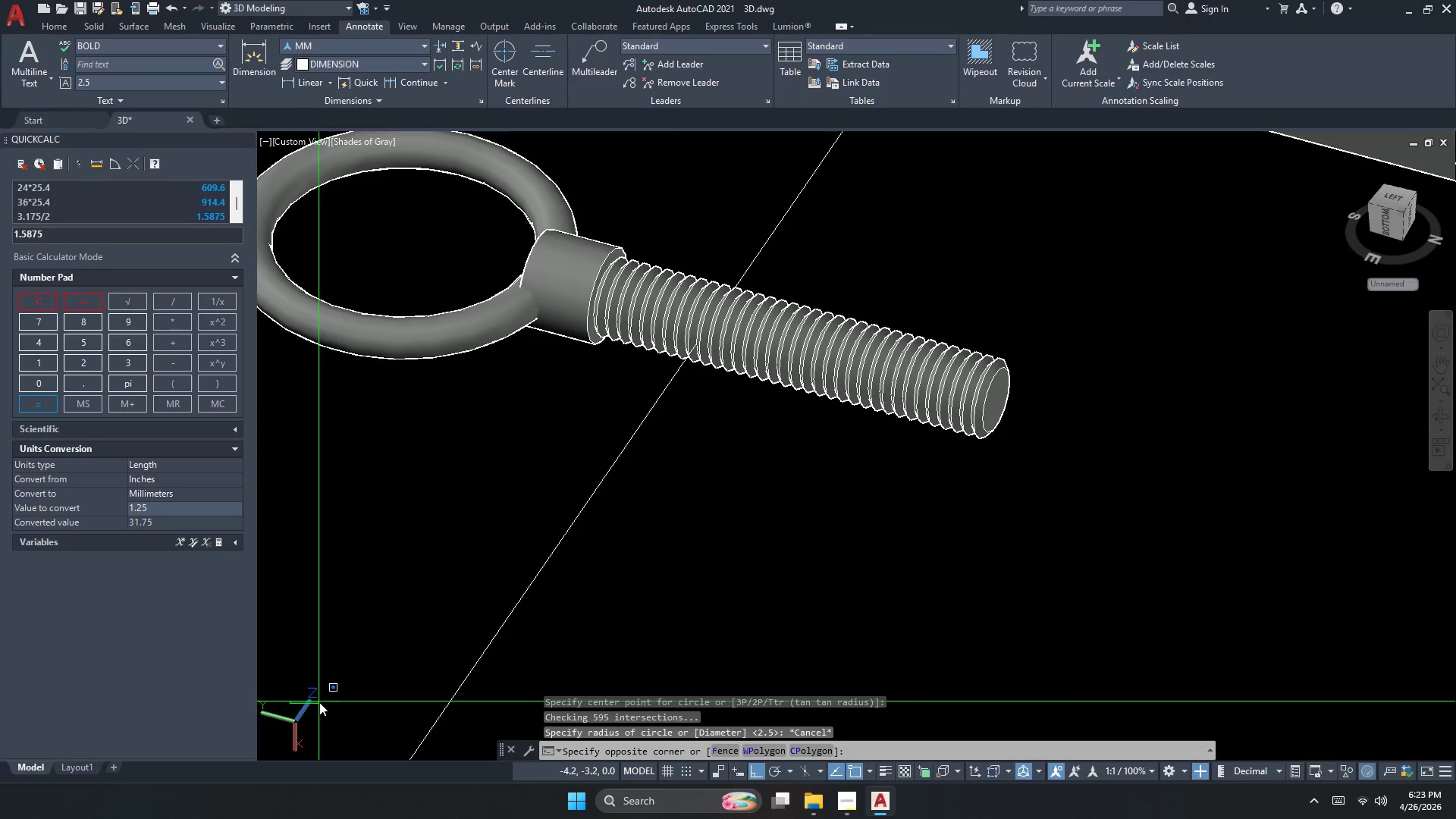 
triple_click([306, 711])
 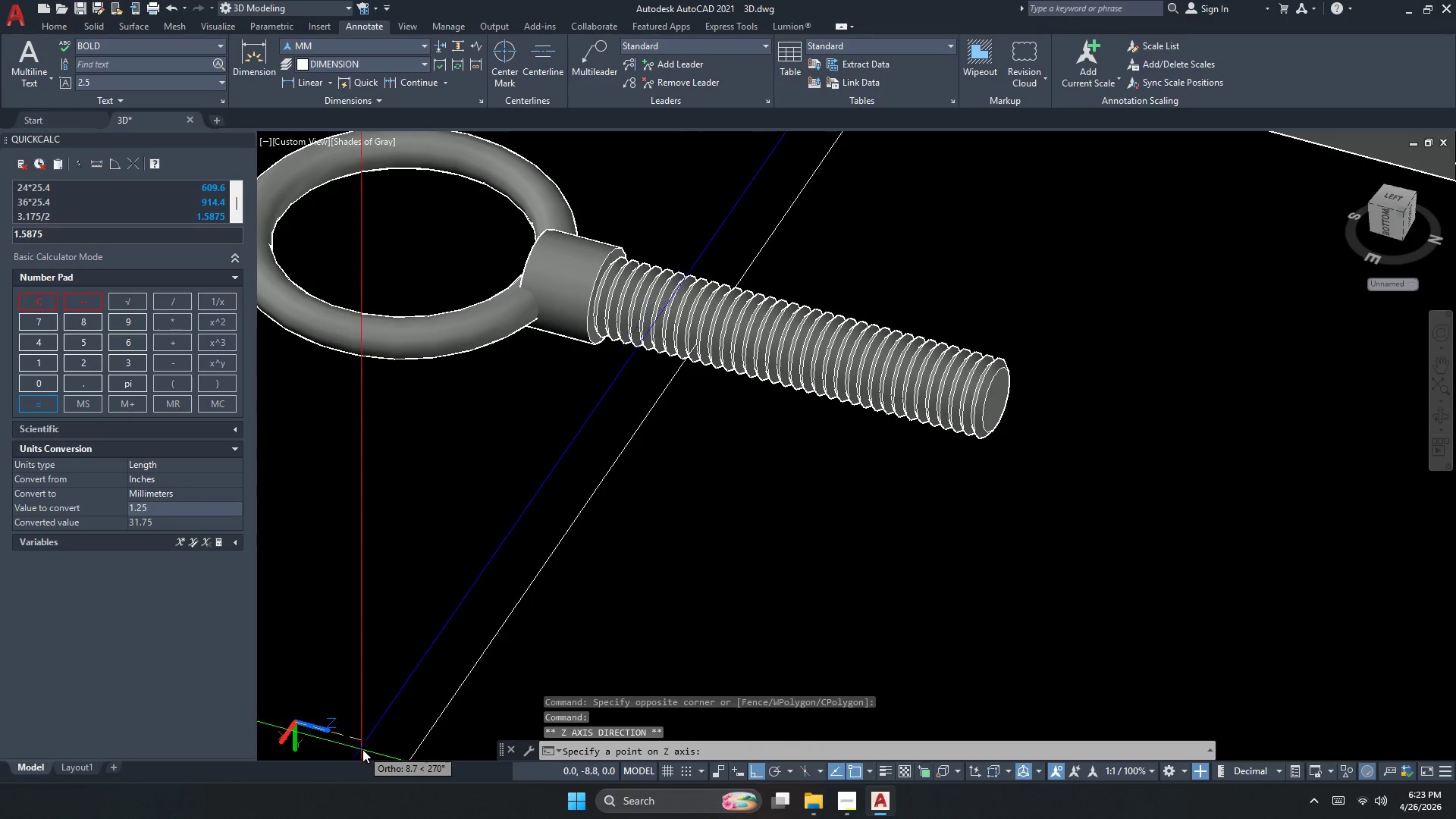 
left_click([372, 742])
 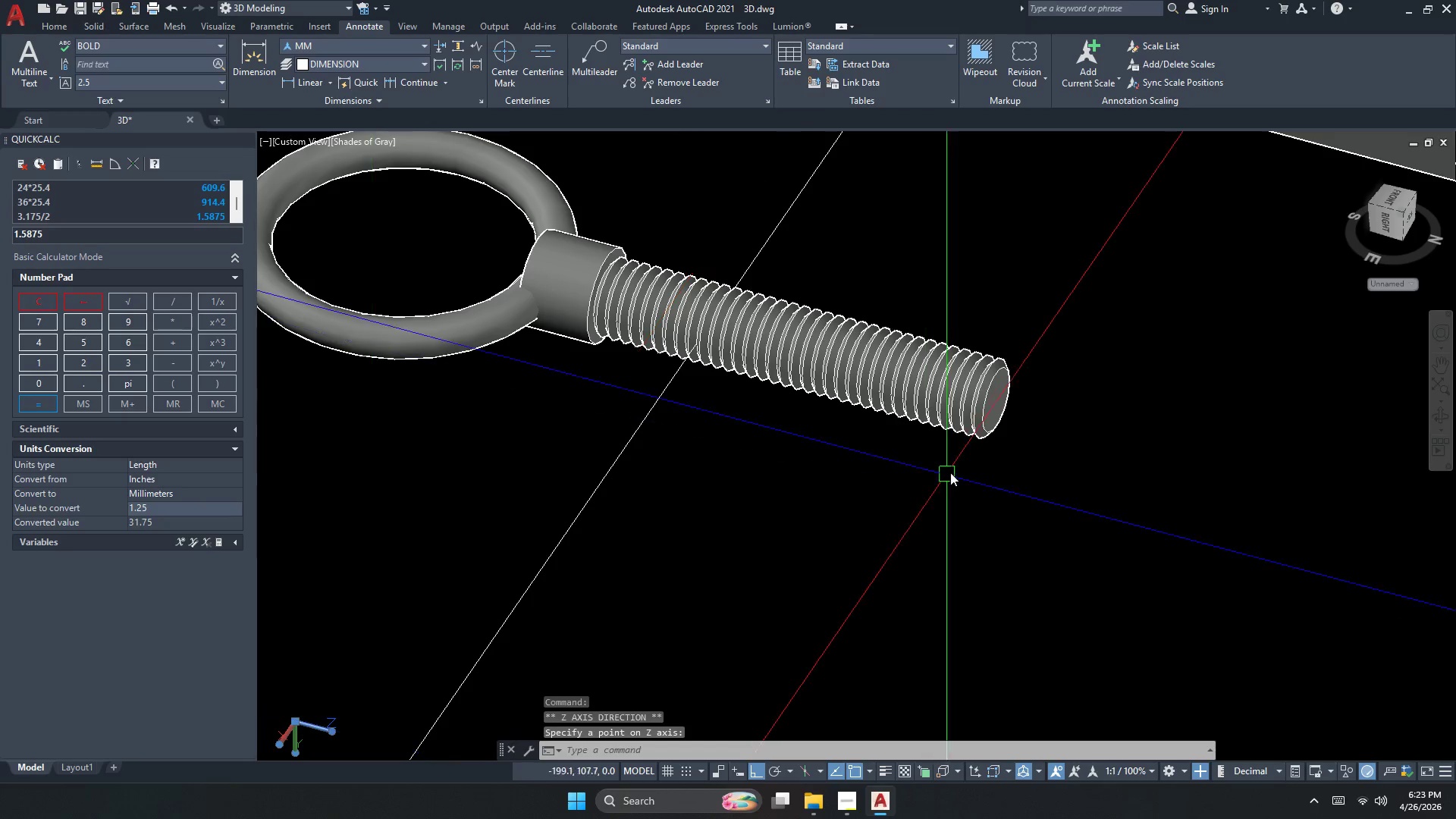 
key(Escape)
 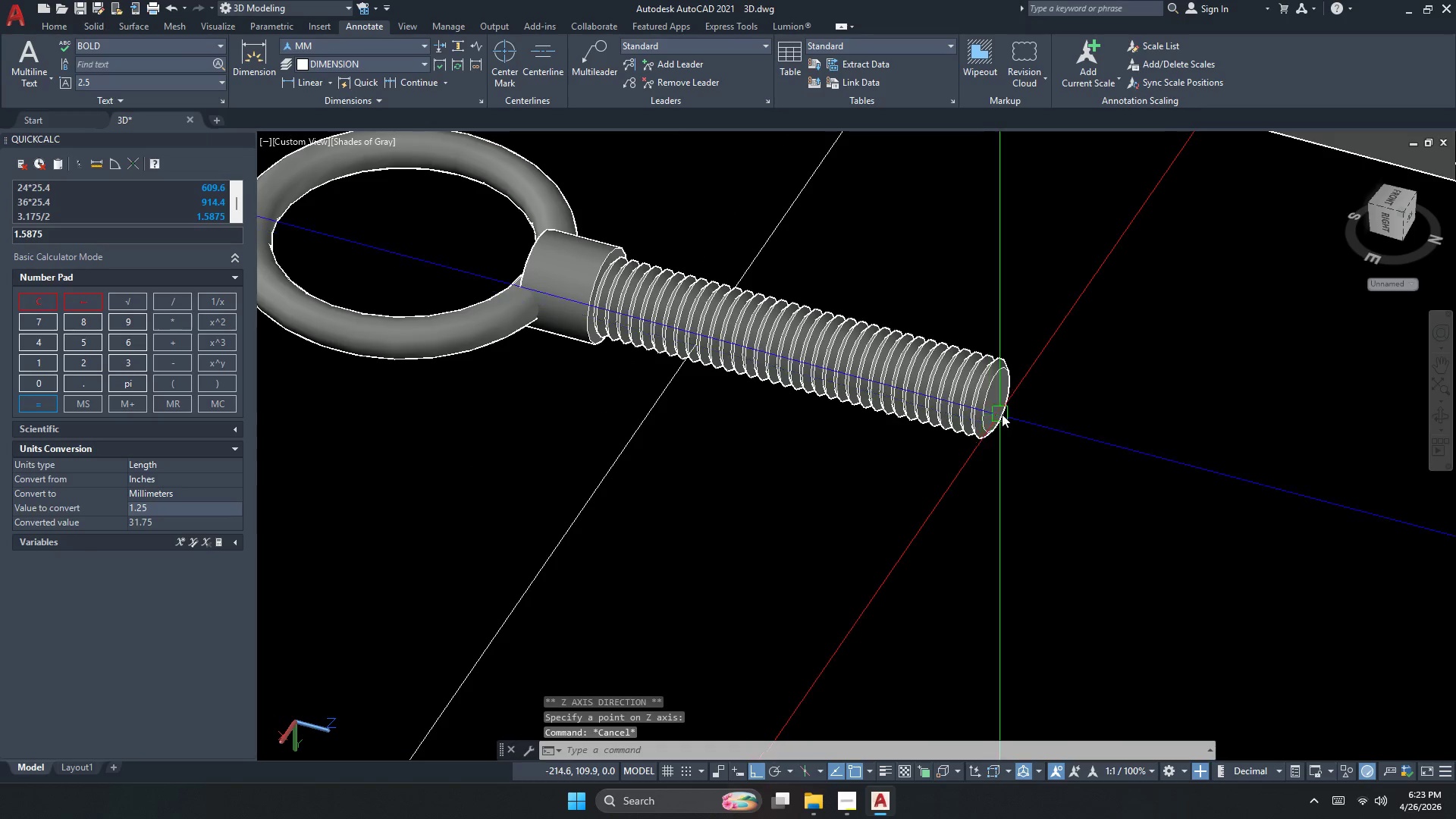 
key(C)
 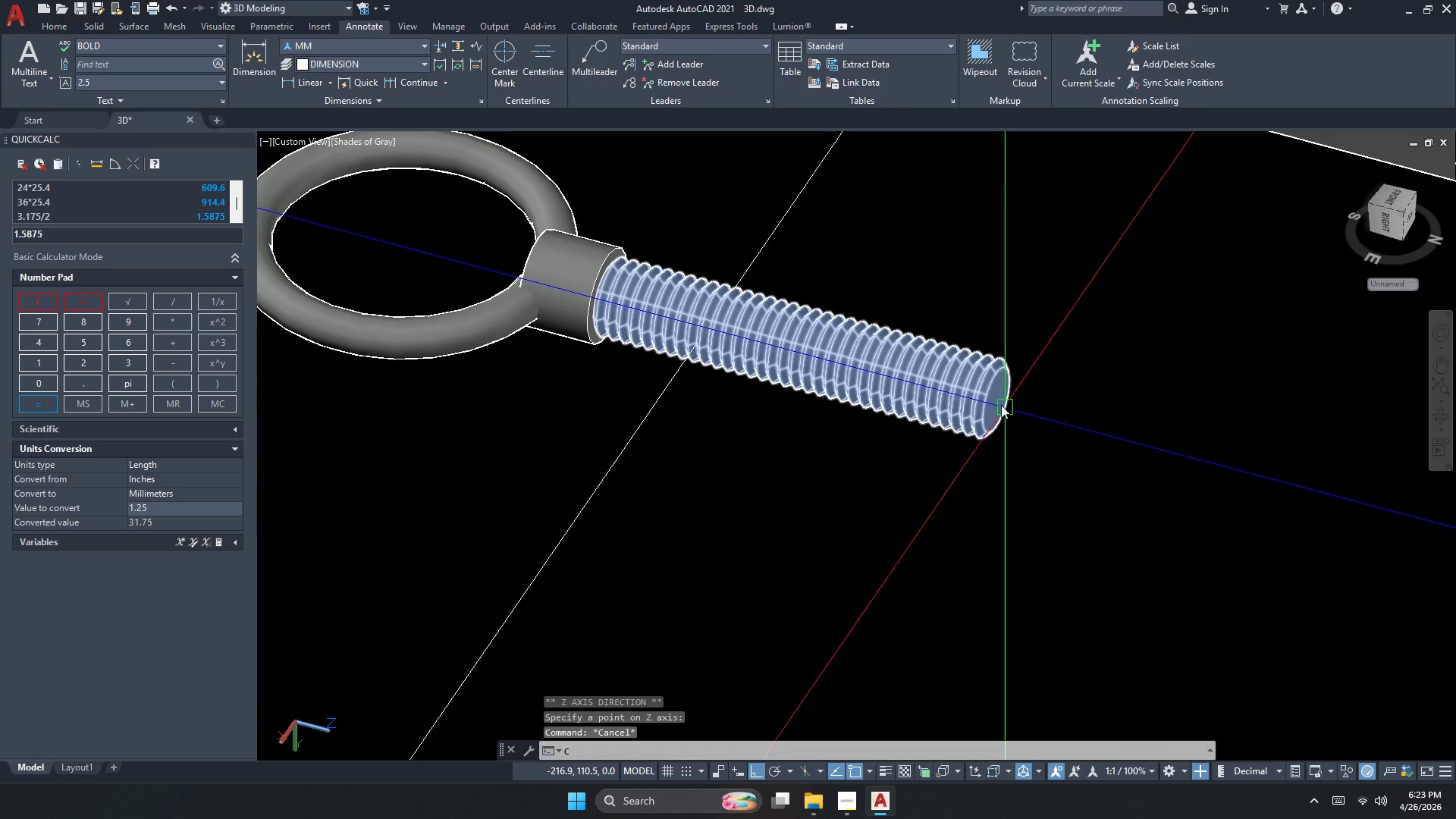 
key(Space)
 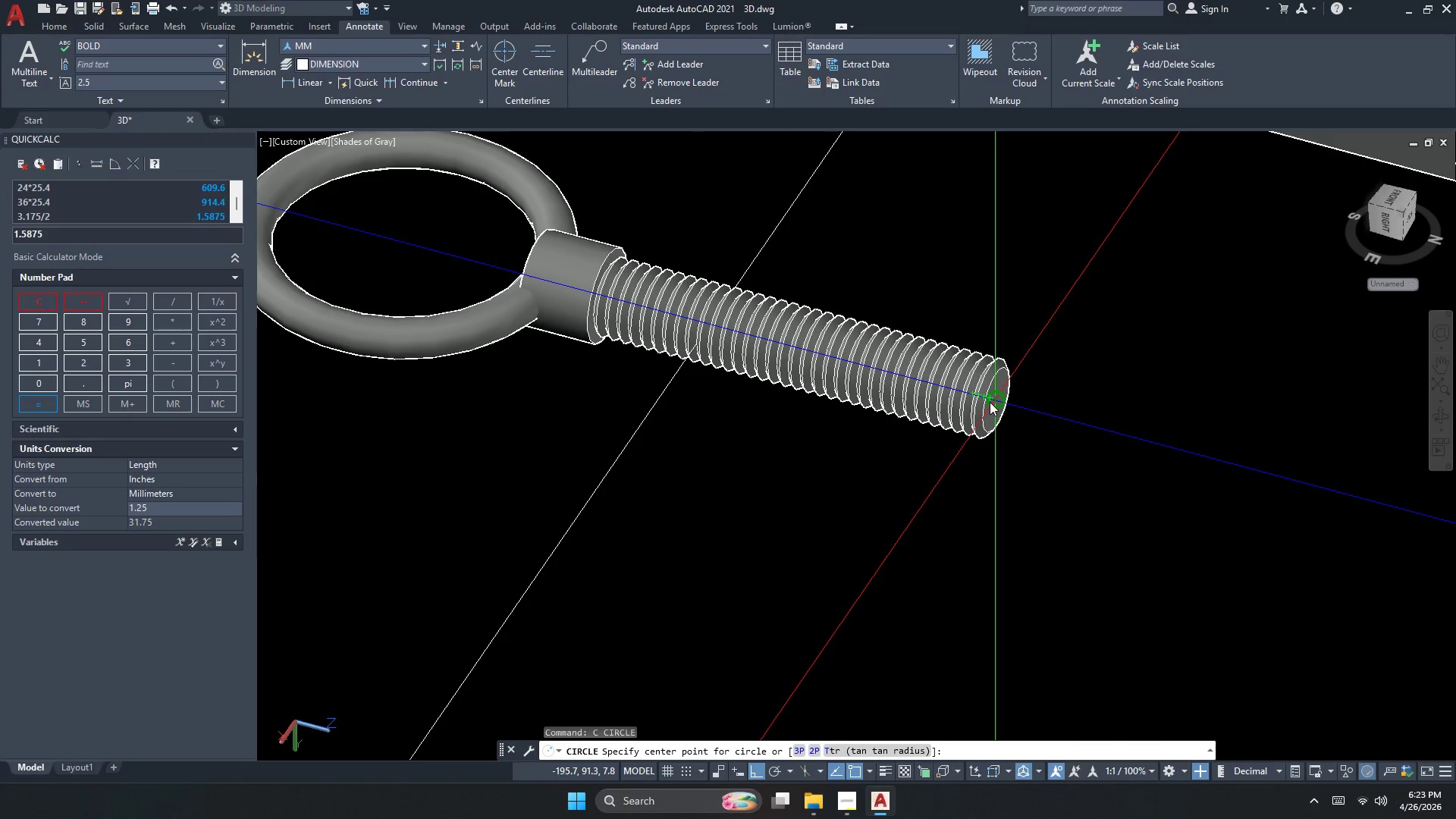 
left_click_drag(start_coordinate=[990, 402], to_coordinate=[987, 408])
 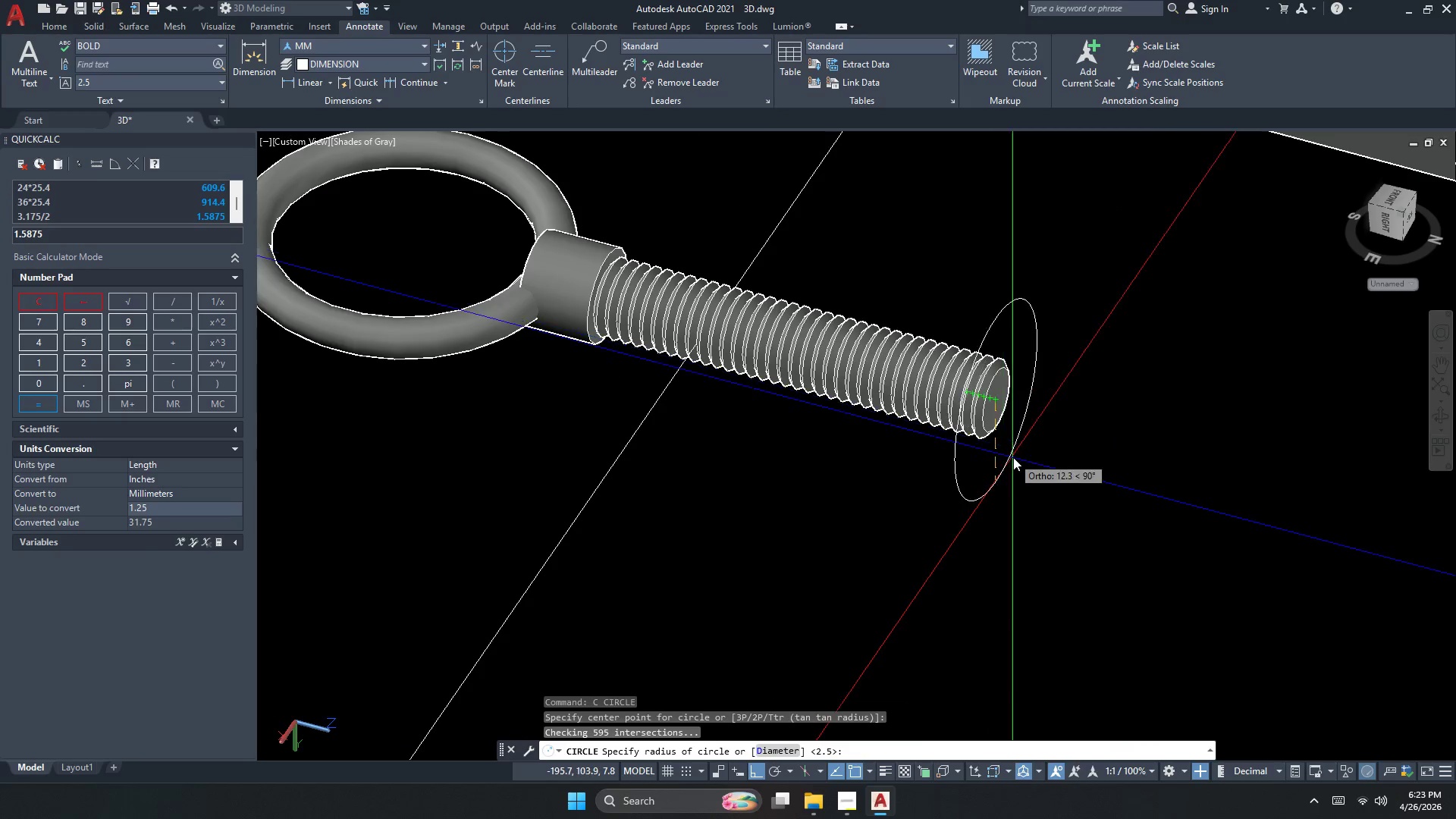 
scroll: coordinate [1005, 444], scroll_direction: up, amount: 1.0
 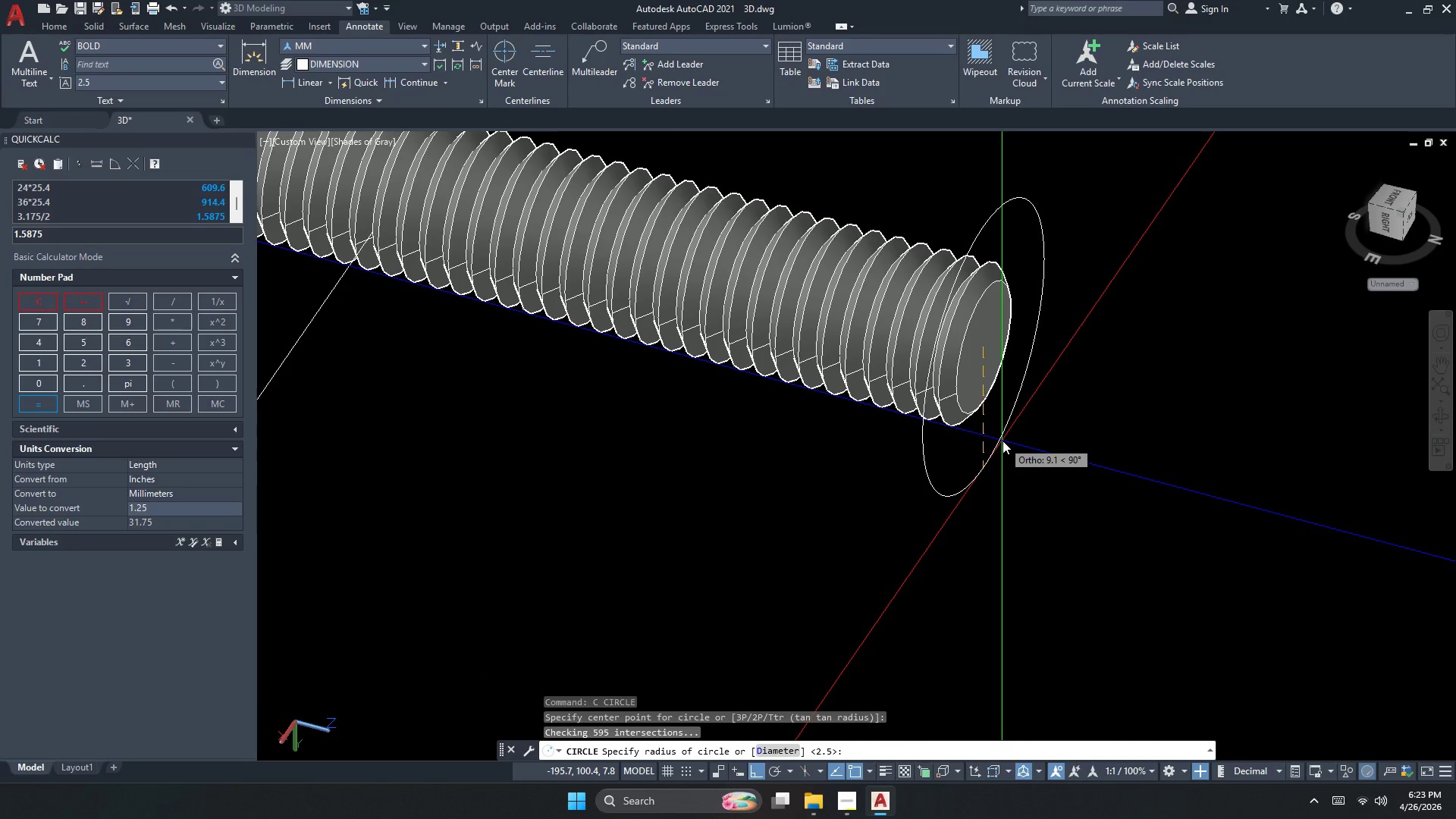 
type(15)
key(NumpadEnter)
key(Escape)
key(Escape)
type(dd)
 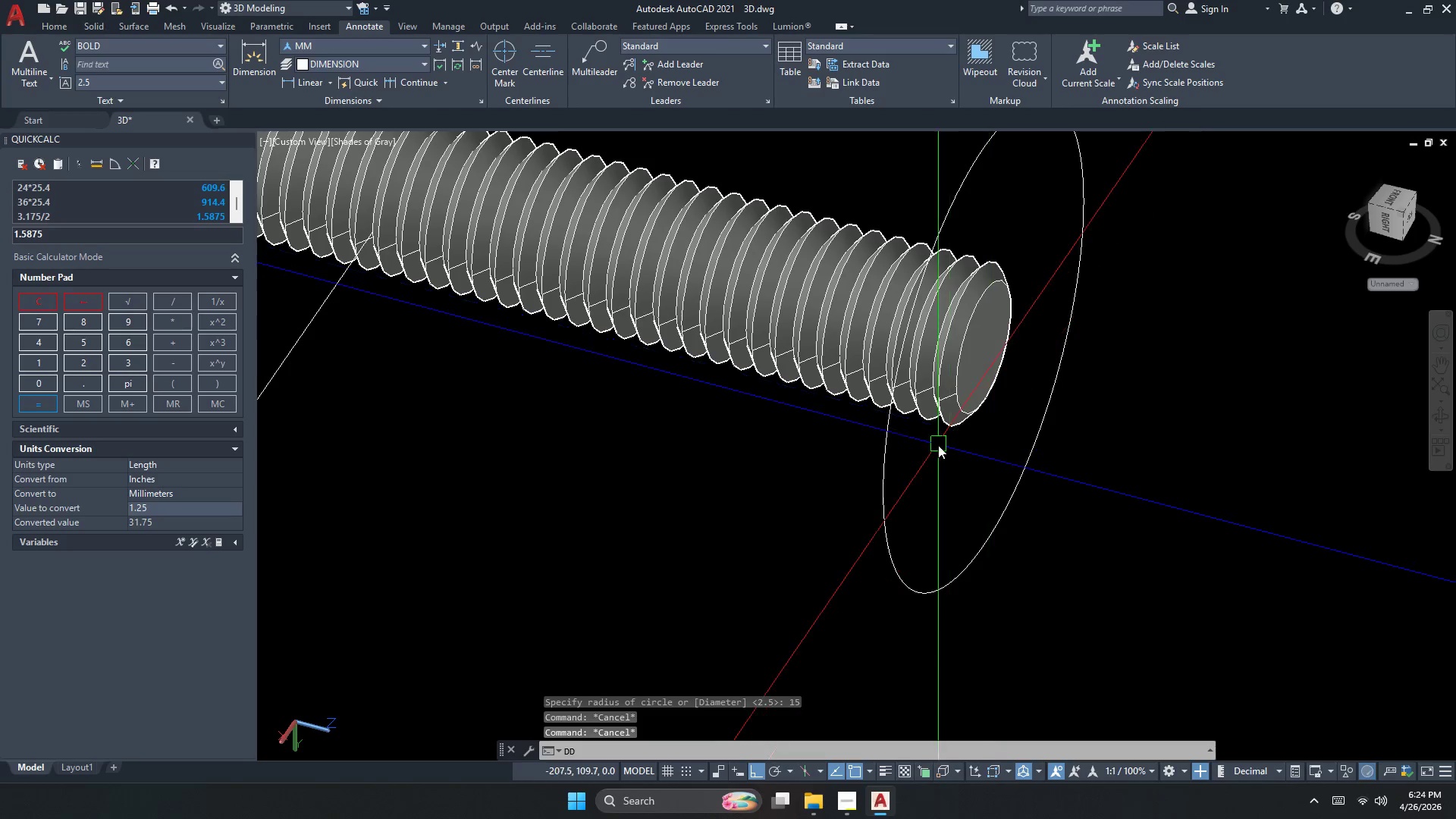 
type(io)
key(Escape)
key(Escape)
type(d)
 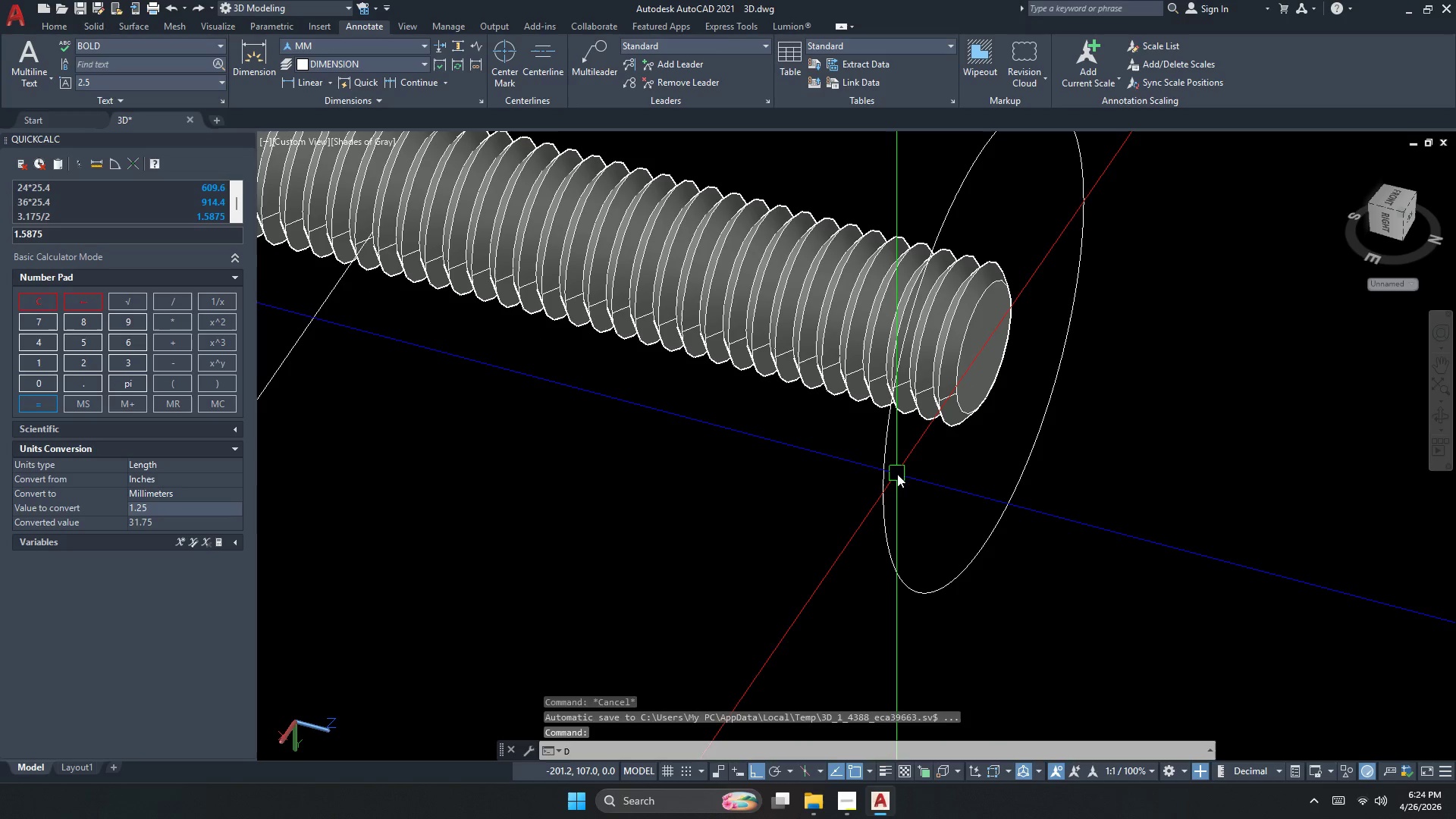 
key(Escape)
 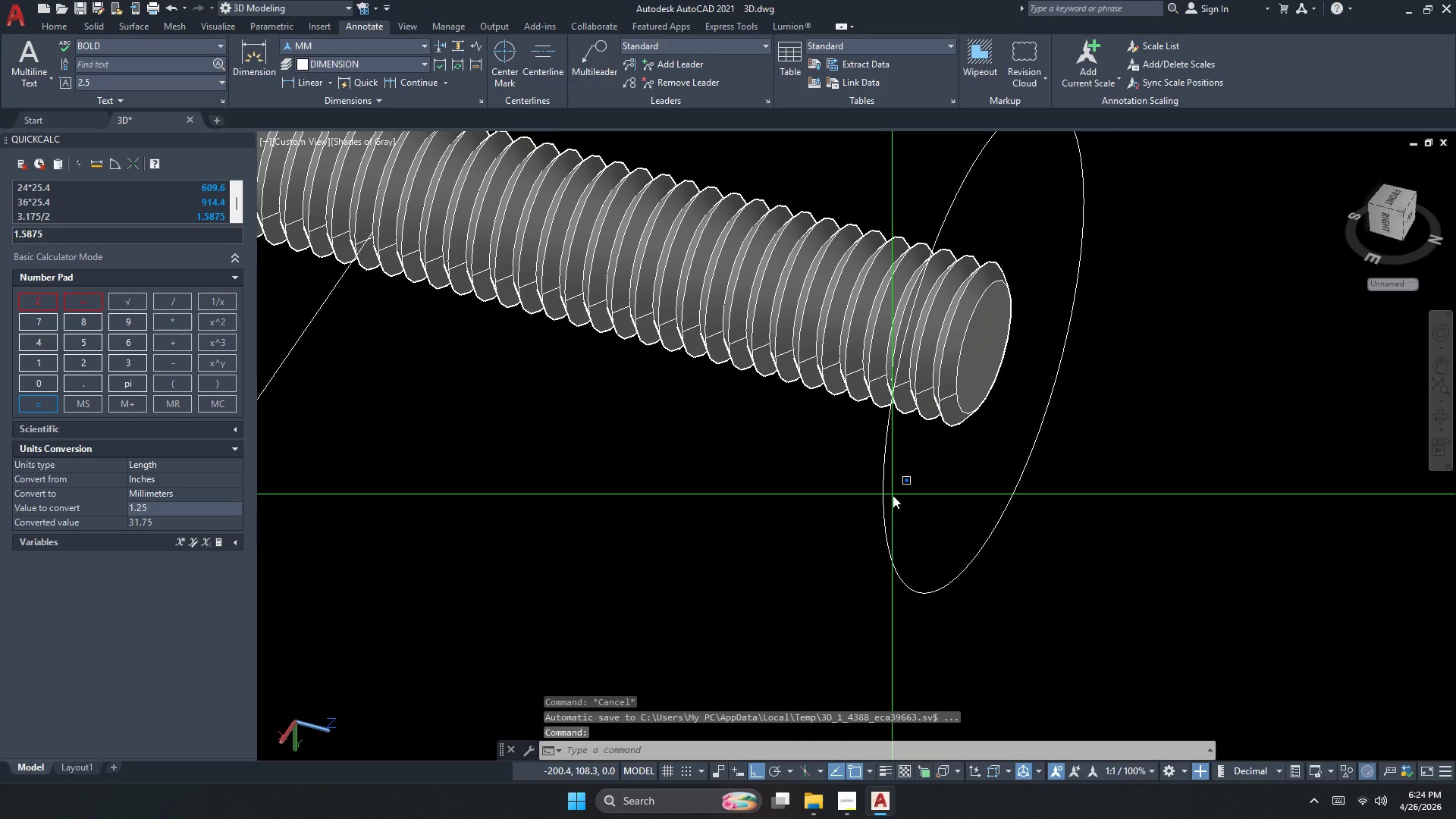 
left_click_drag(start_coordinate=[868, 508], to_coordinate=[864, 511])
 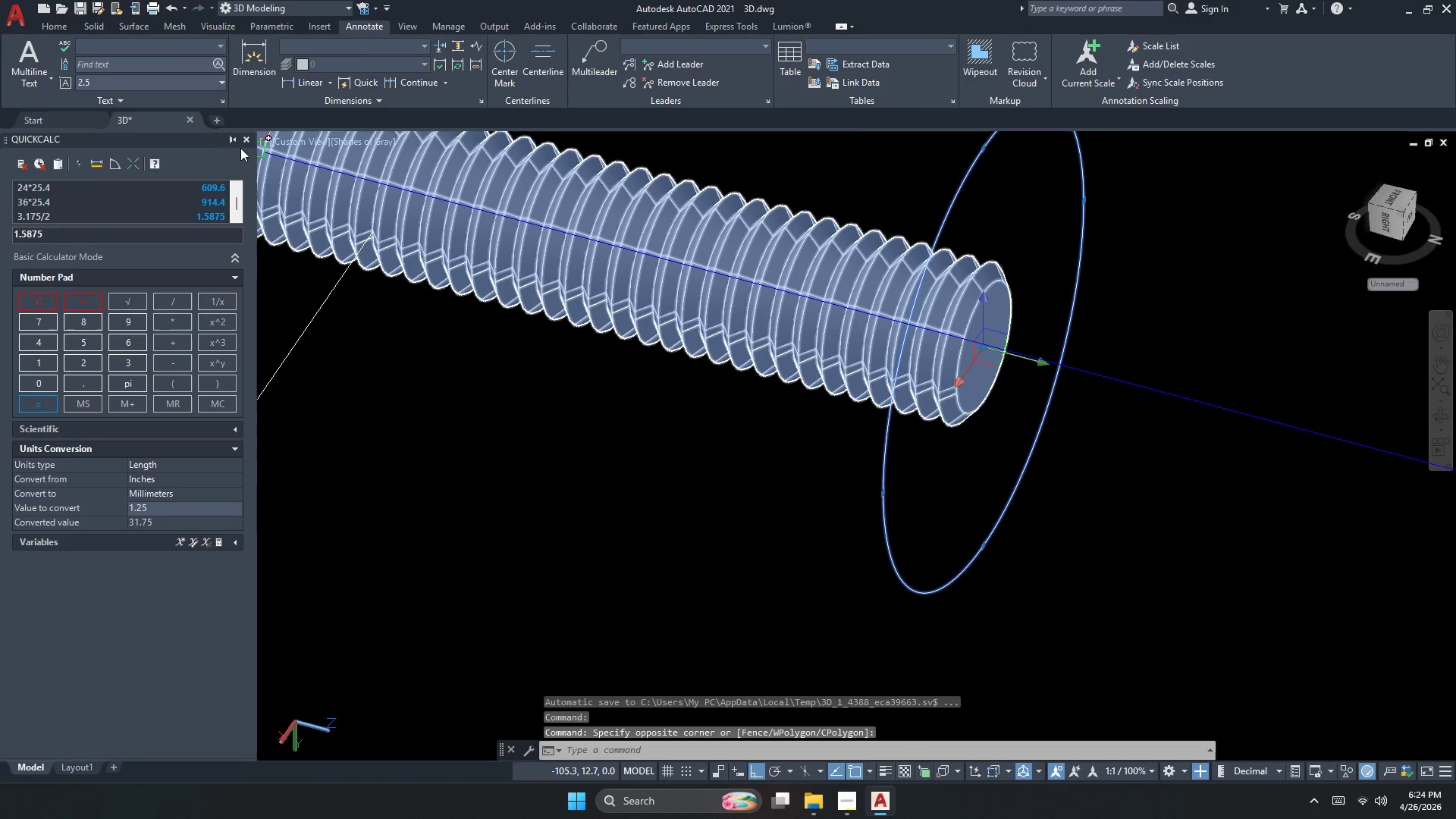 
left_click([244, 143])
 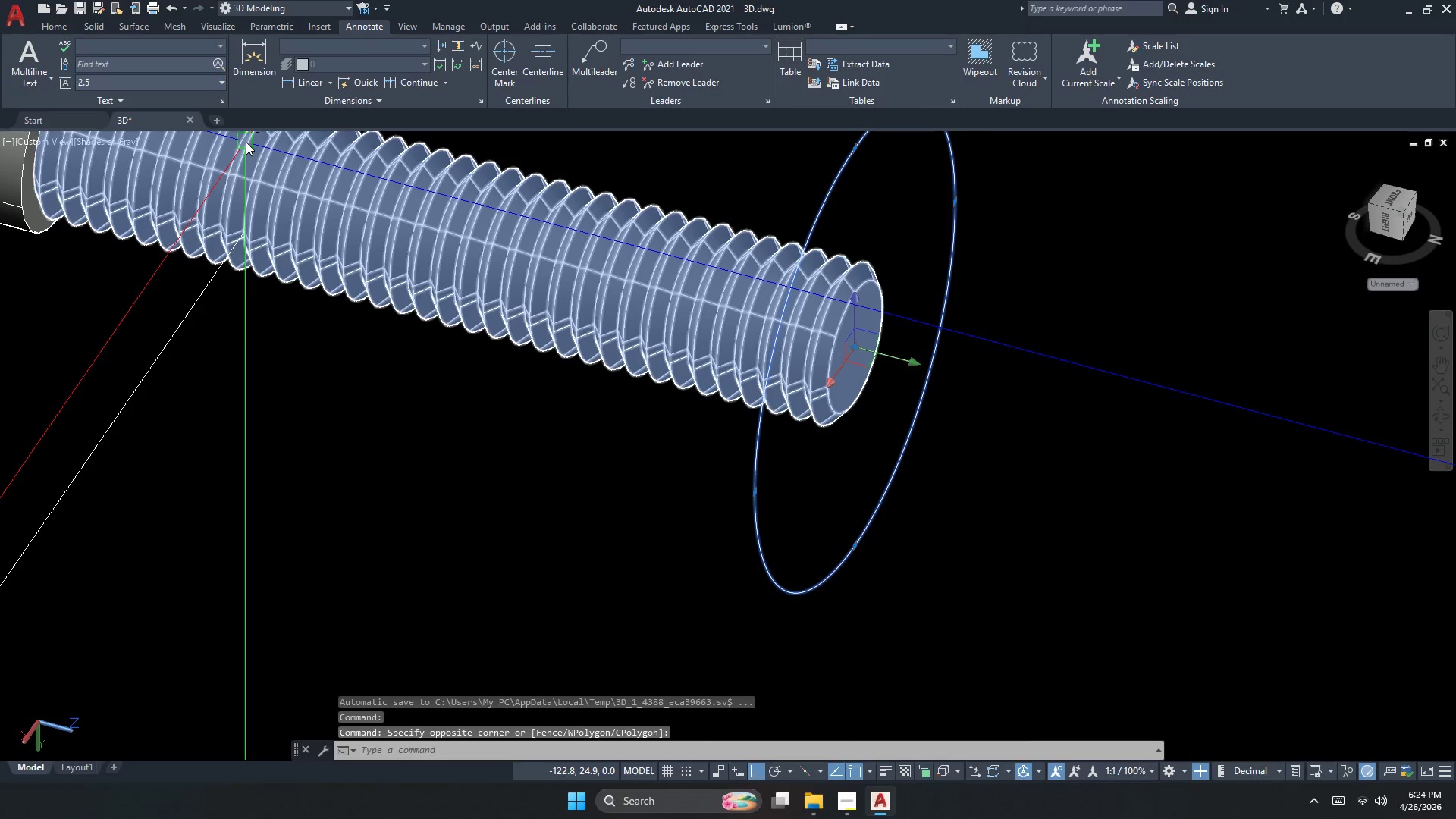 
type(aq)
key(Escape)
type(qc )
 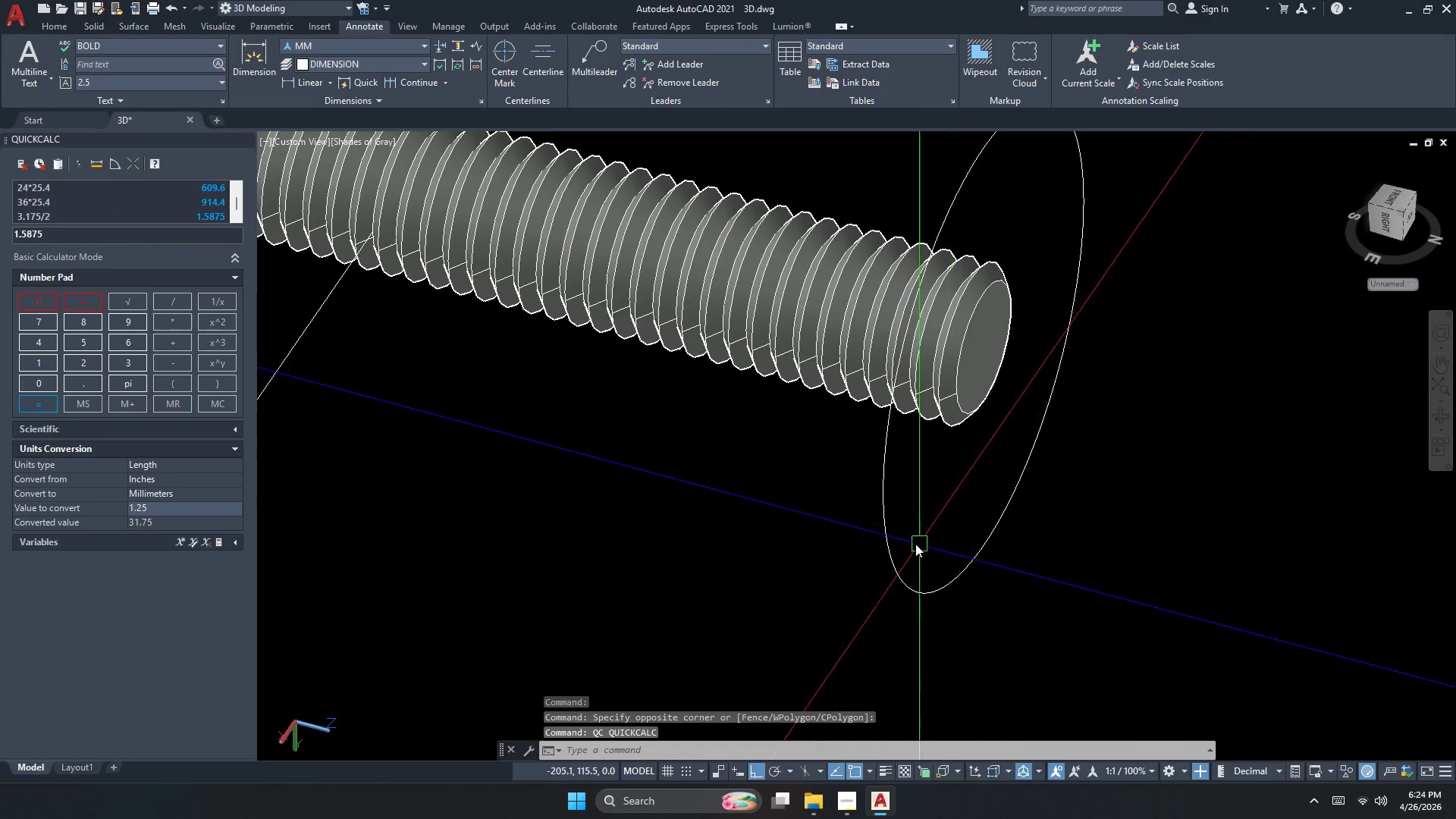 
left_click_drag(start_coordinate=[846, 546], to_coordinate=[840, 549])
 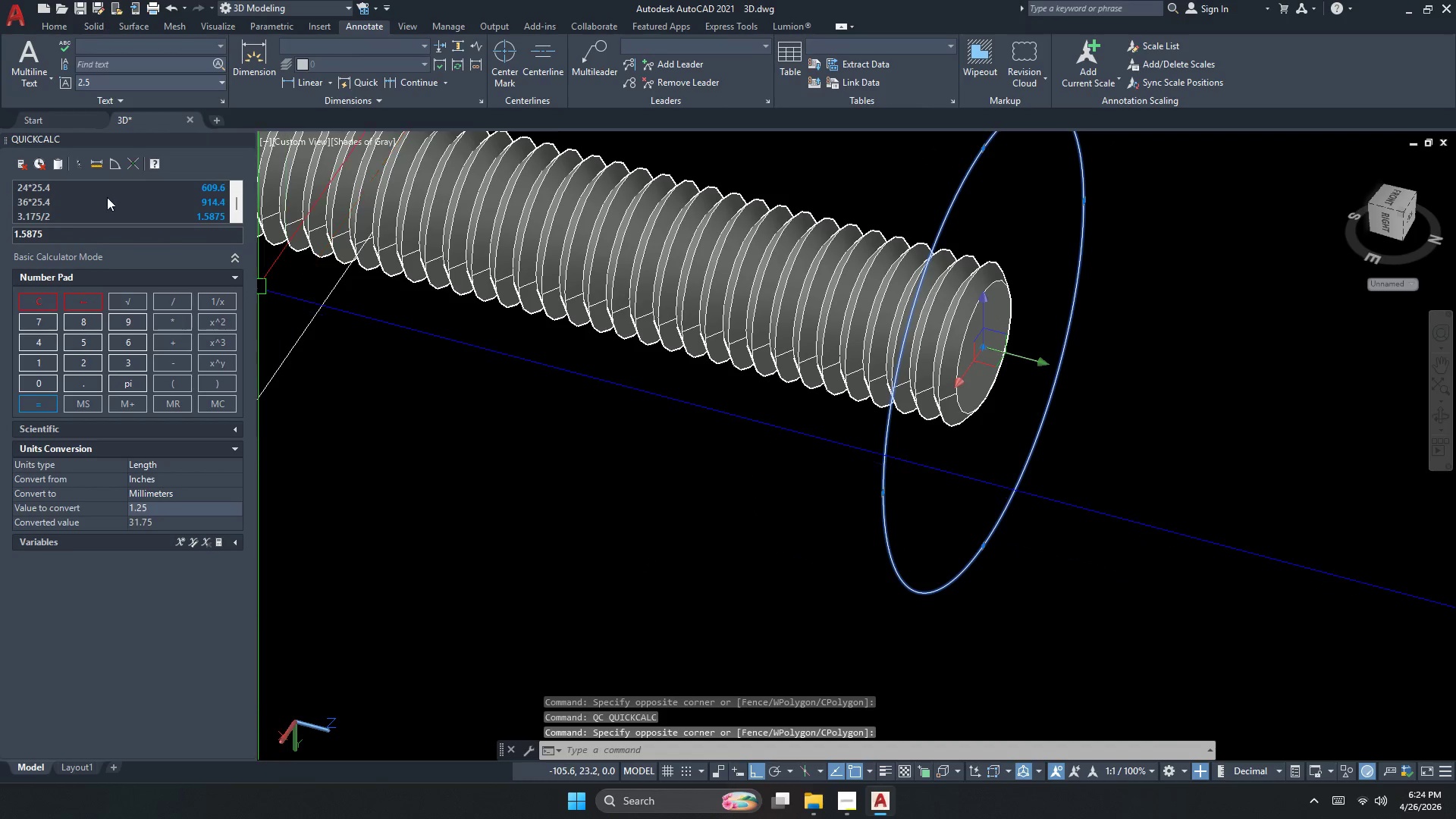 
key(Escape)
 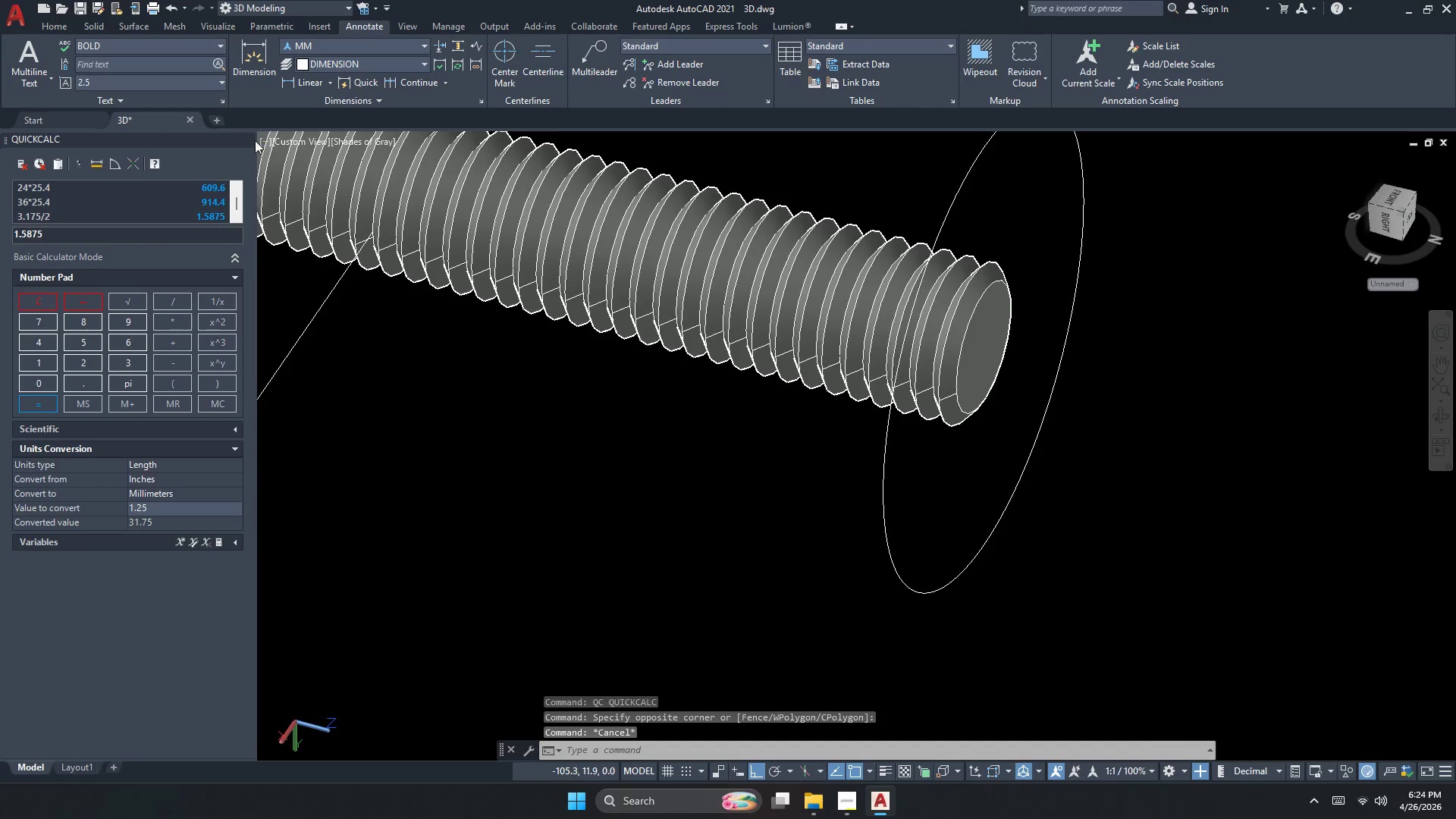 
left_click([246, 140])
 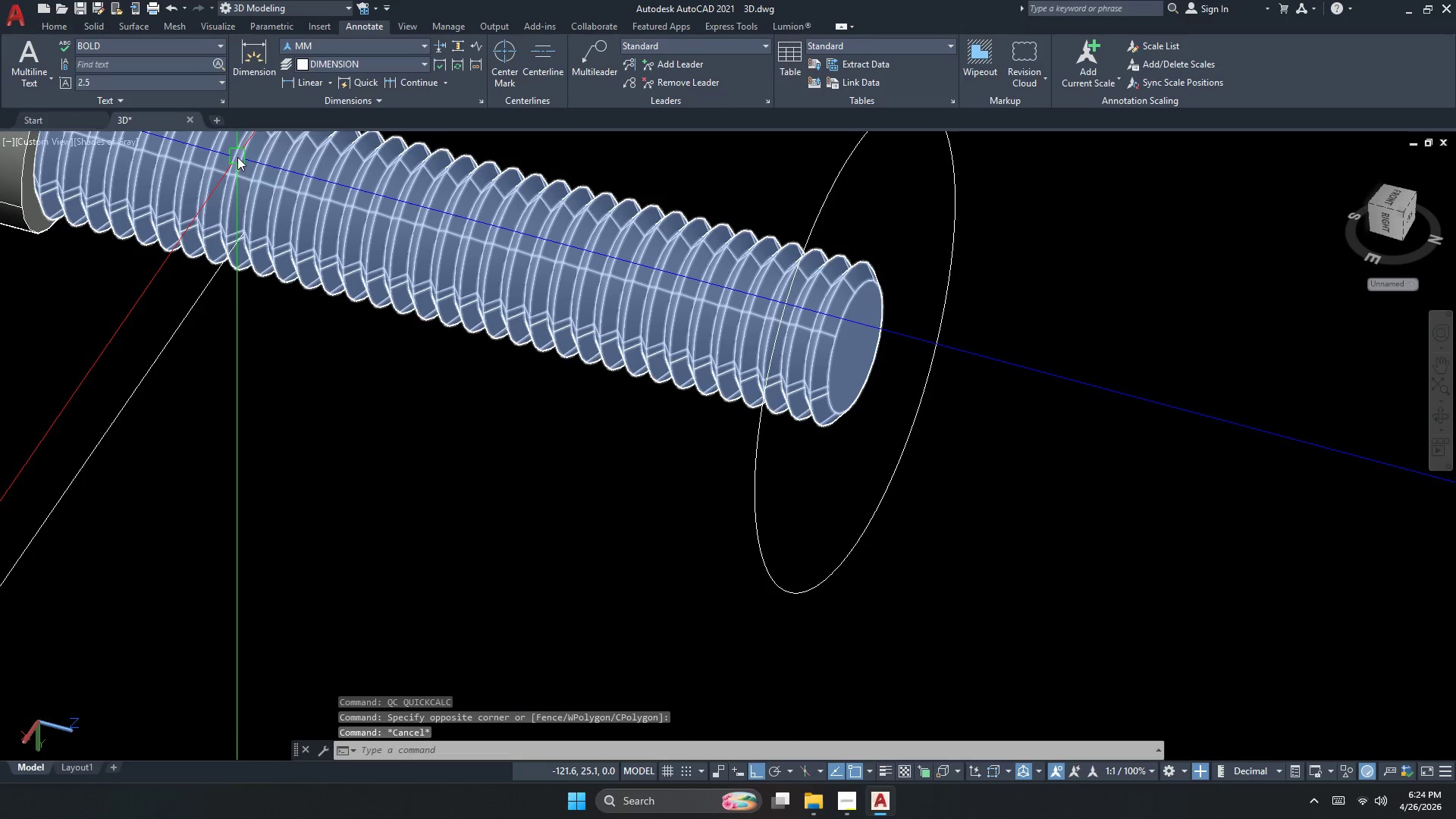 
type(ch )
 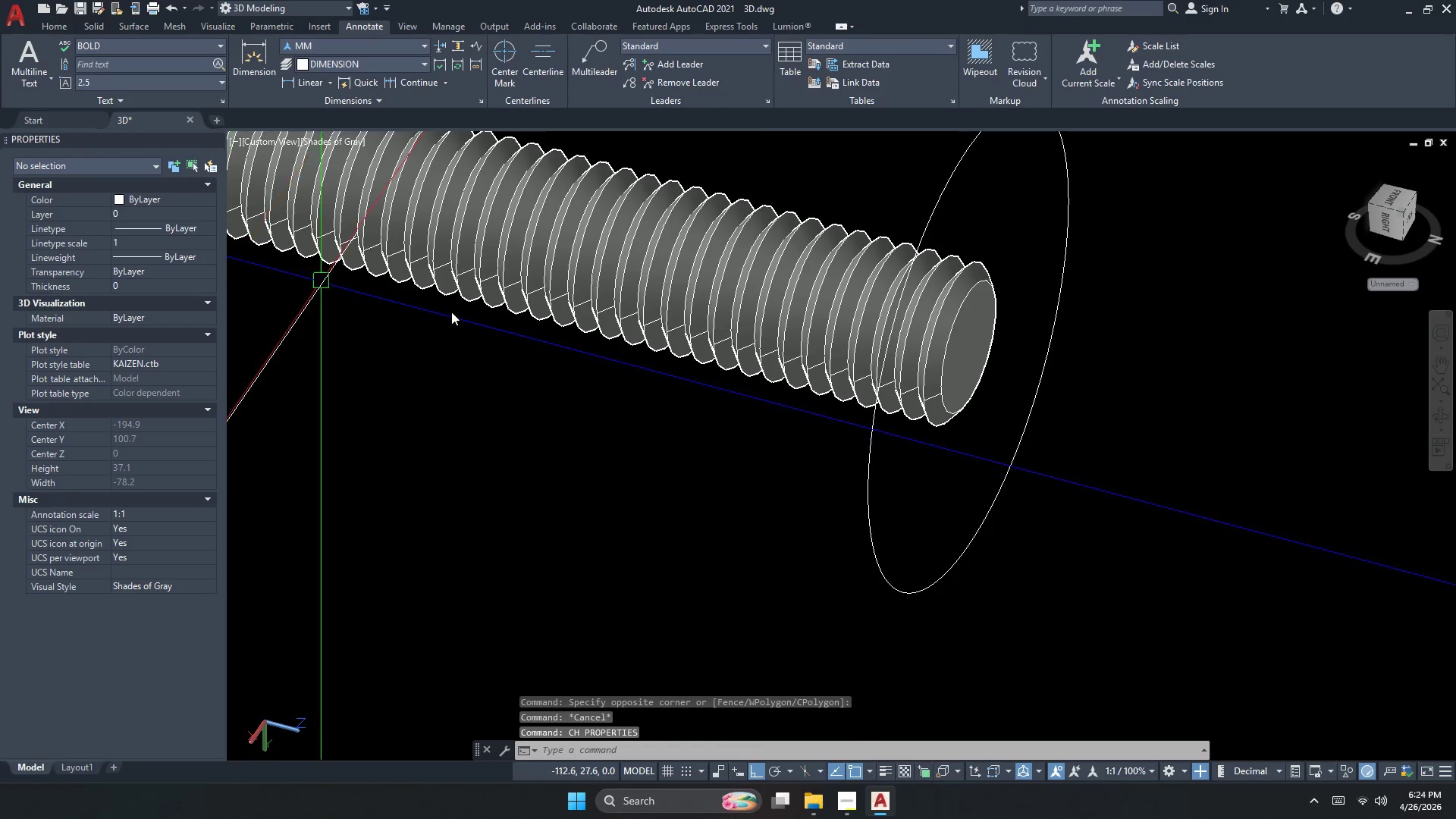 
key(Escape)
 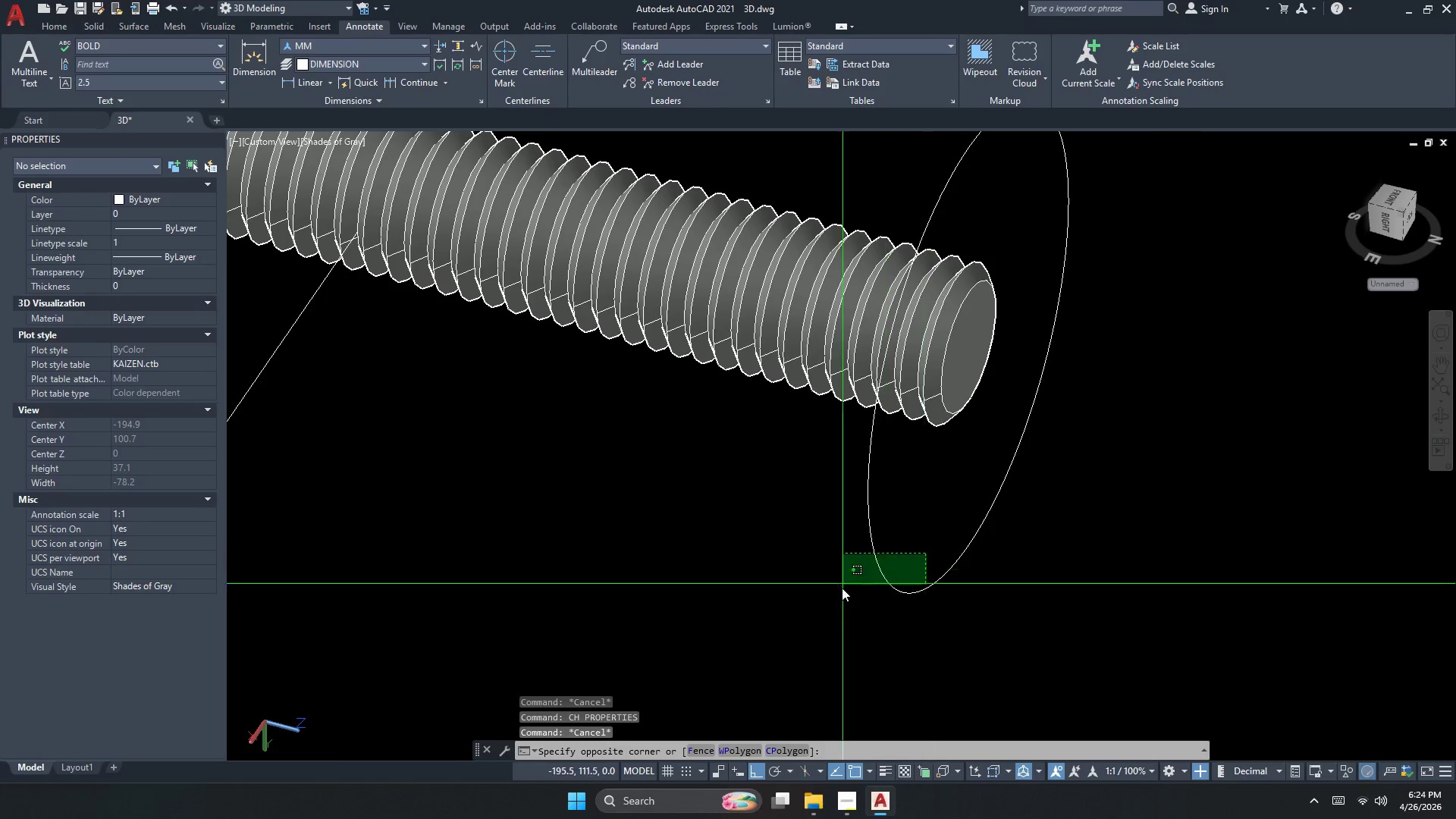 
left_click_drag(start_coordinate=[843, 585], to_coordinate=[842, 589])
 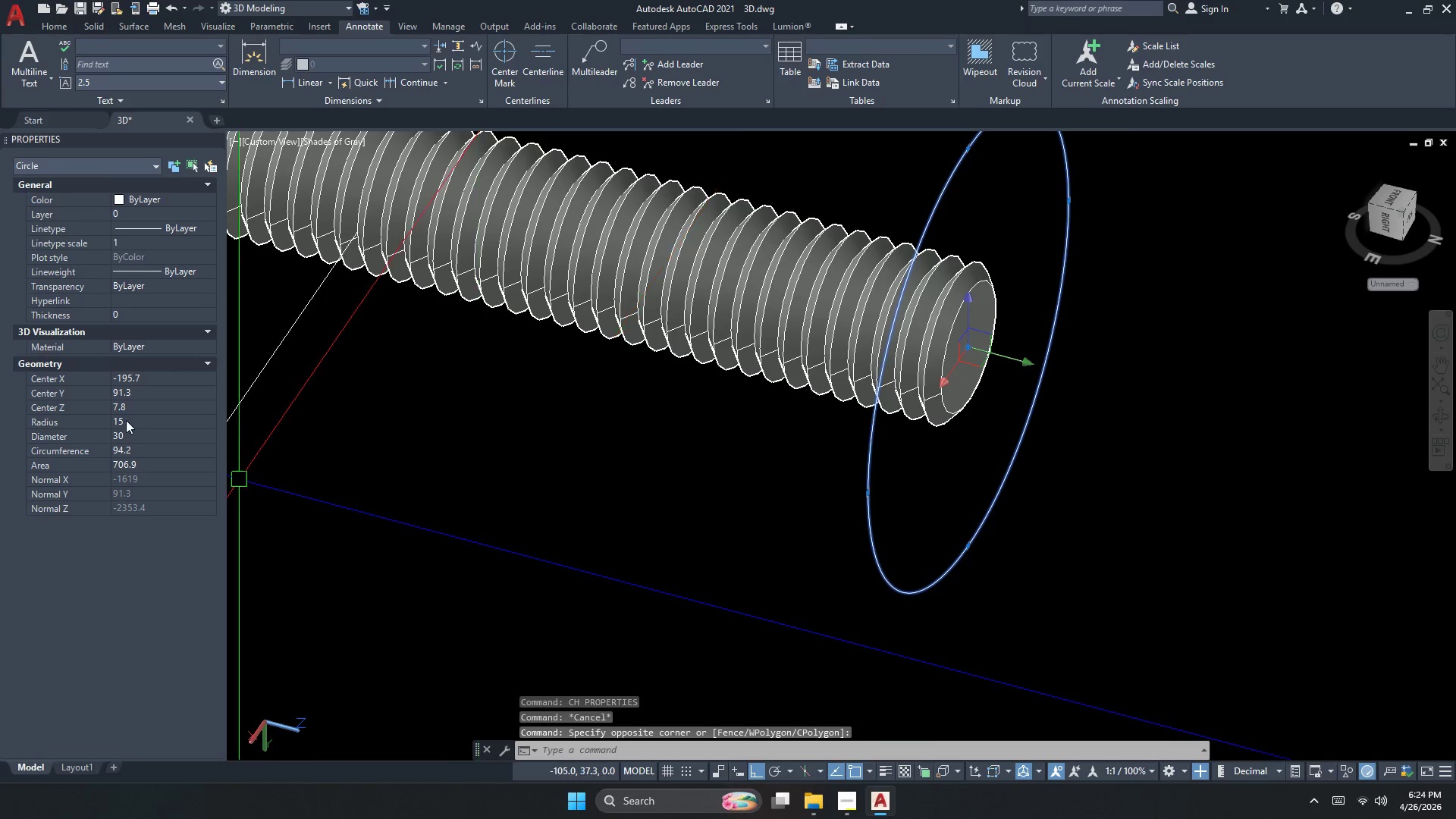 
double_click([126, 420])
 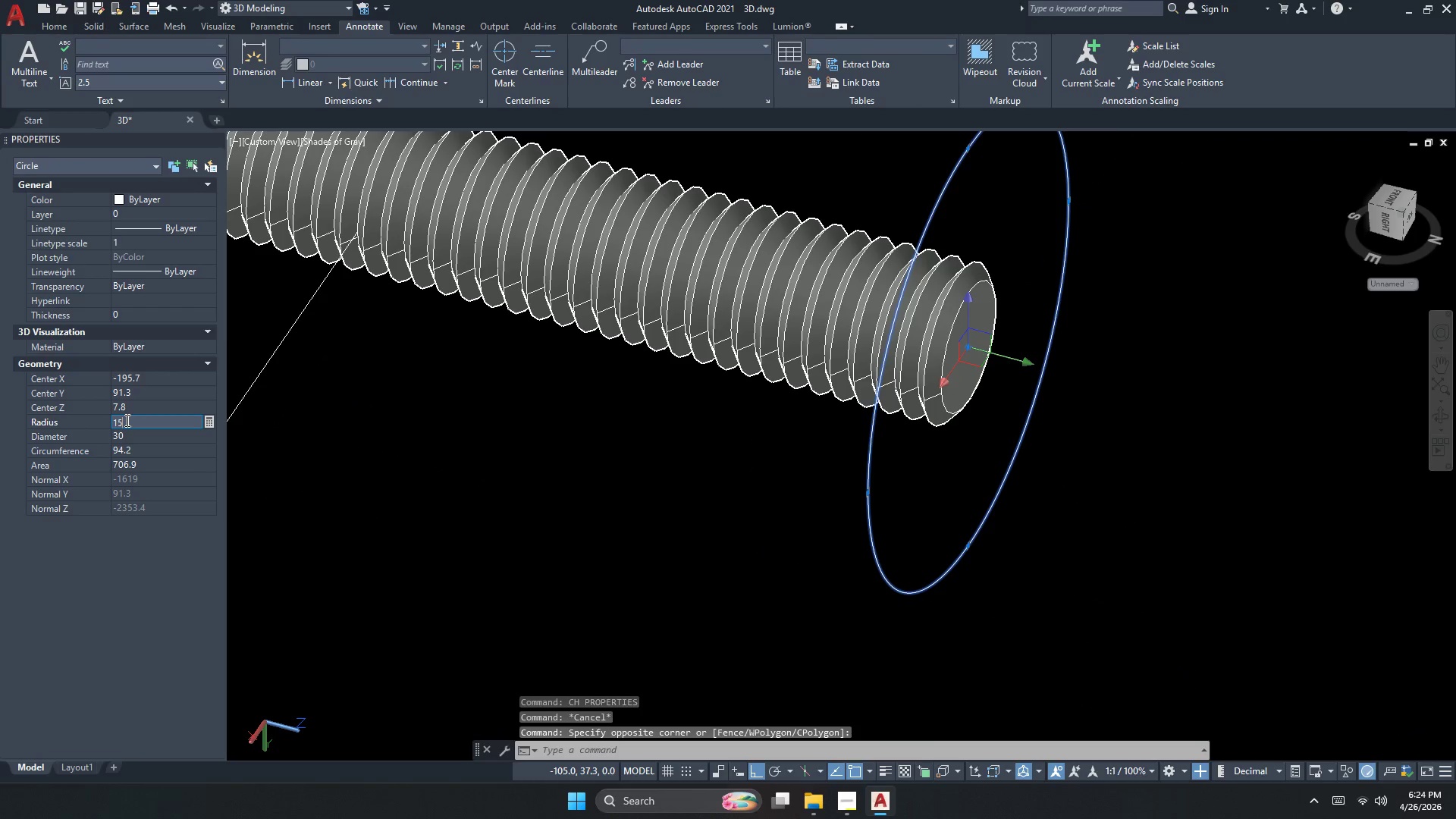 
triple_click([126, 420])
 